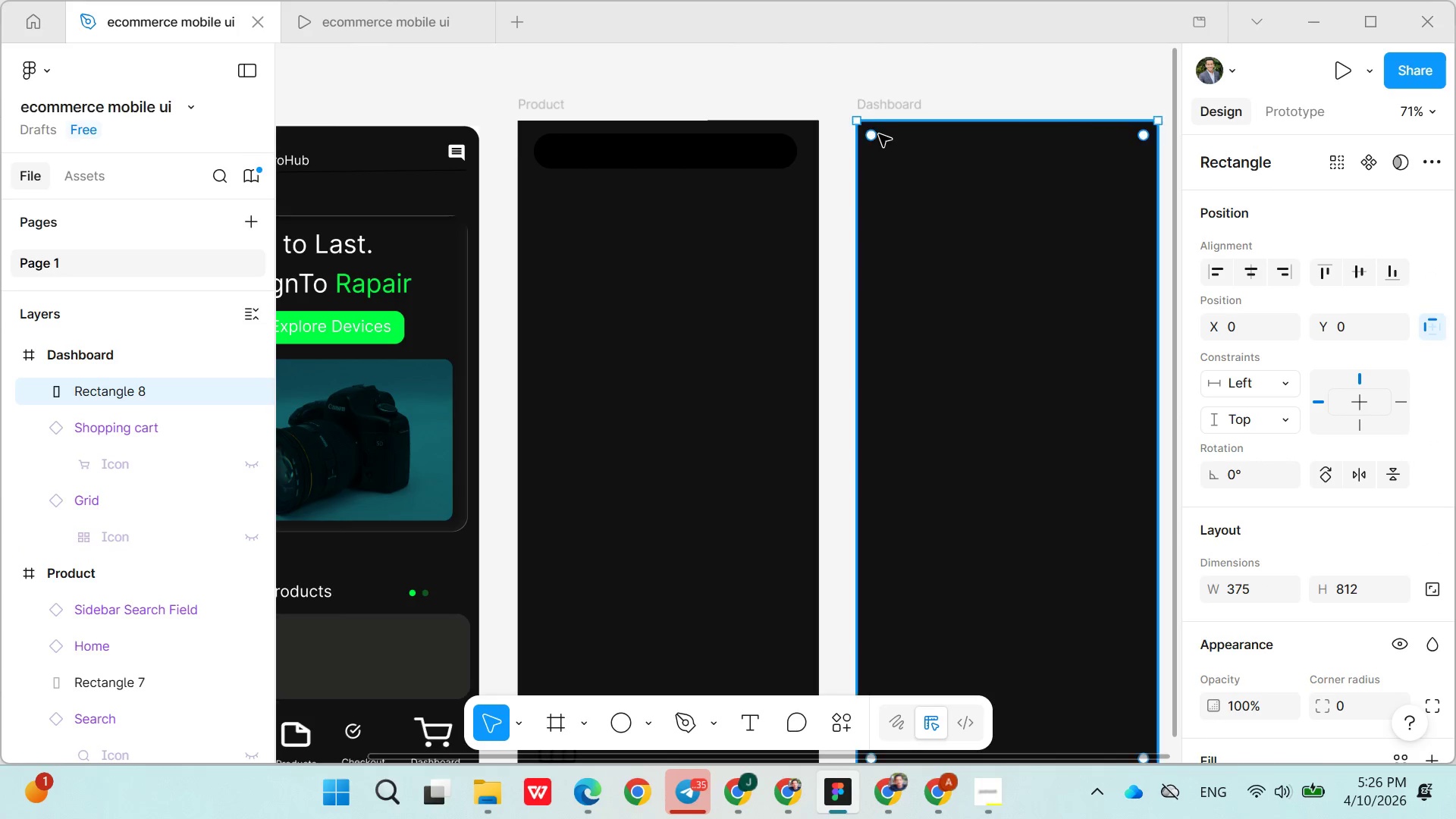 
left_click([879, 134])
 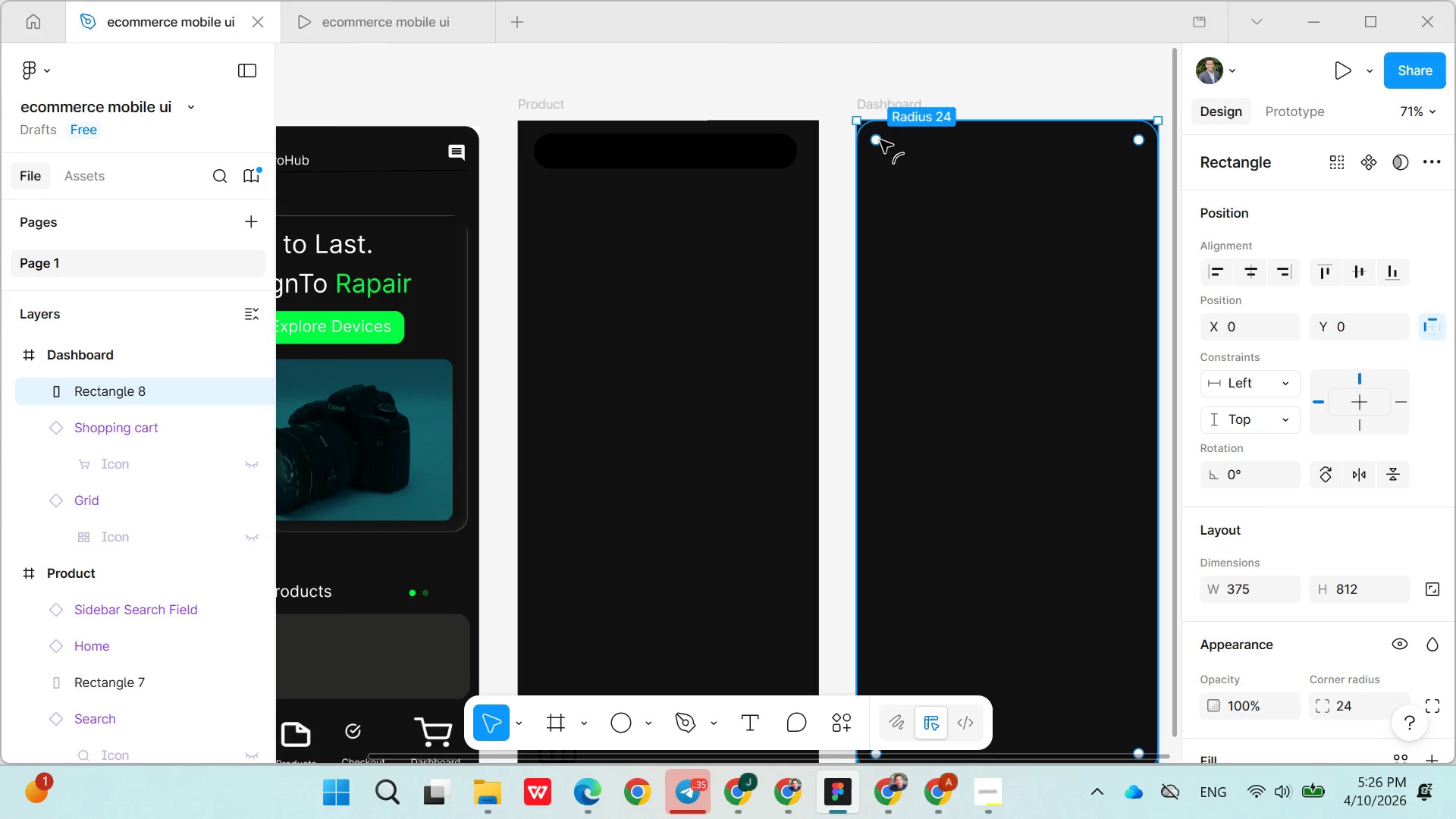 
wait(8.88)
 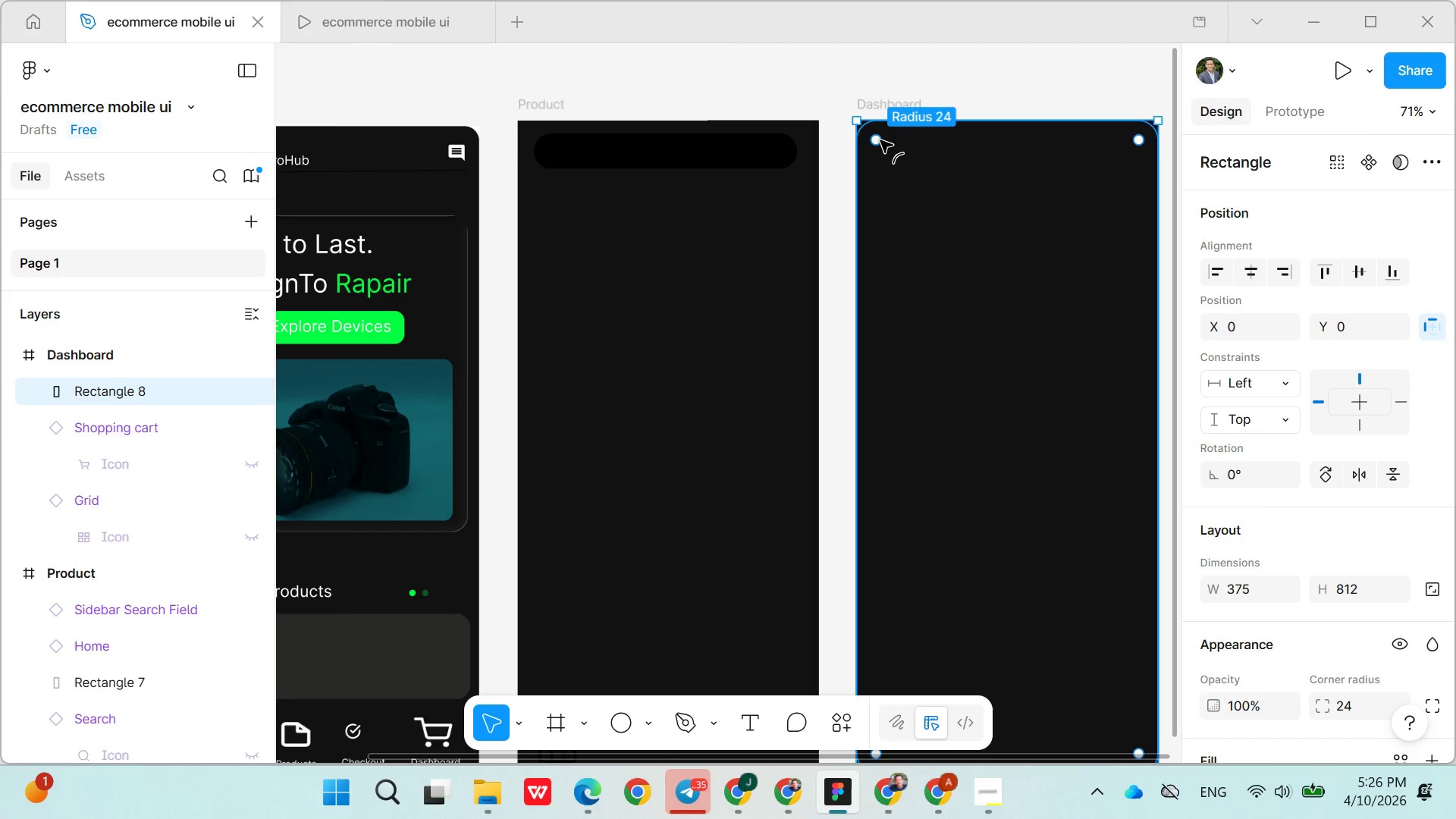 
left_click([983, 262])
 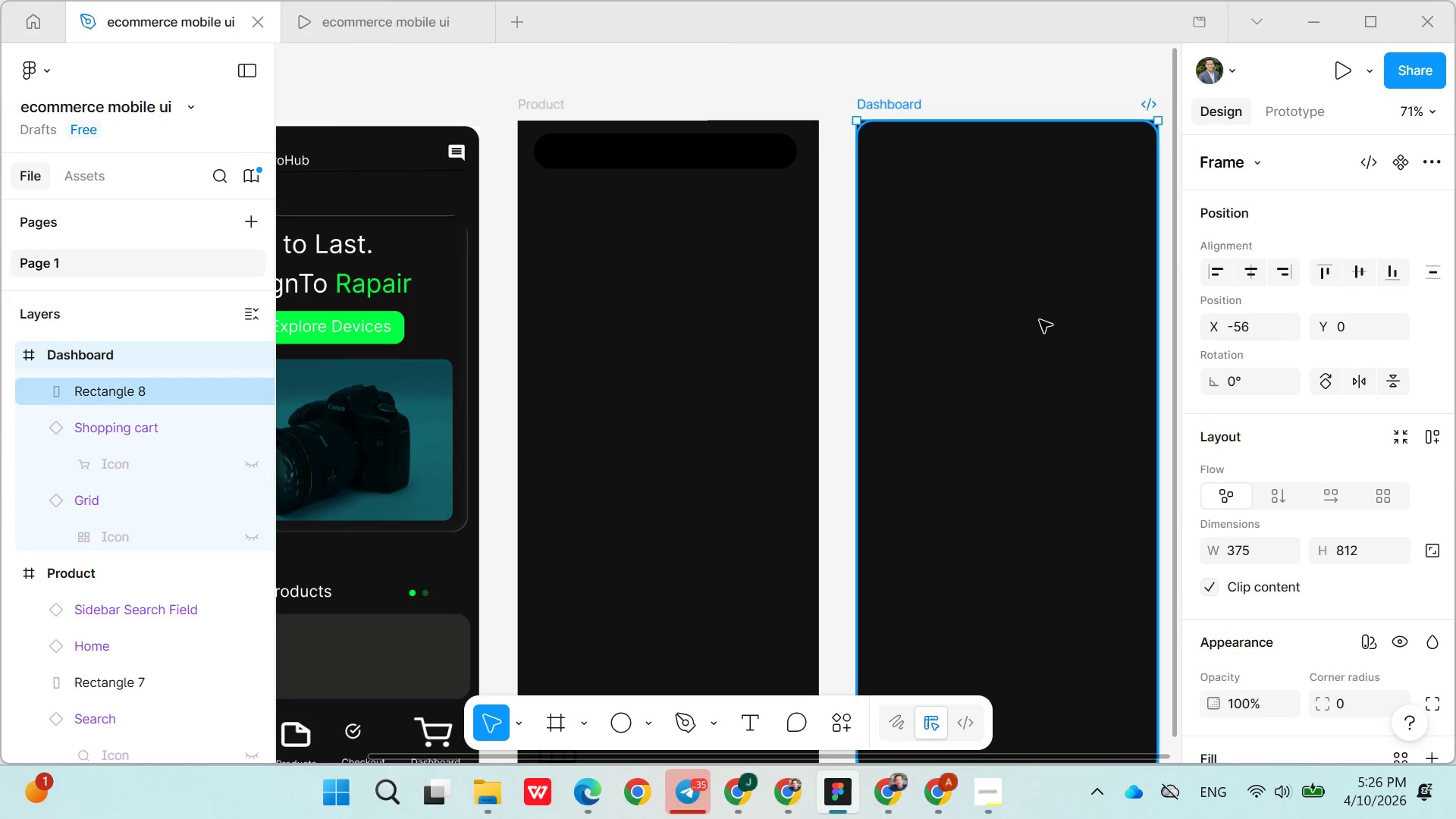 
left_click([600, 409])
 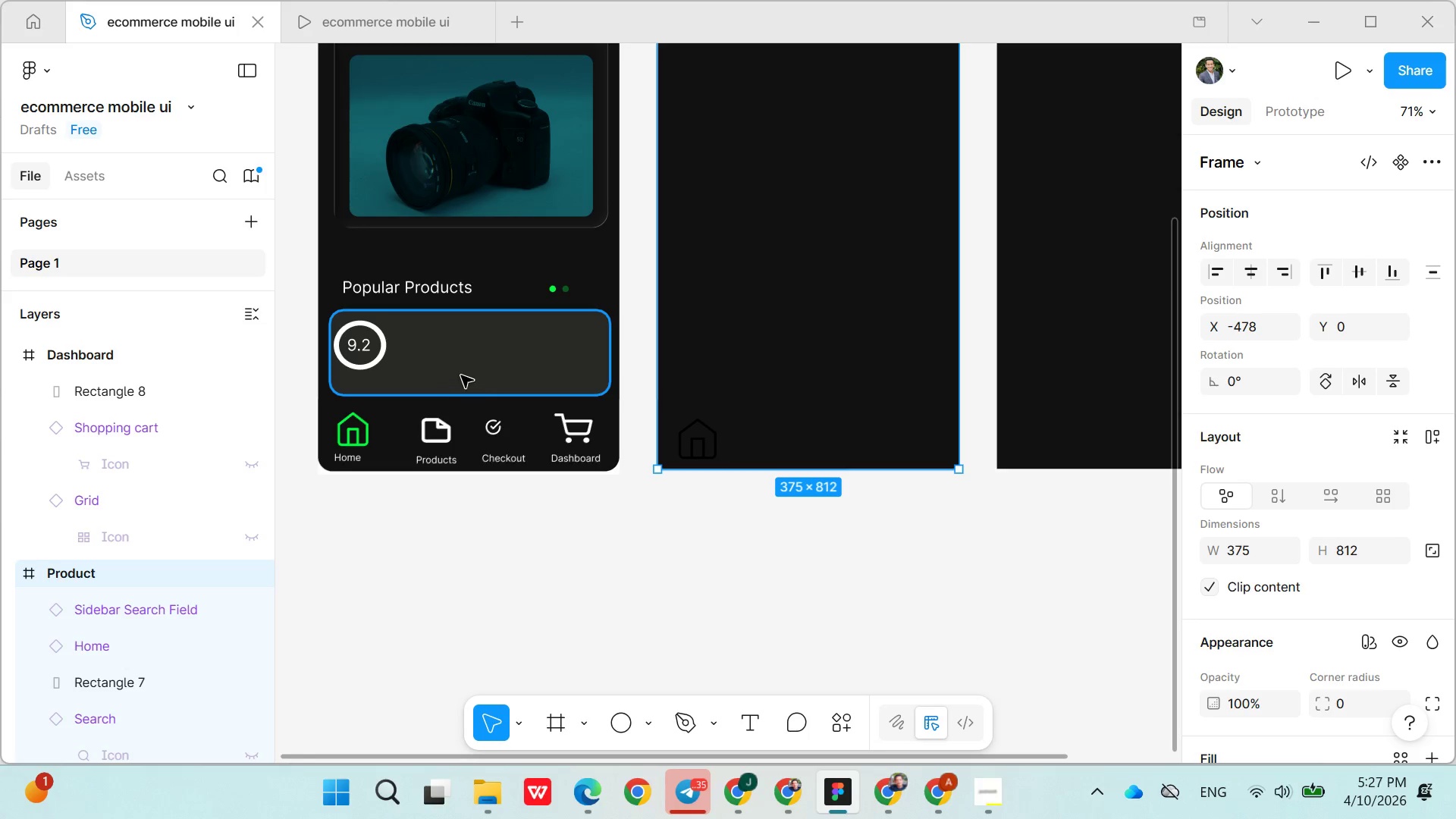 
wait(7.27)
 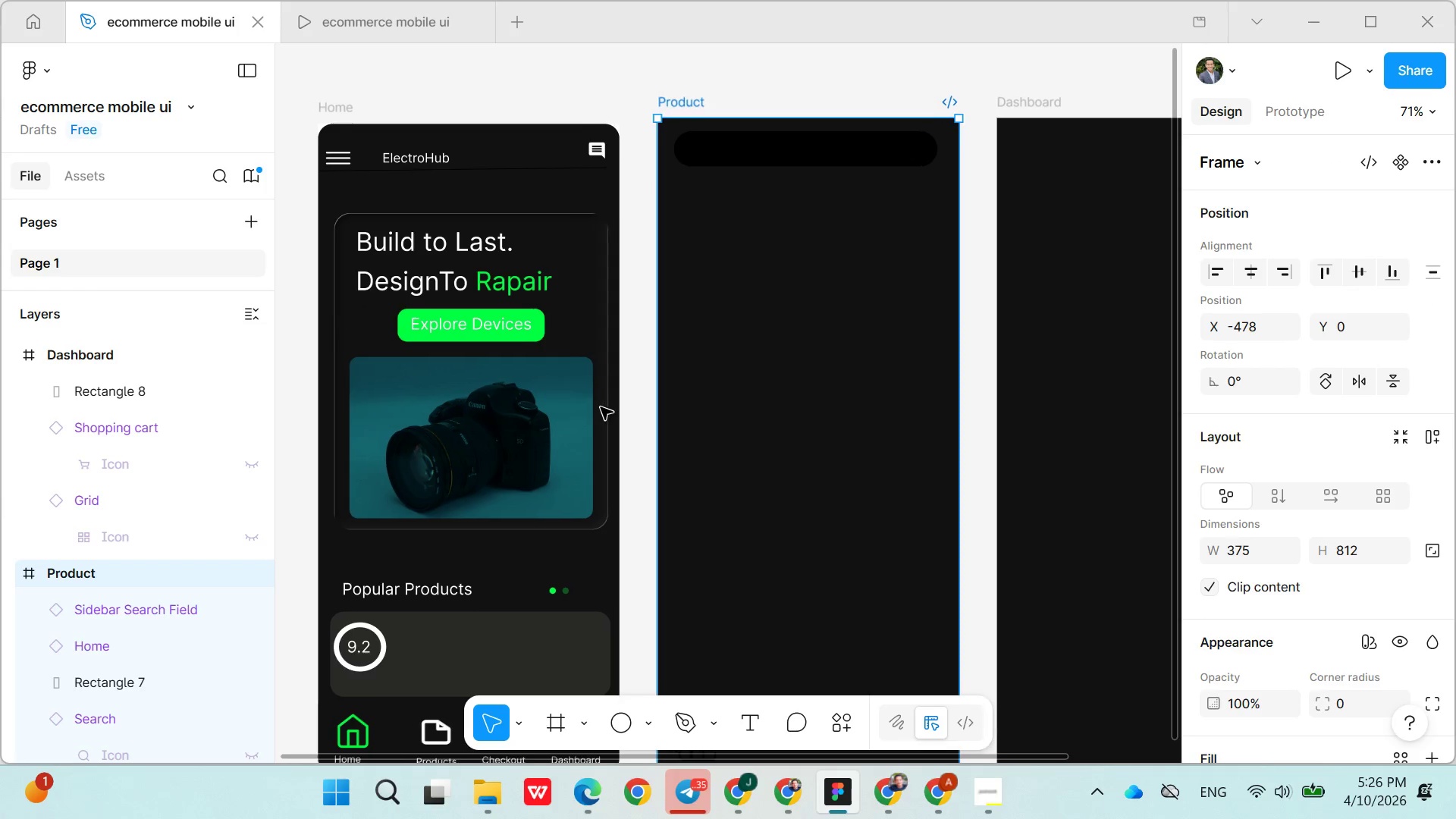 
left_click([748, 710])
 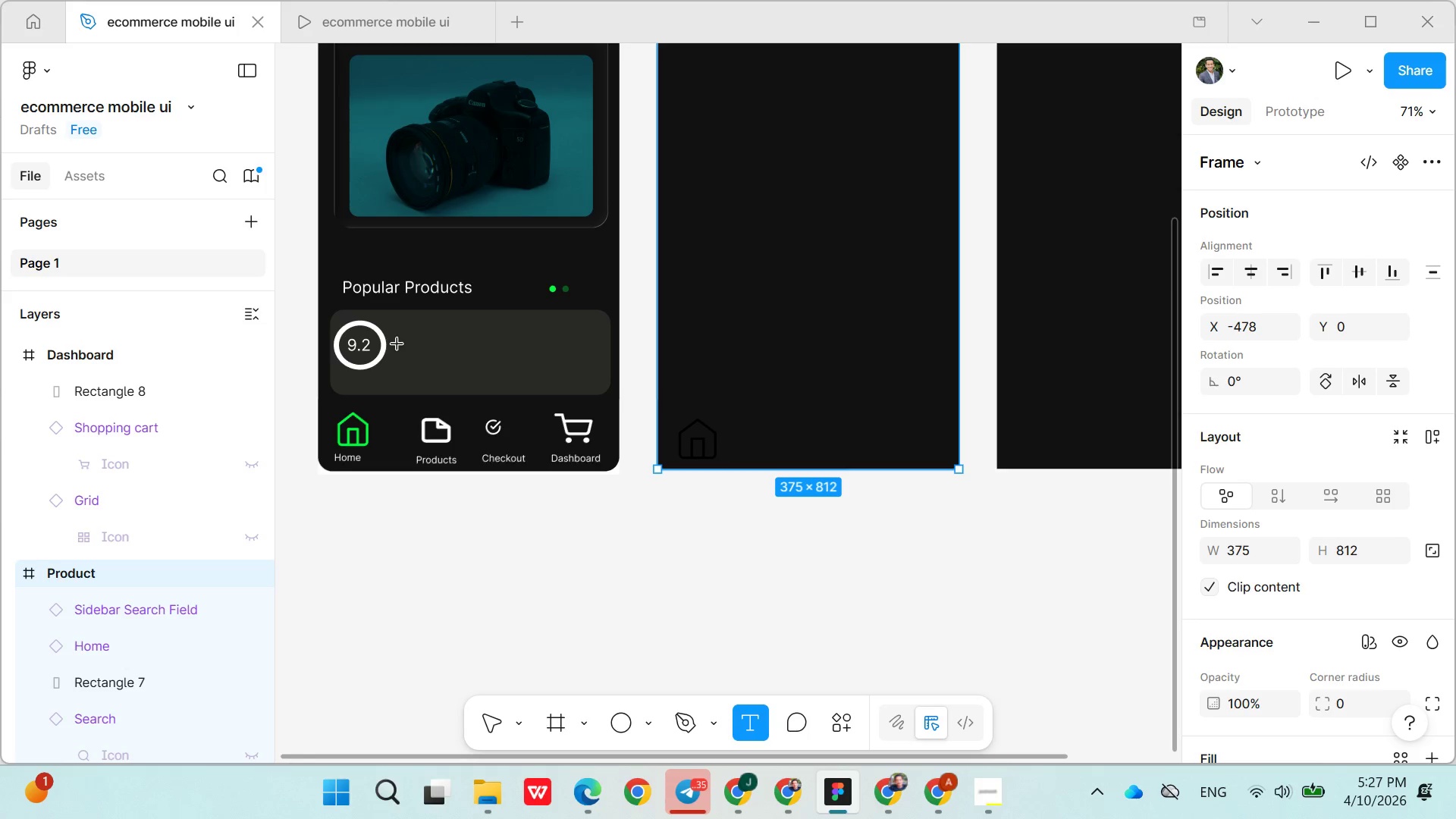 
left_click([397, 344])
 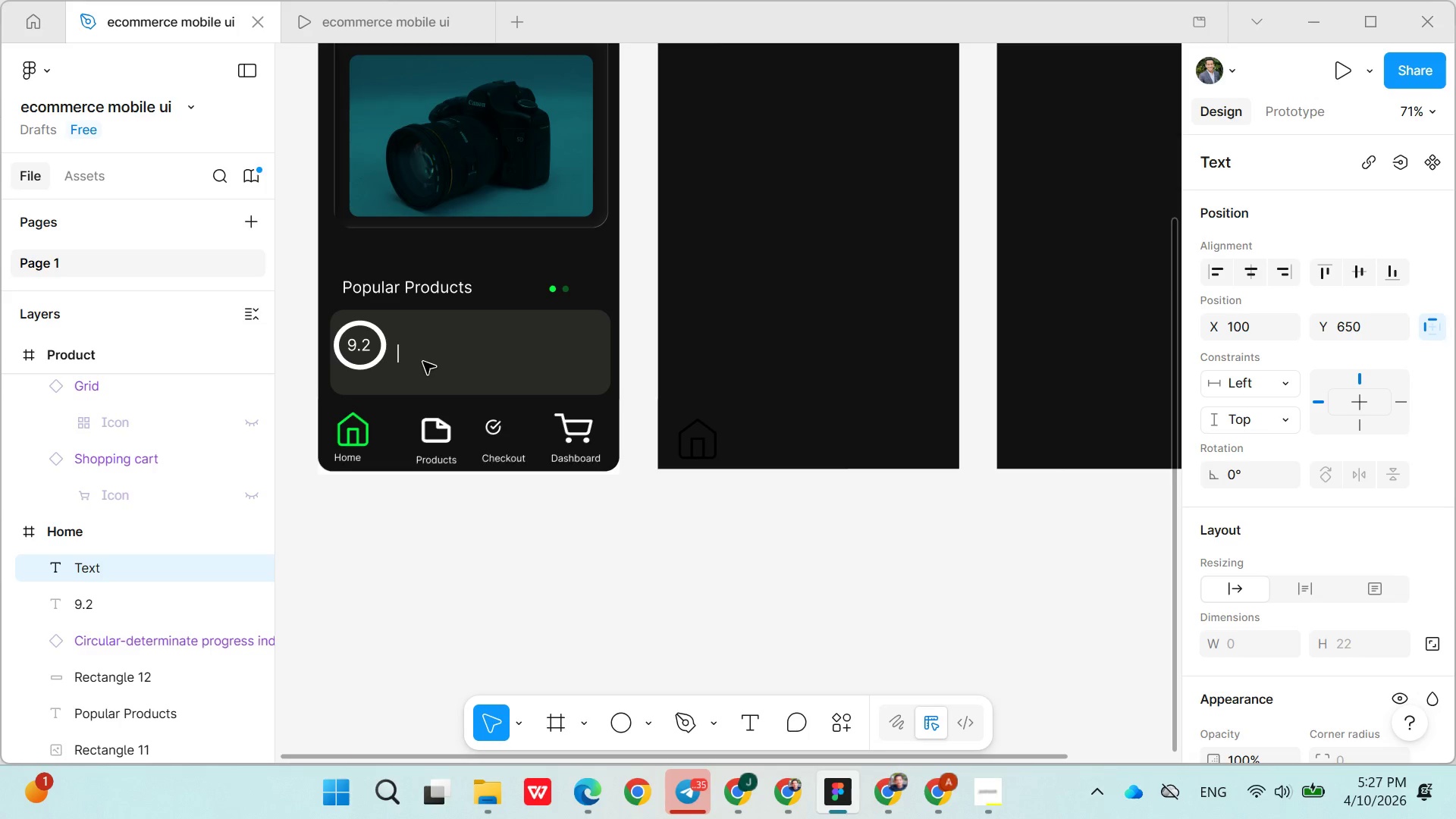 
wait(8.05)
 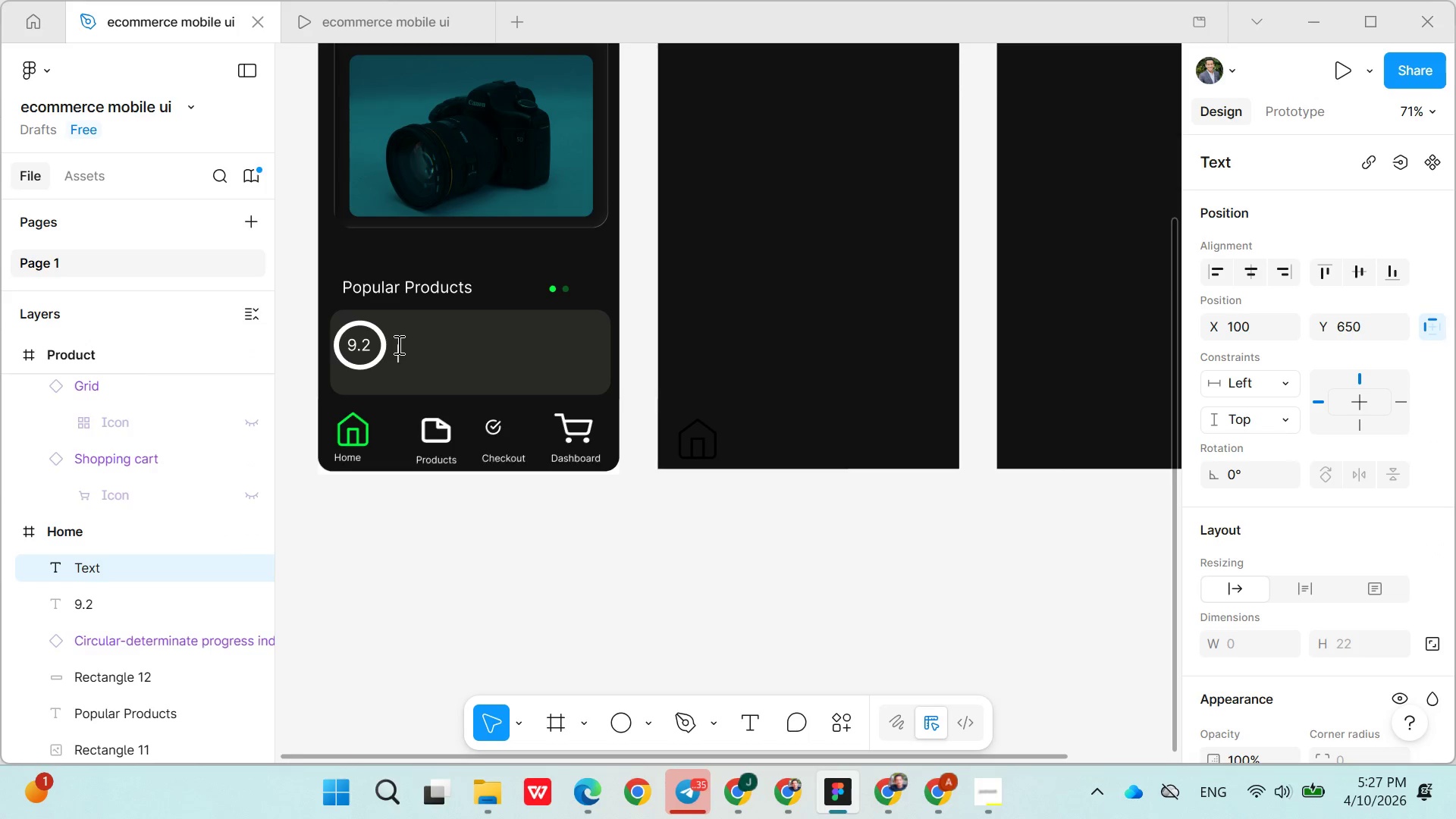 
type(Eco)
 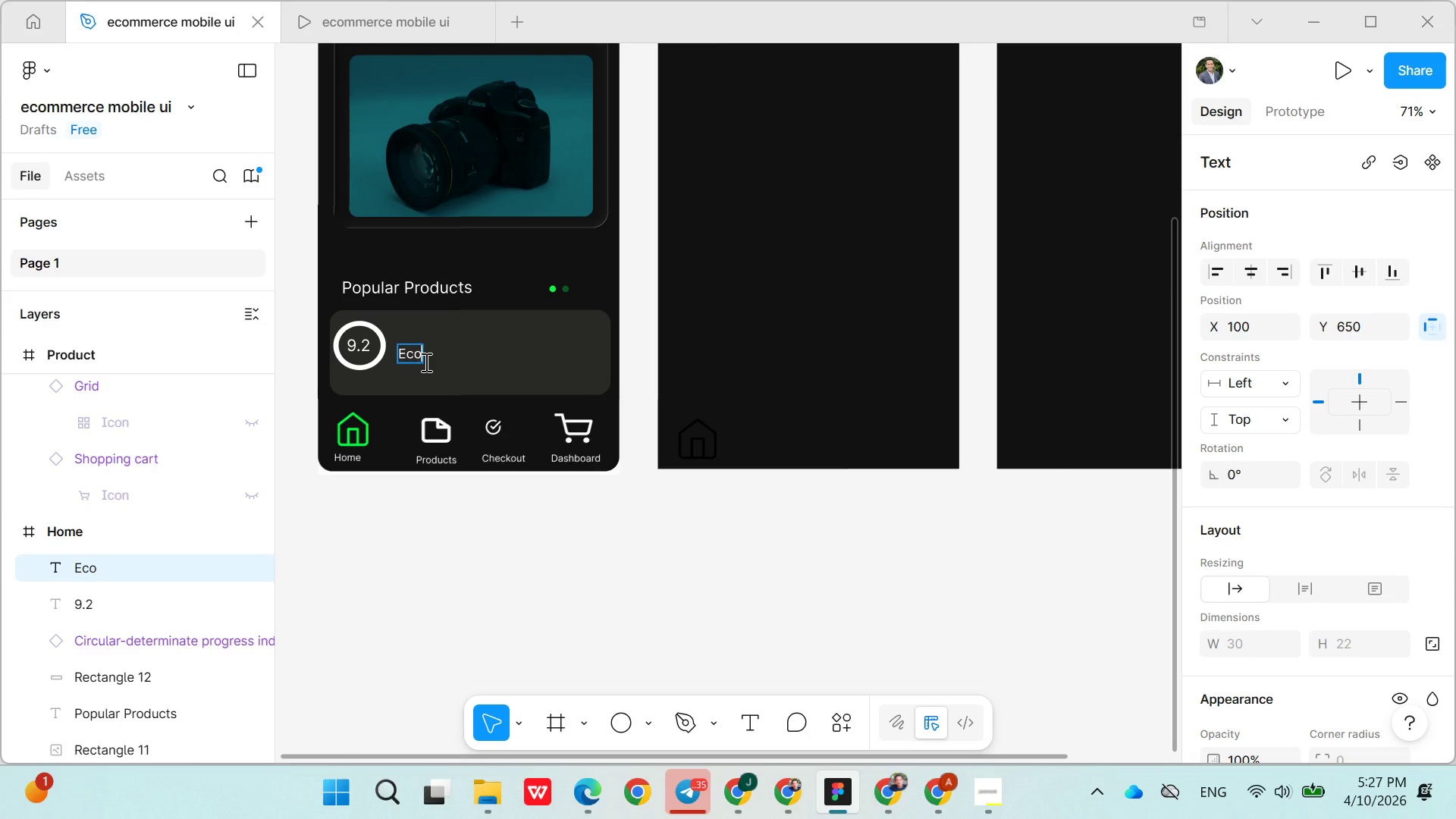 
type(Fix Pro )
 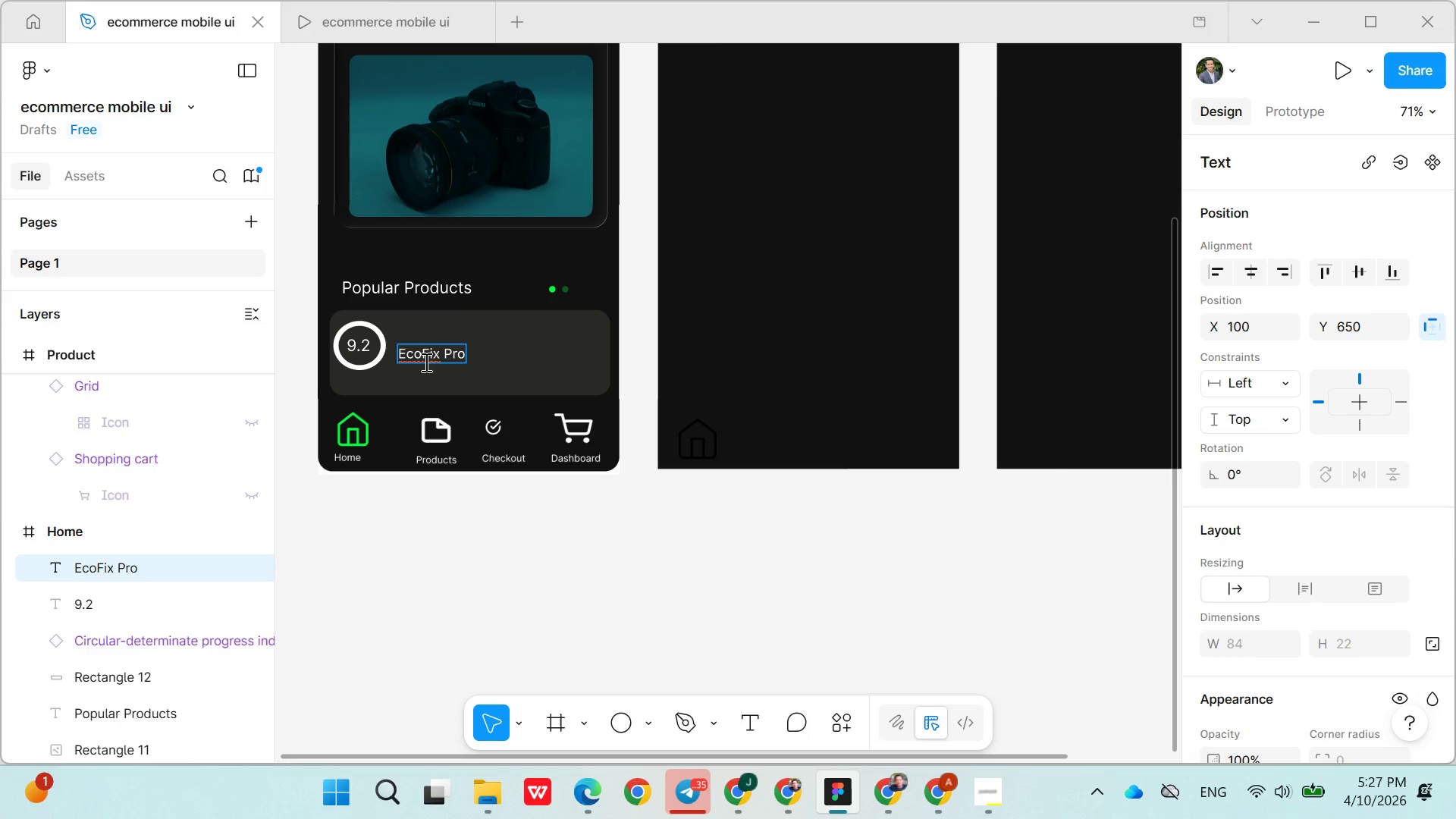 
type(HeadPhones)
 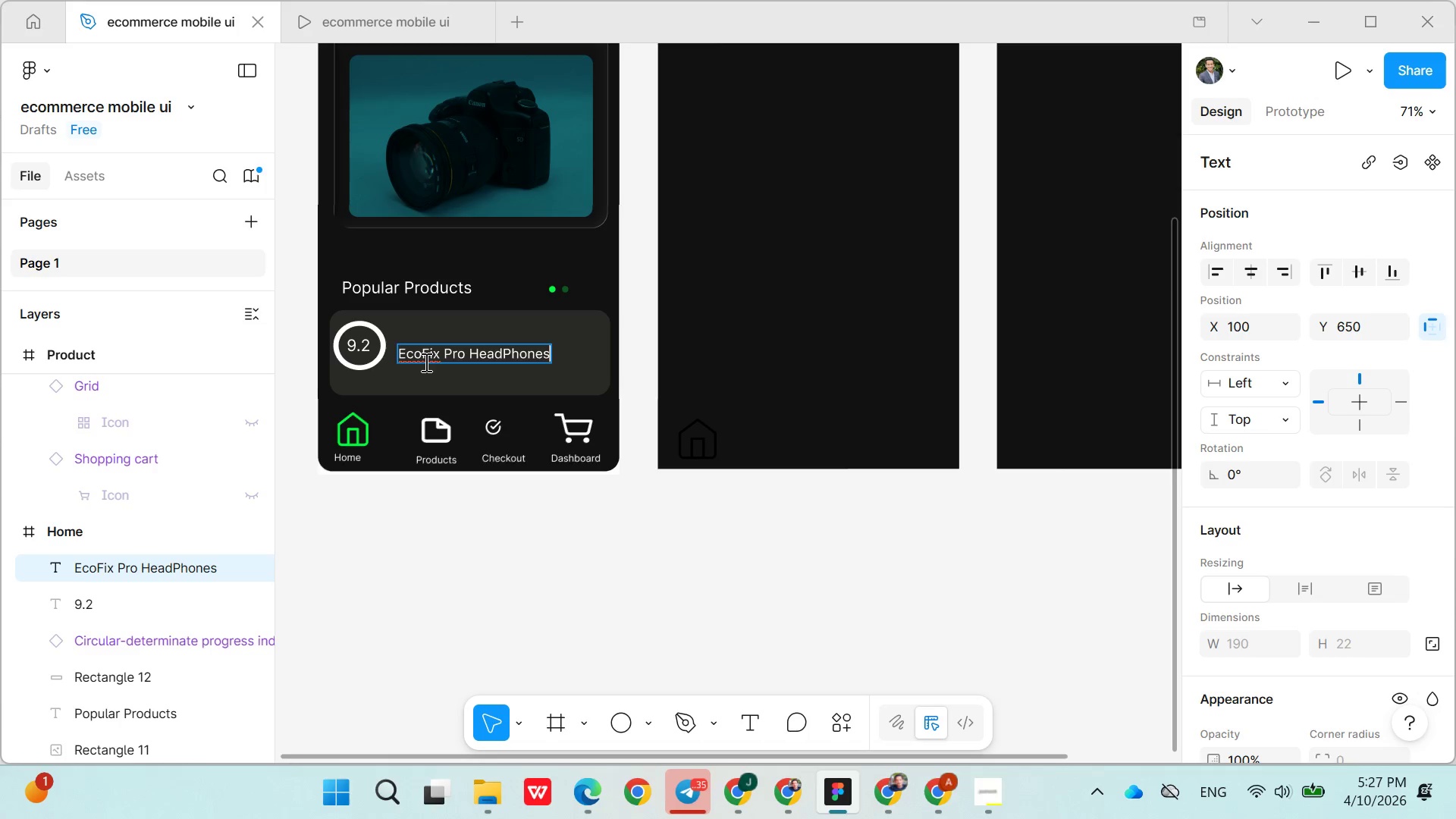 
left_click([466, 376])
 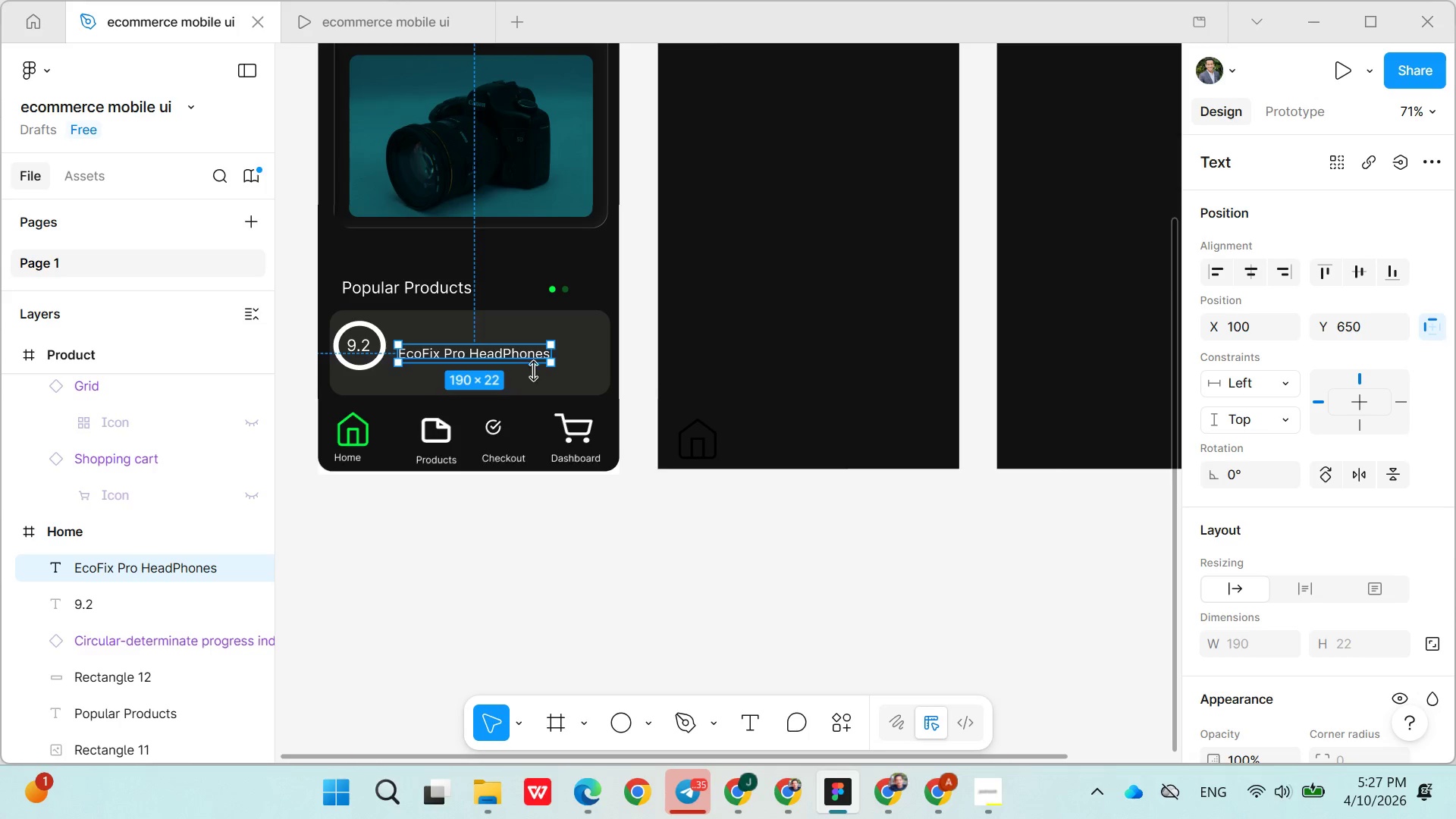 
left_click([543, 385])
 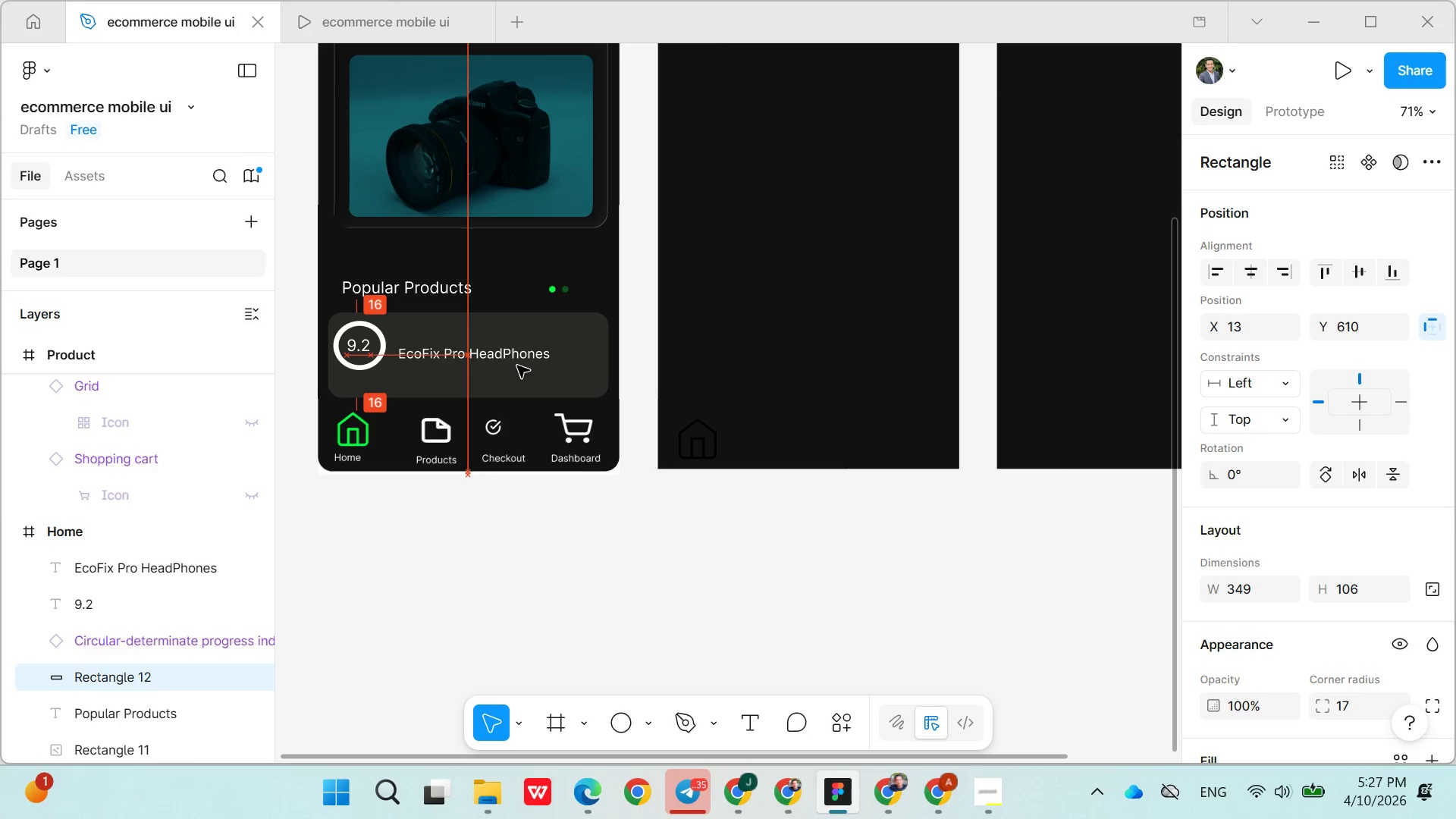 
left_click([494, 358])
 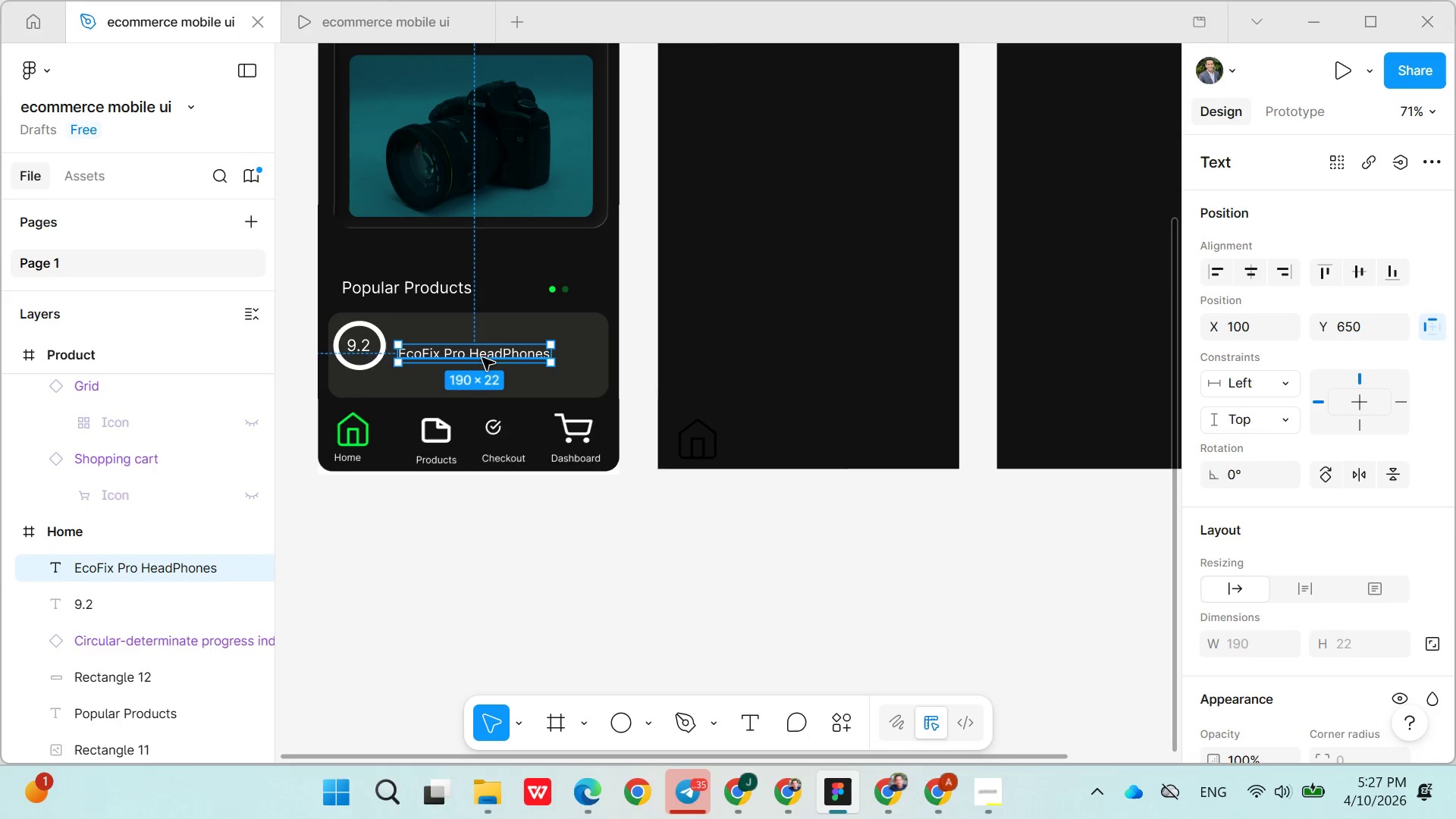 
left_click_drag(start_coordinate=[482, 358], to_coordinate=[486, 340])
 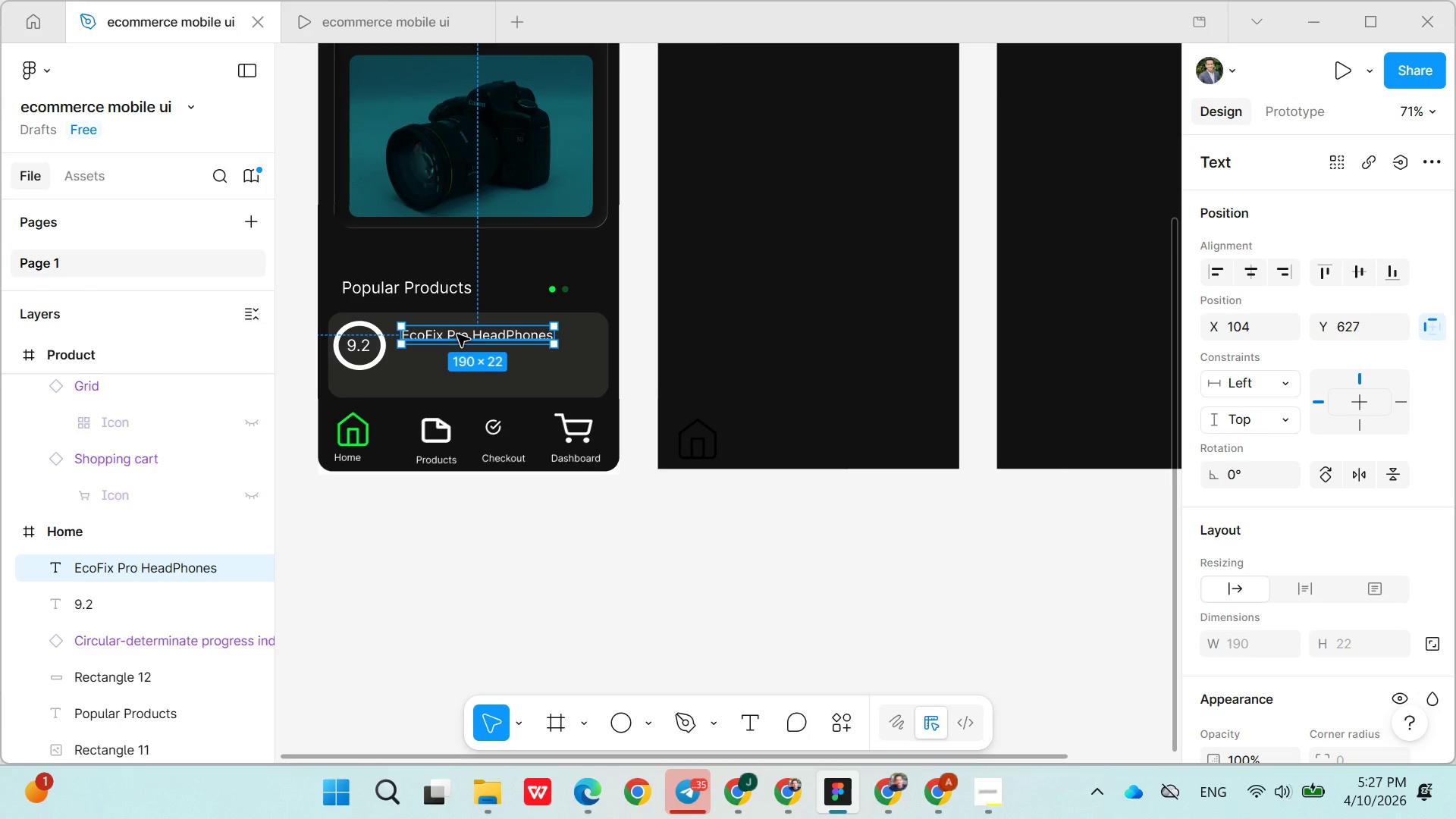 
left_click_drag(start_coordinate=[457, 337], to_coordinate=[457, 344])
 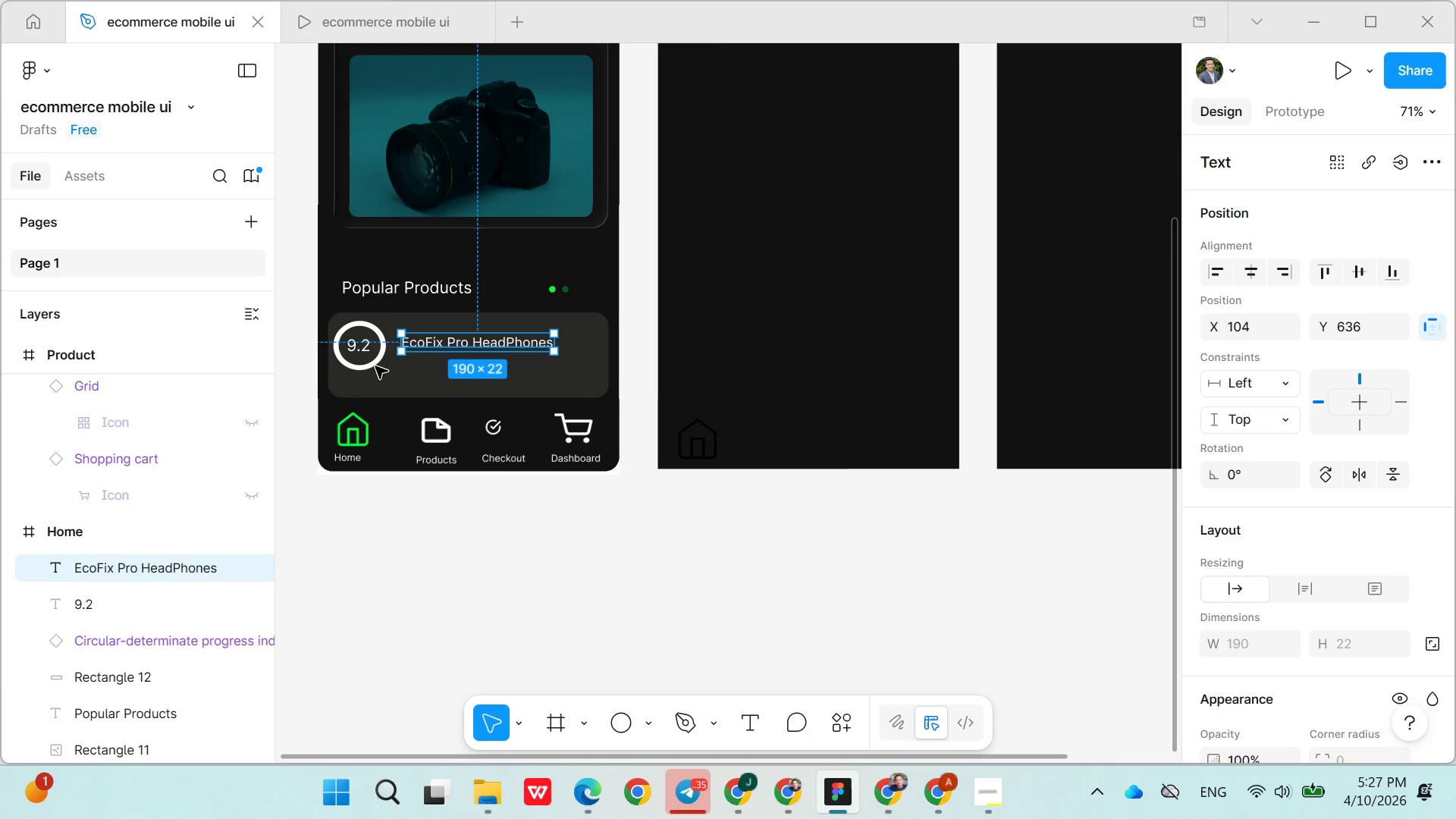 
left_click([370, 366])
 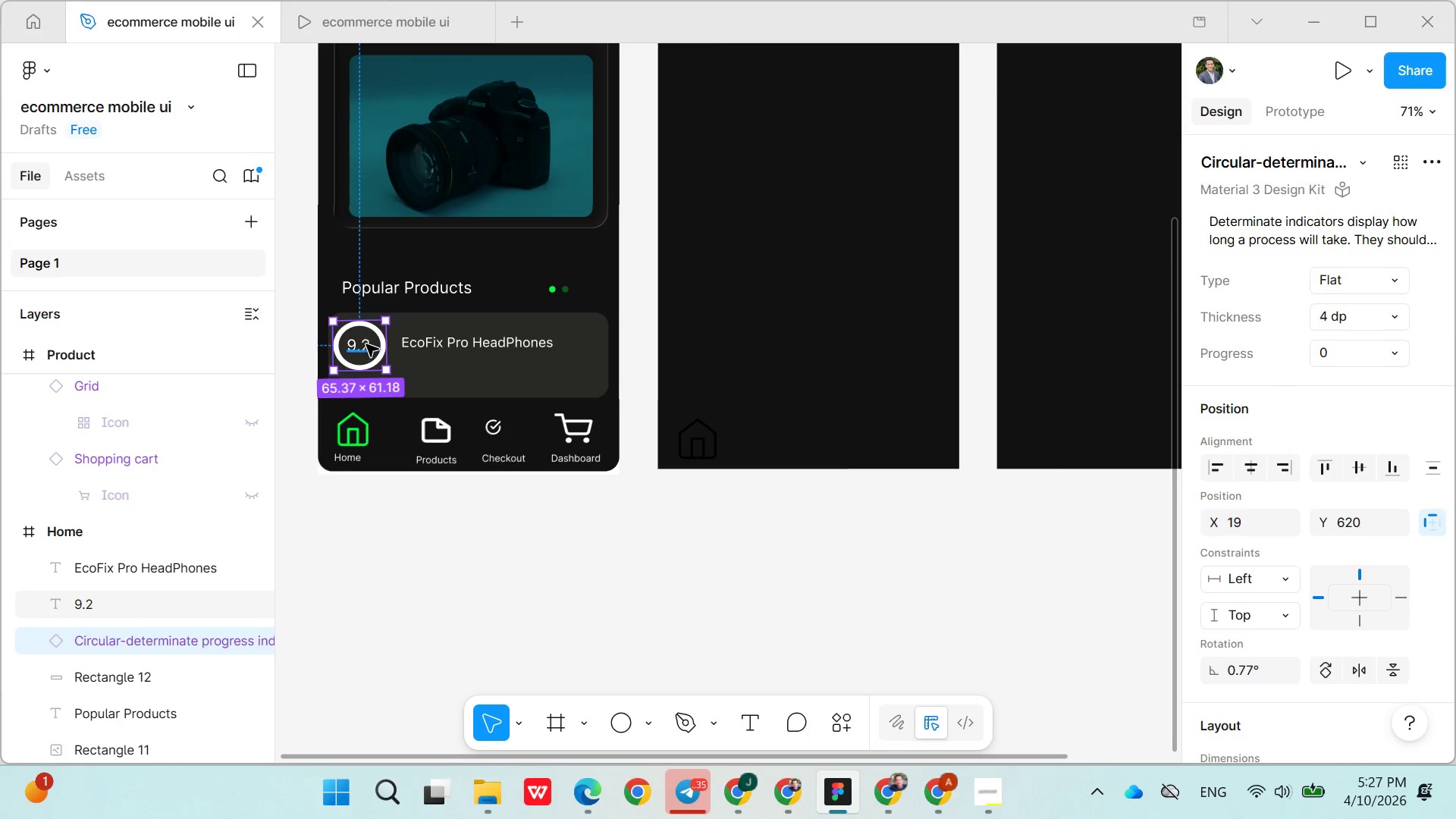 
left_click([366, 329])
 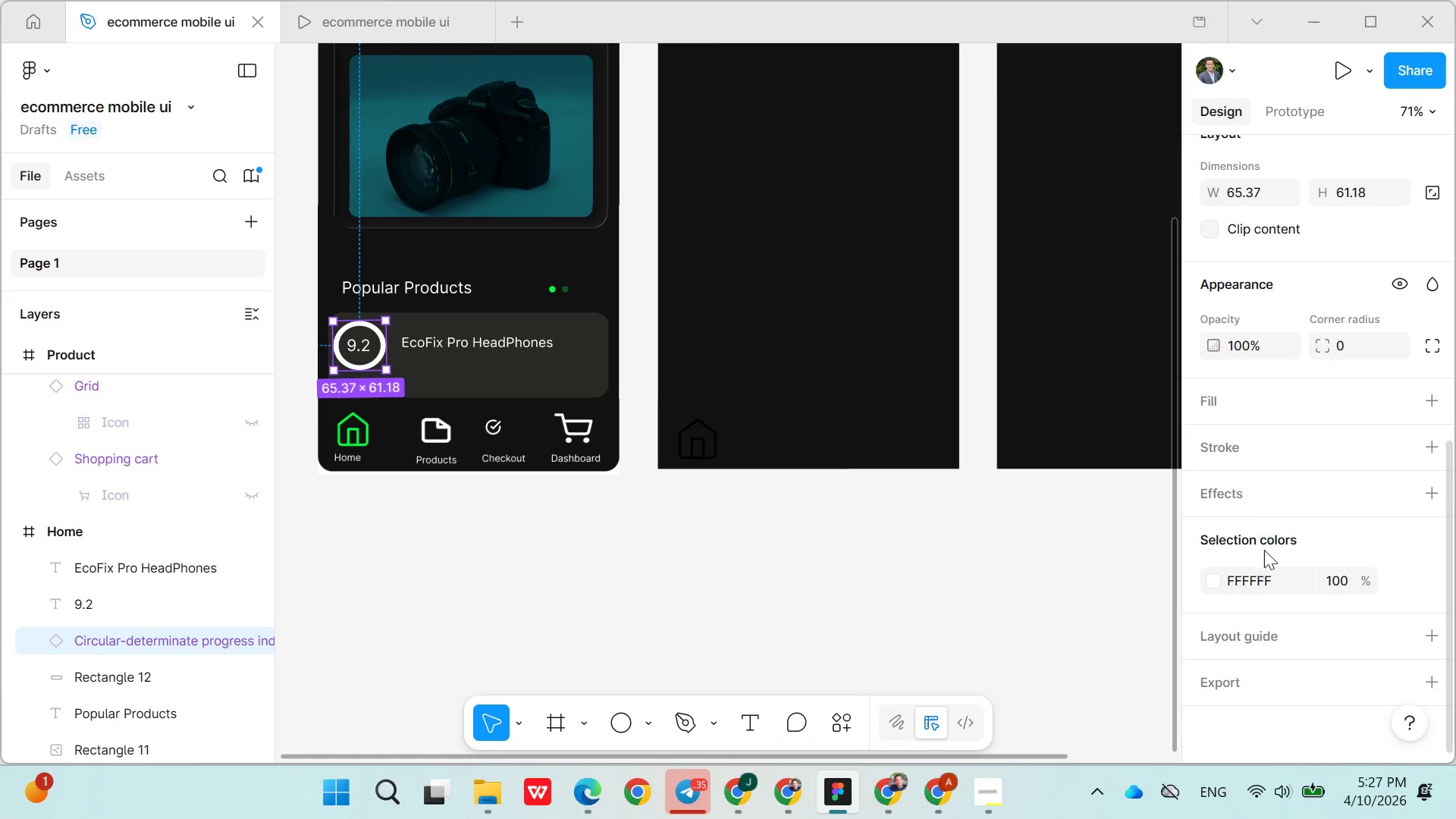 
wait(5.28)
 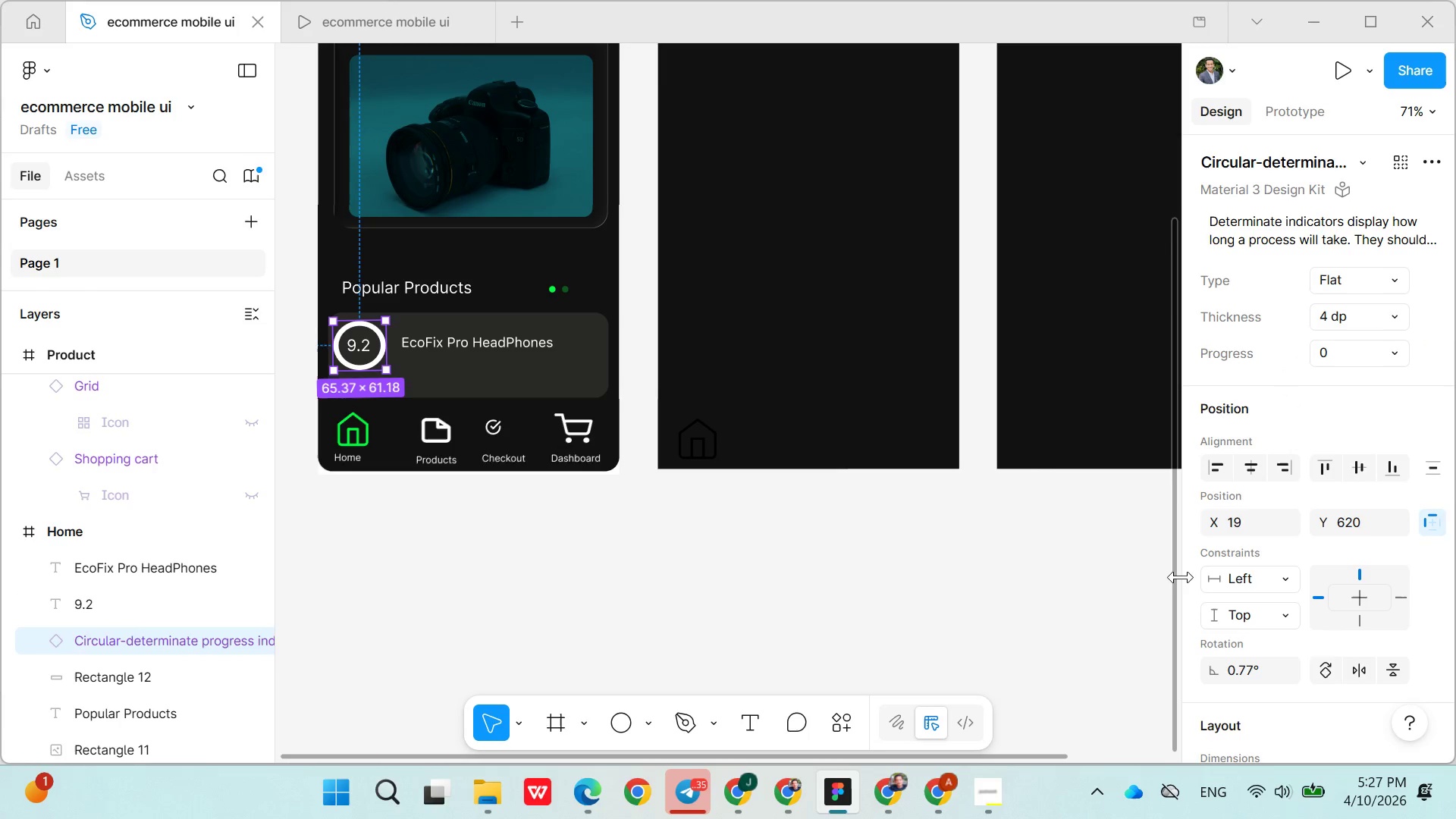 
double_click([1261, 579])
 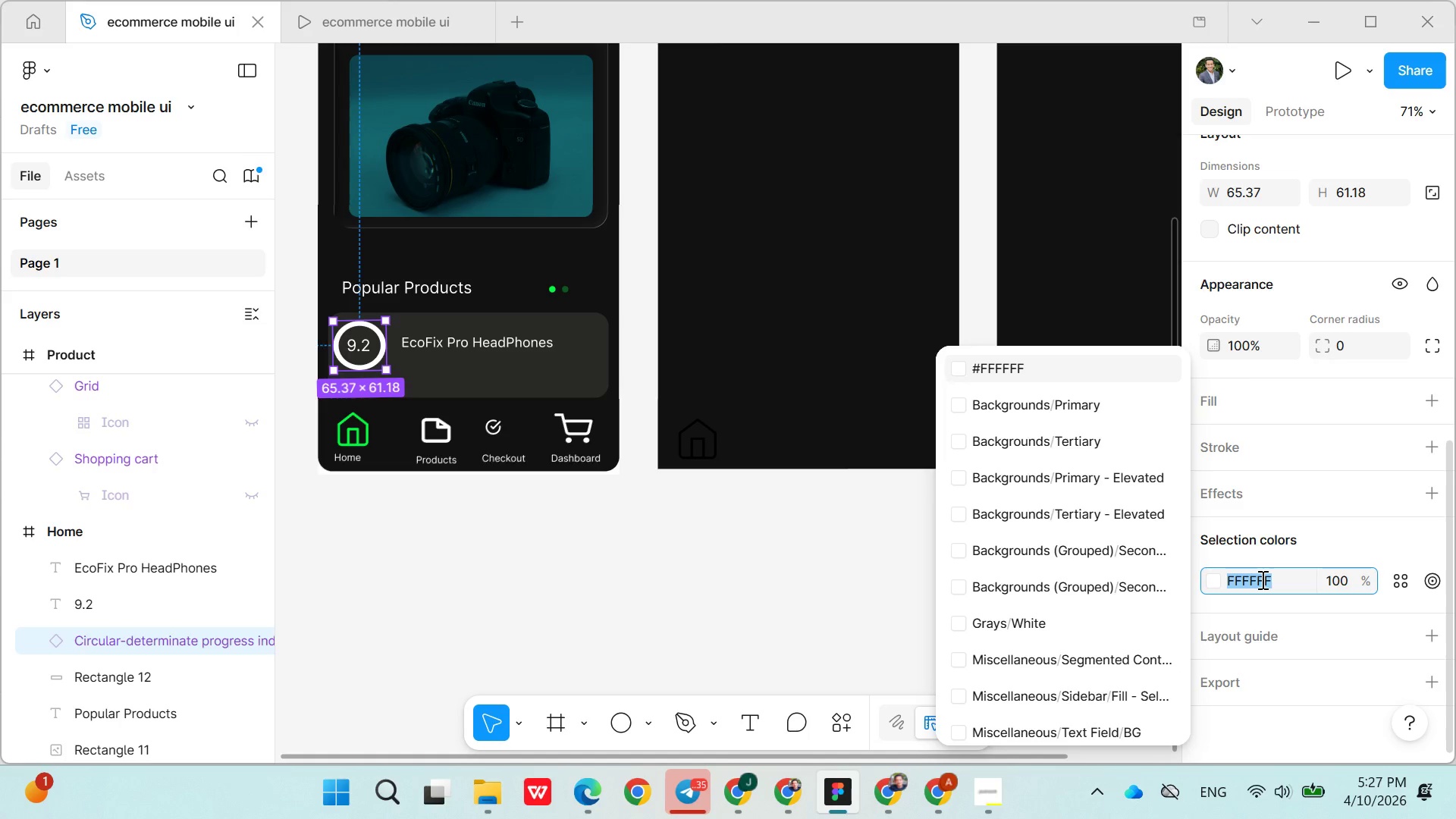 
triple_click([1261, 579])
 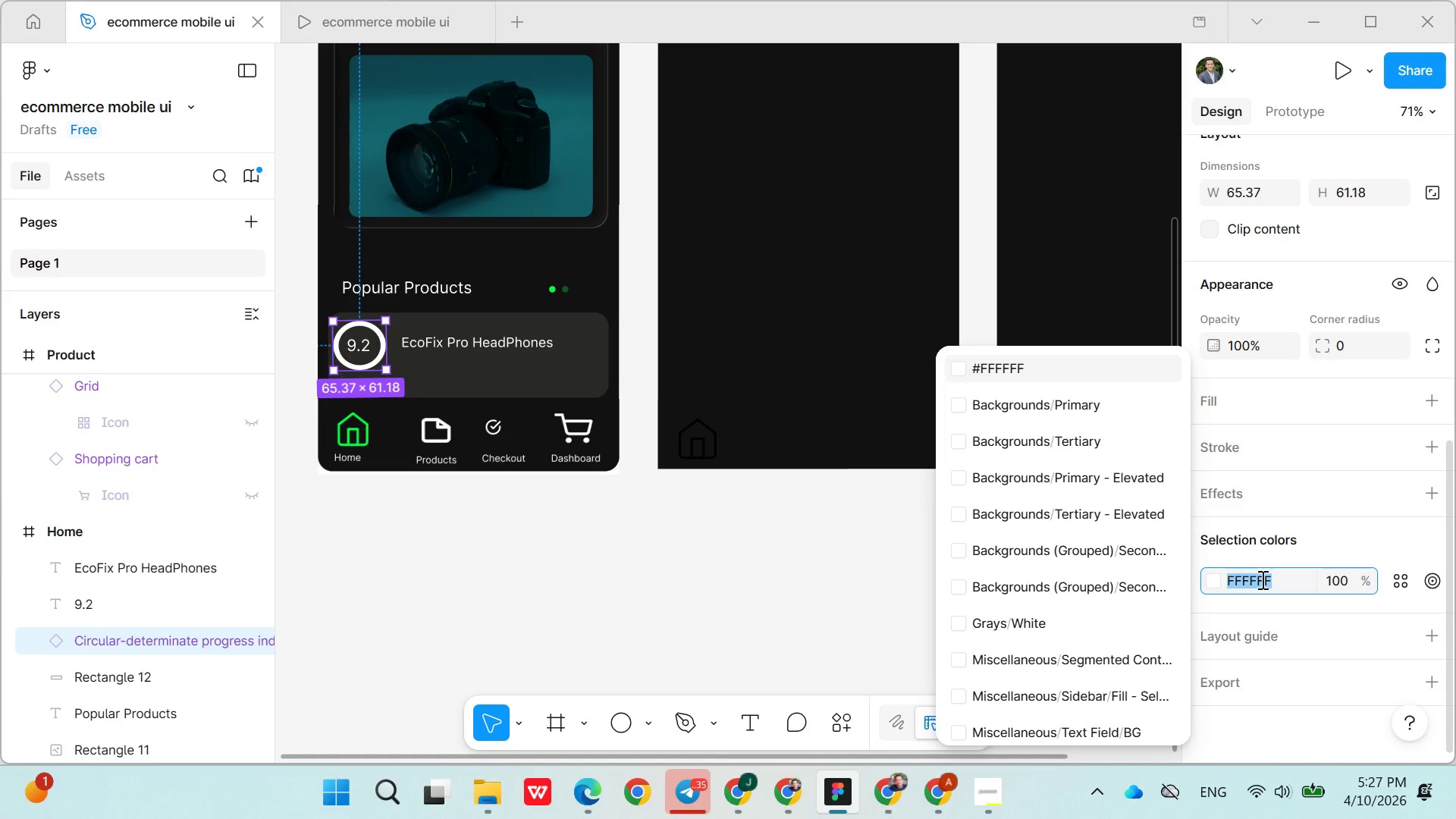 
key(Meta+V)
 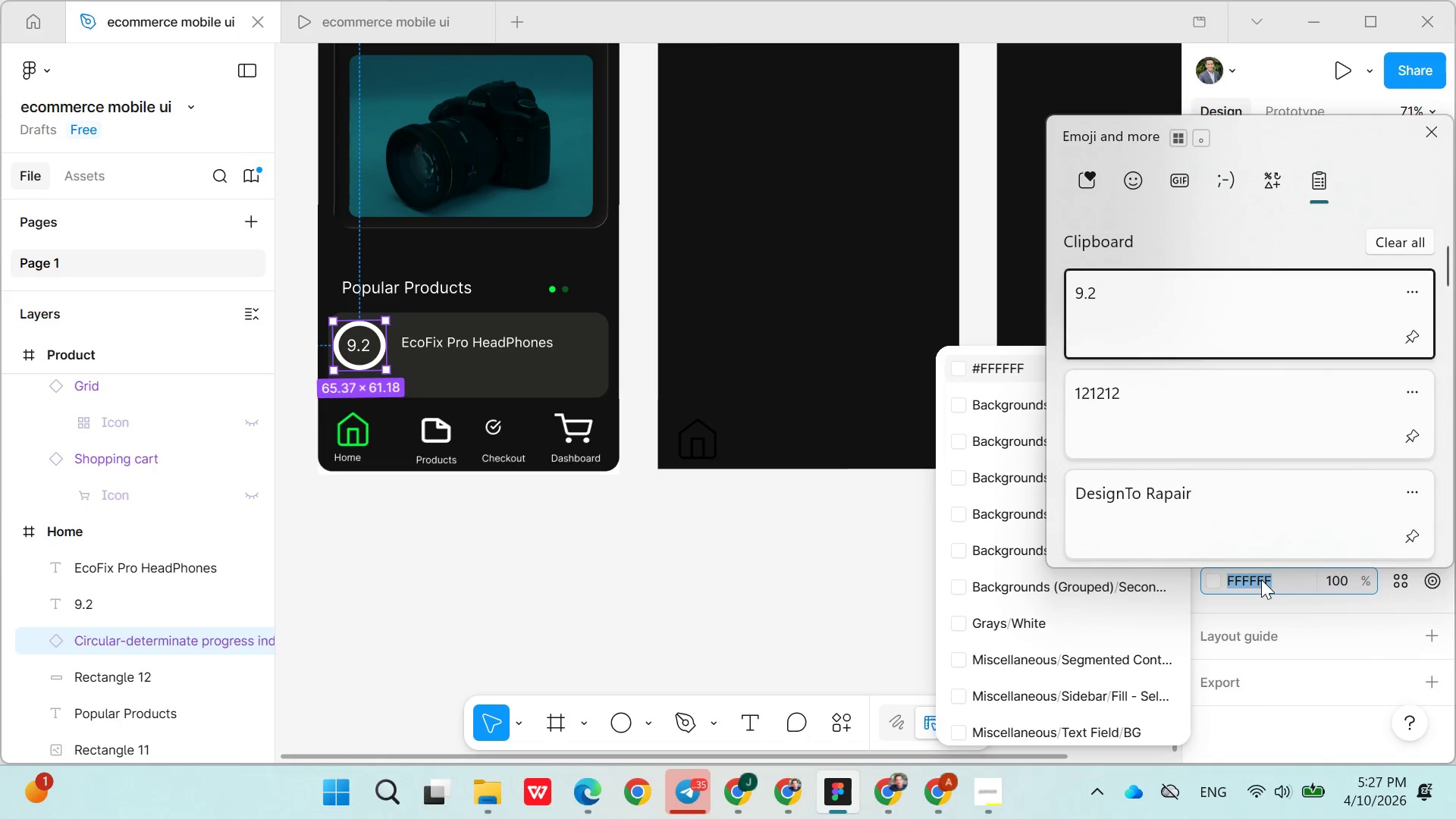 
mouse_move([1204, 493])
 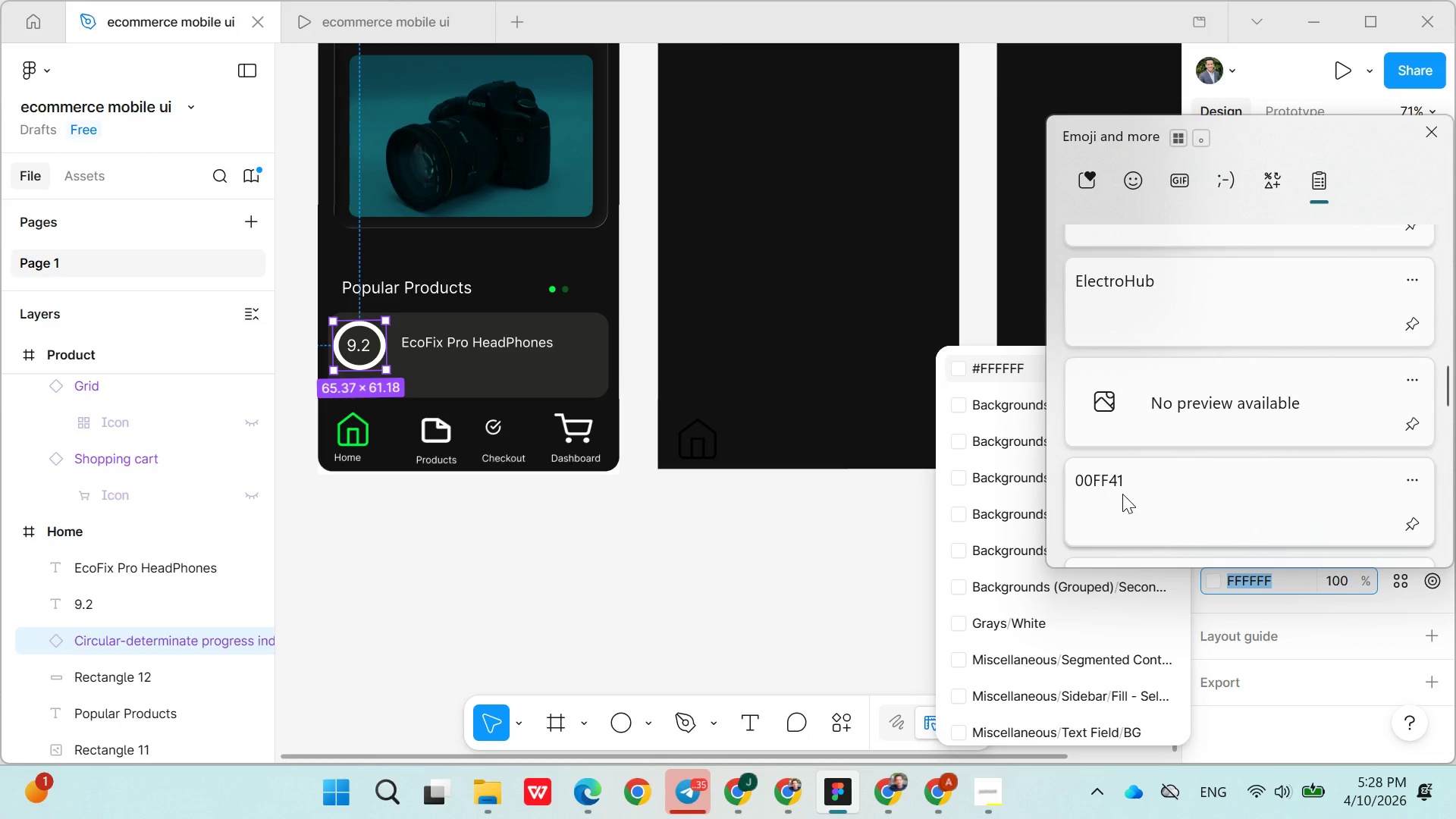 
left_click([1122, 494])
 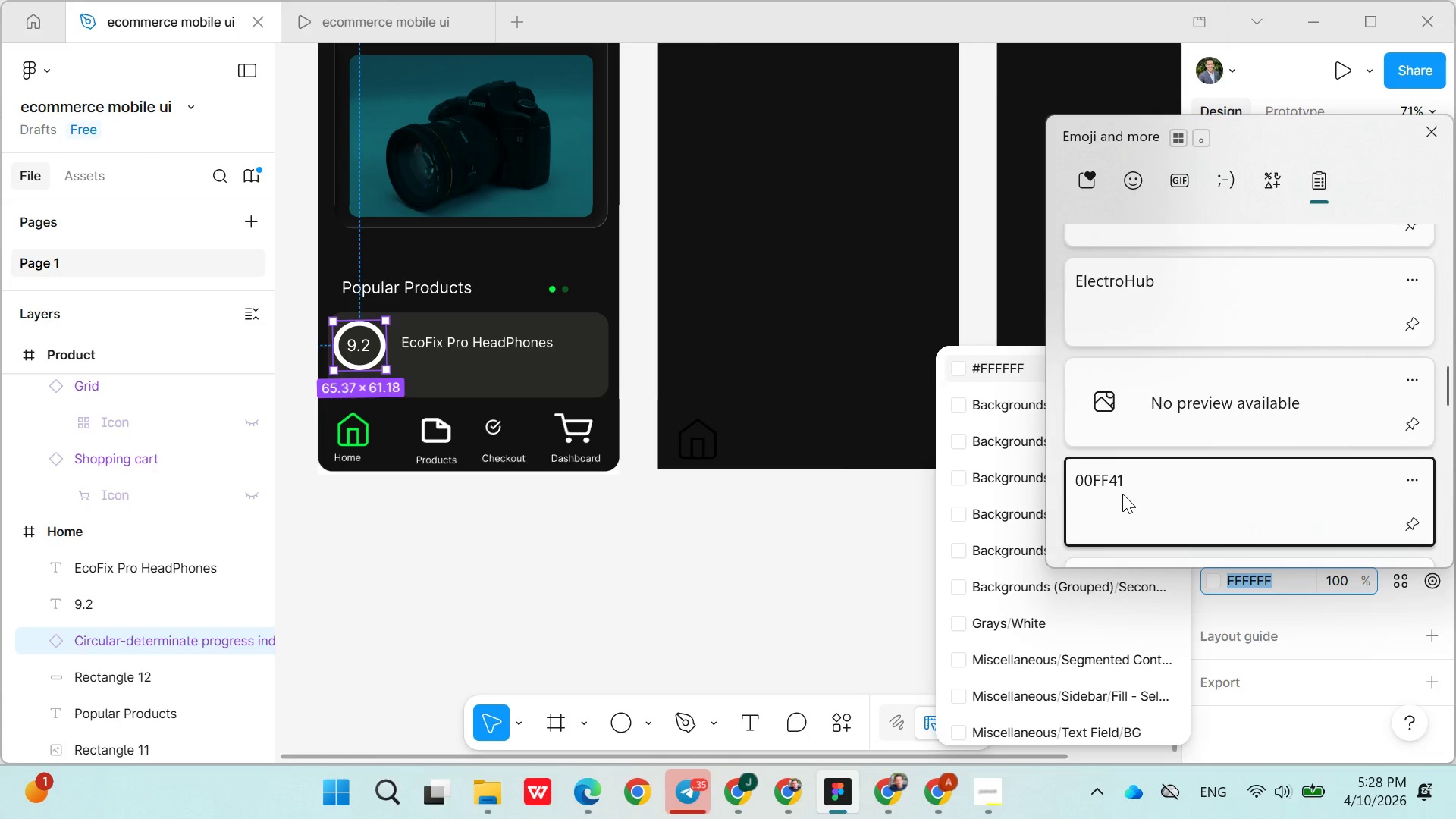 
key(Control+ControlLeft)
 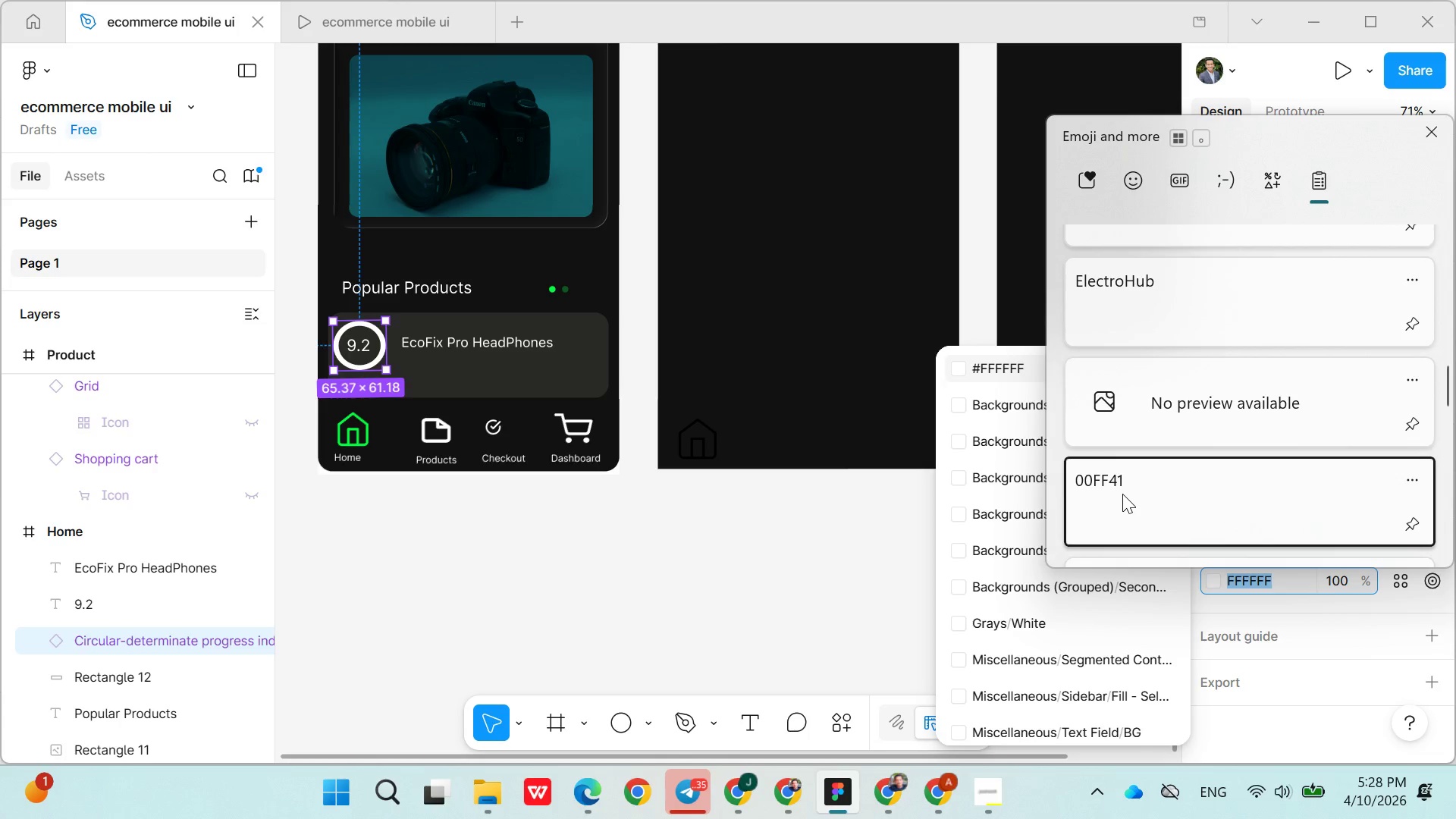 
key(Control+V)
 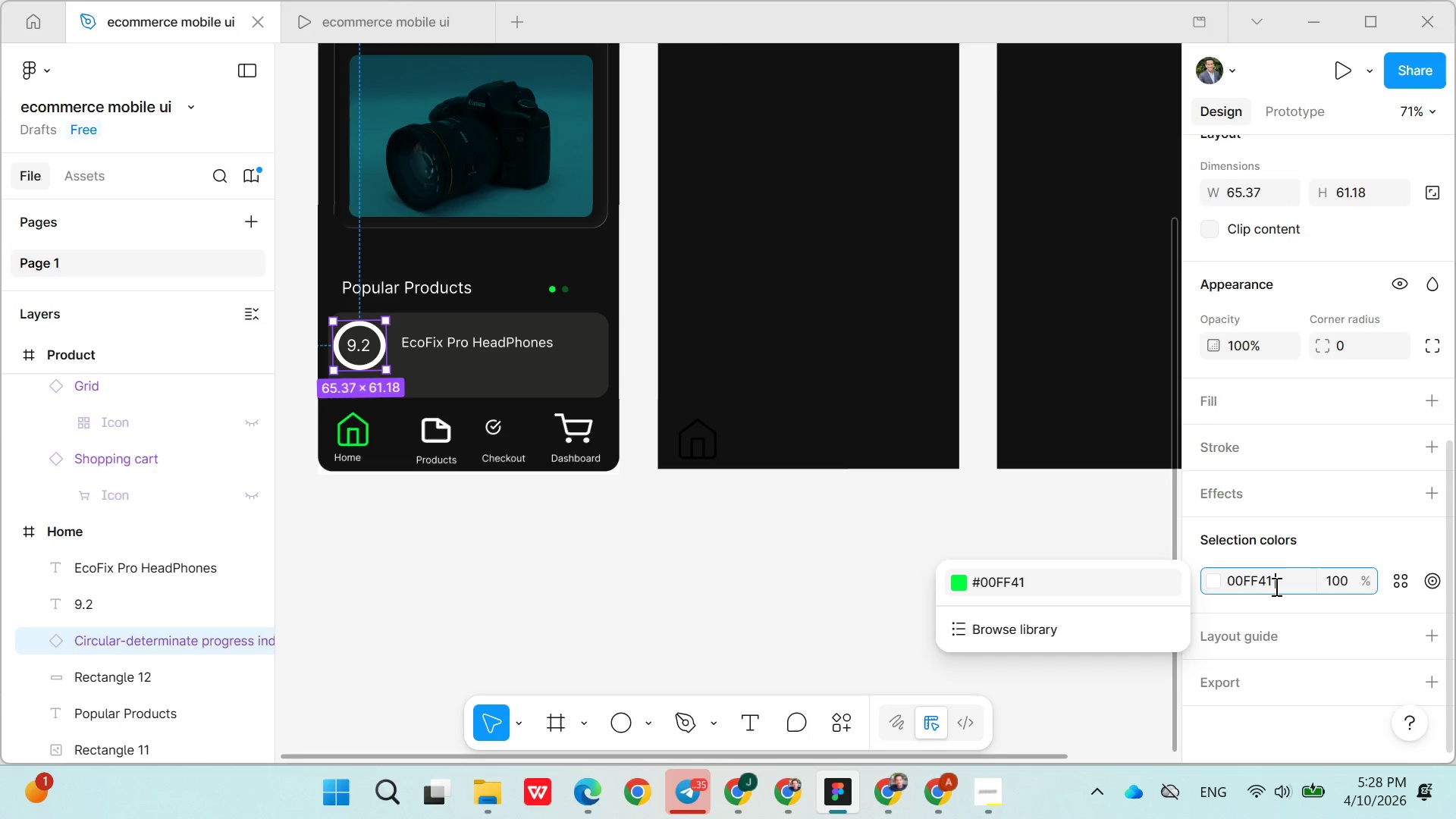 
key(Backspace)
 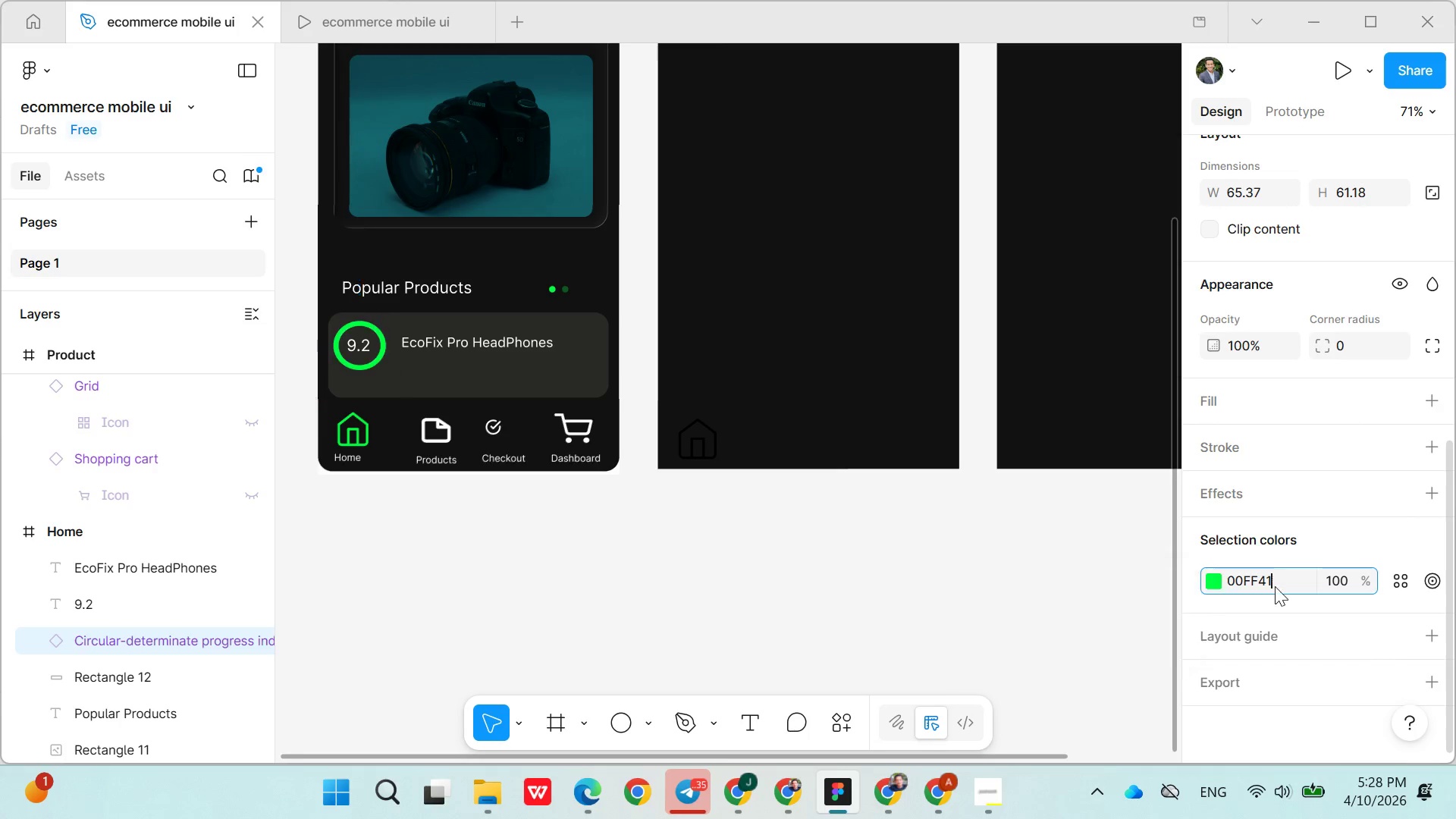 
key(Enter)
 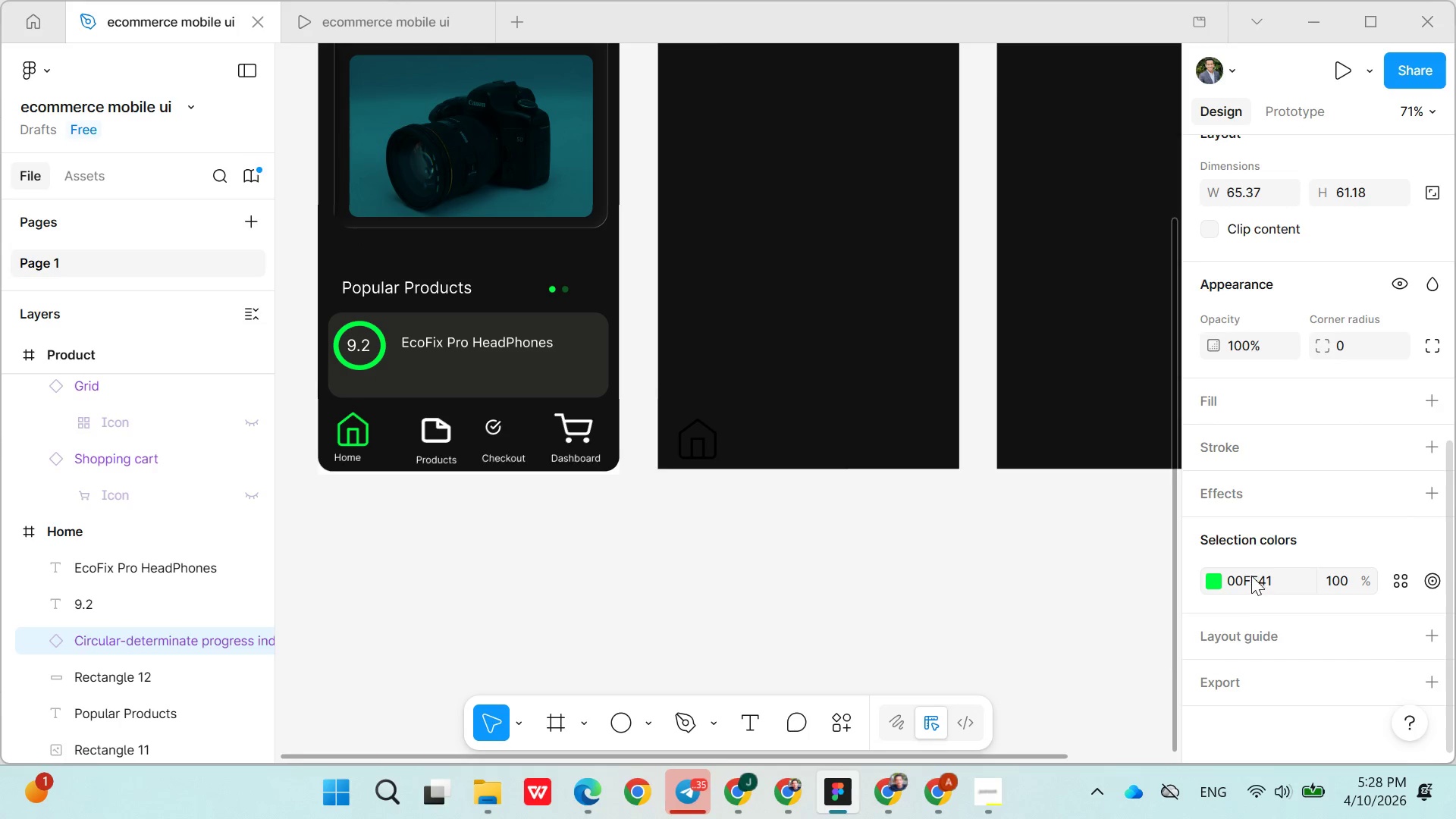 
double_click([1247, 573])
 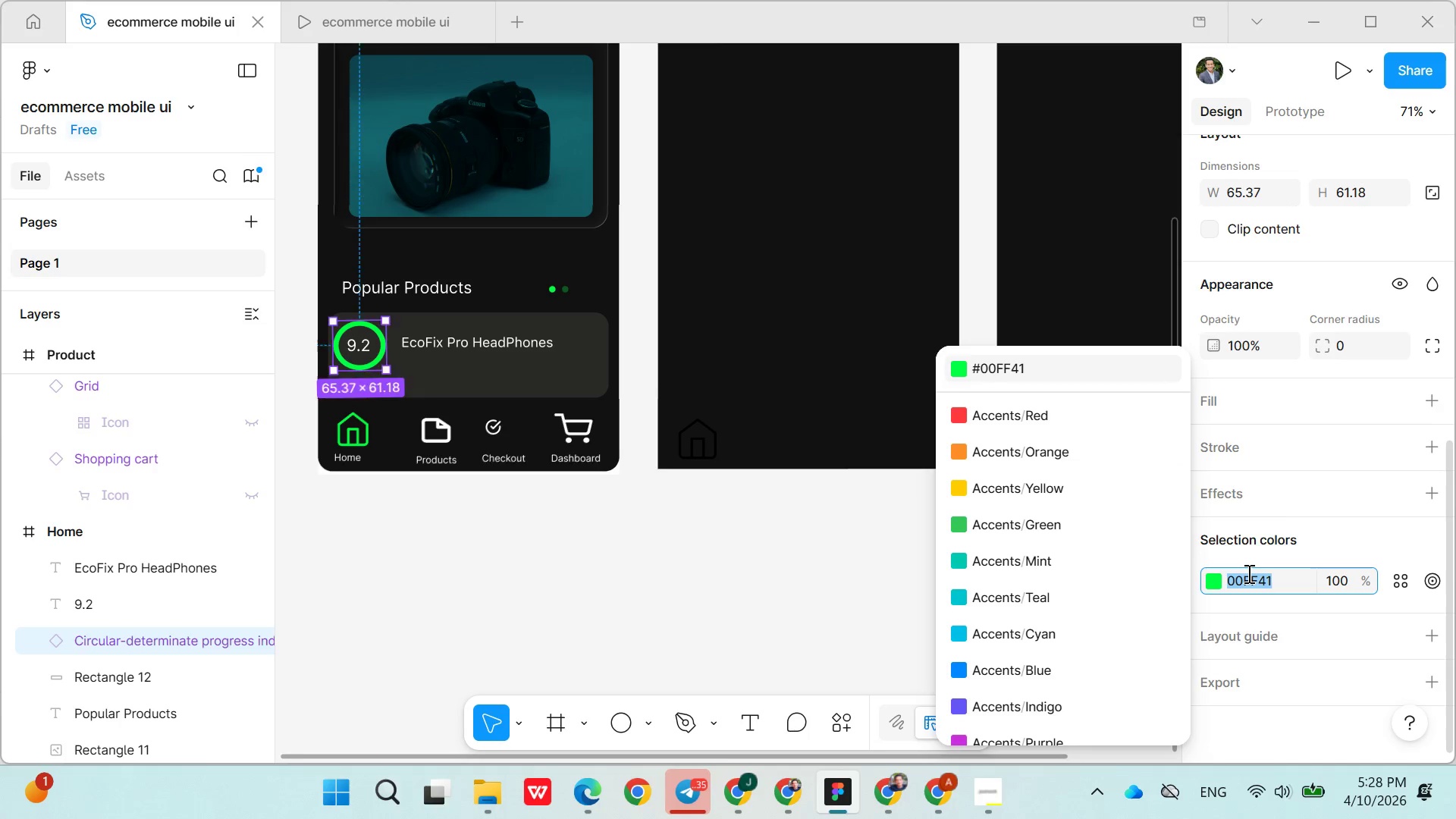 
triple_click([1247, 573])
 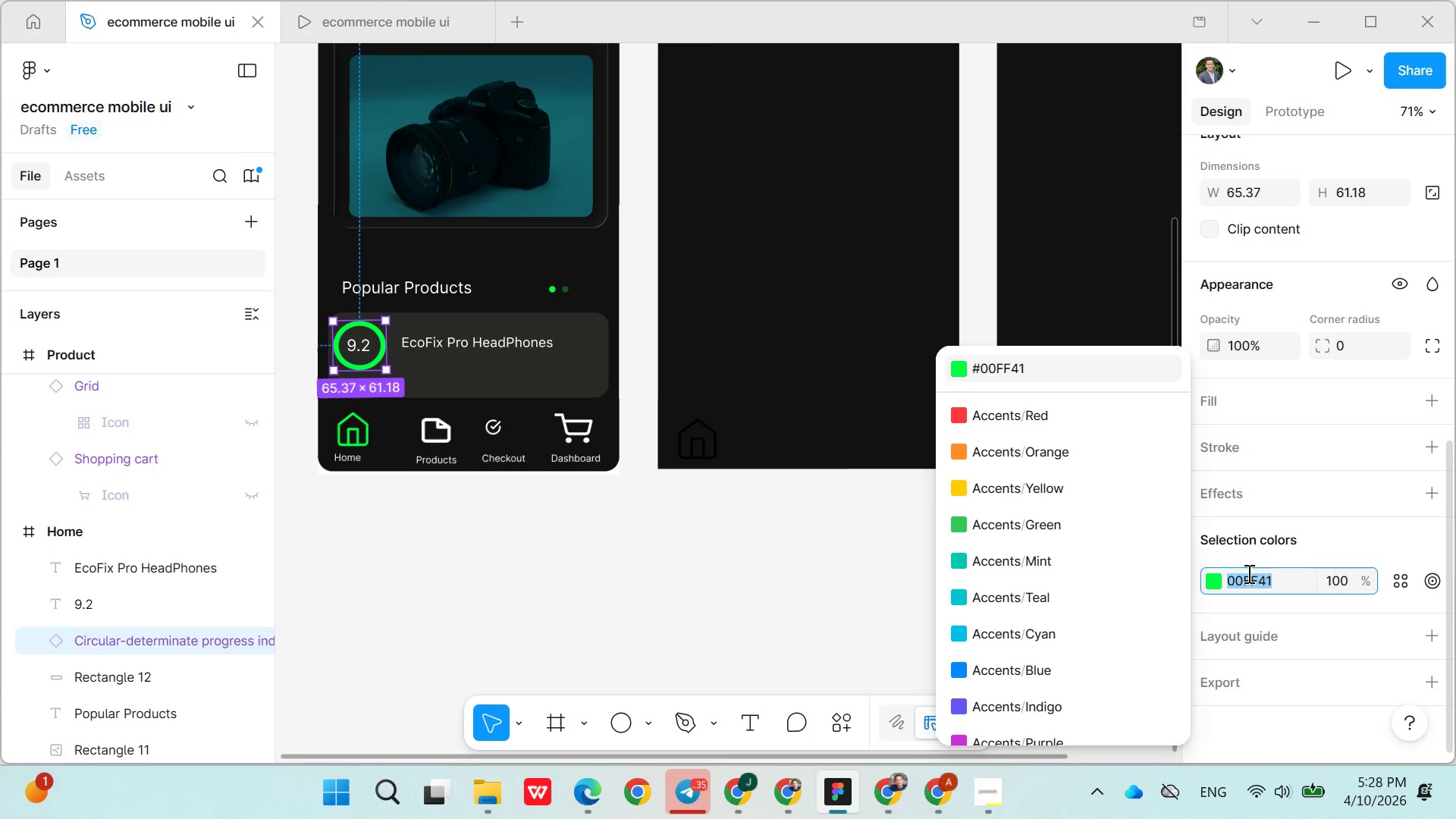 
key(Control+C)
 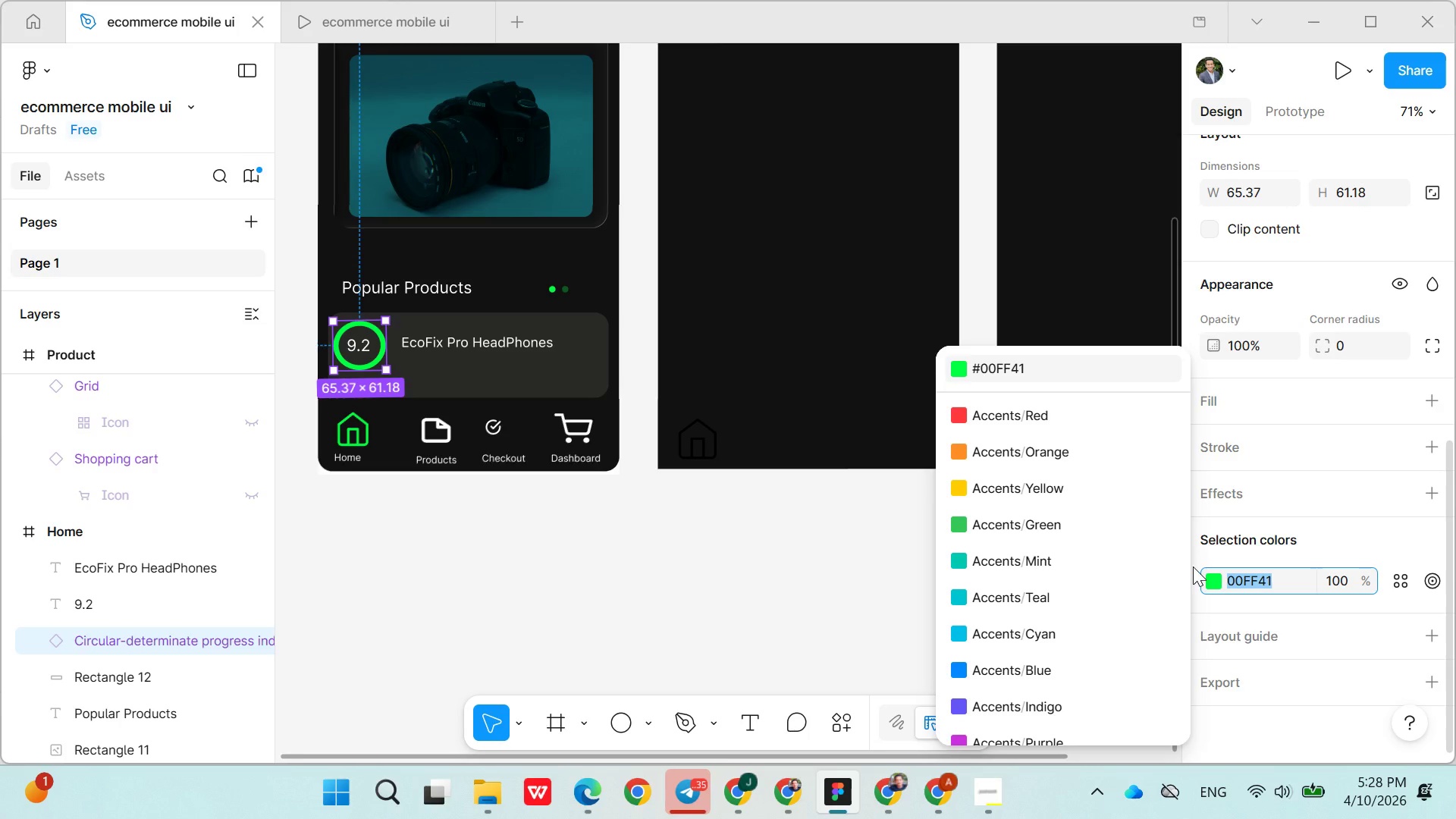 
wait(7.07)
 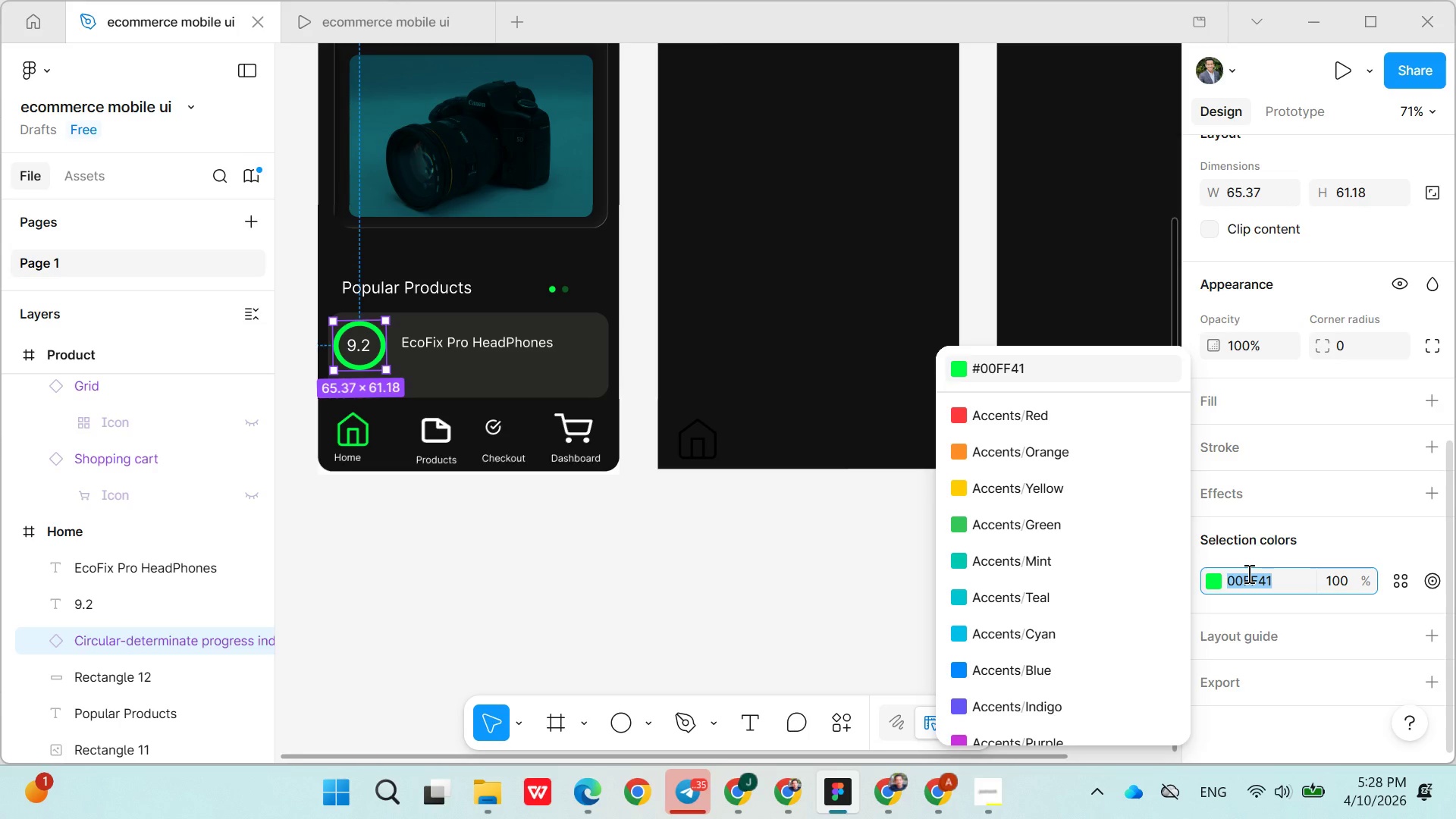 
mouse_move([1044, 564])
 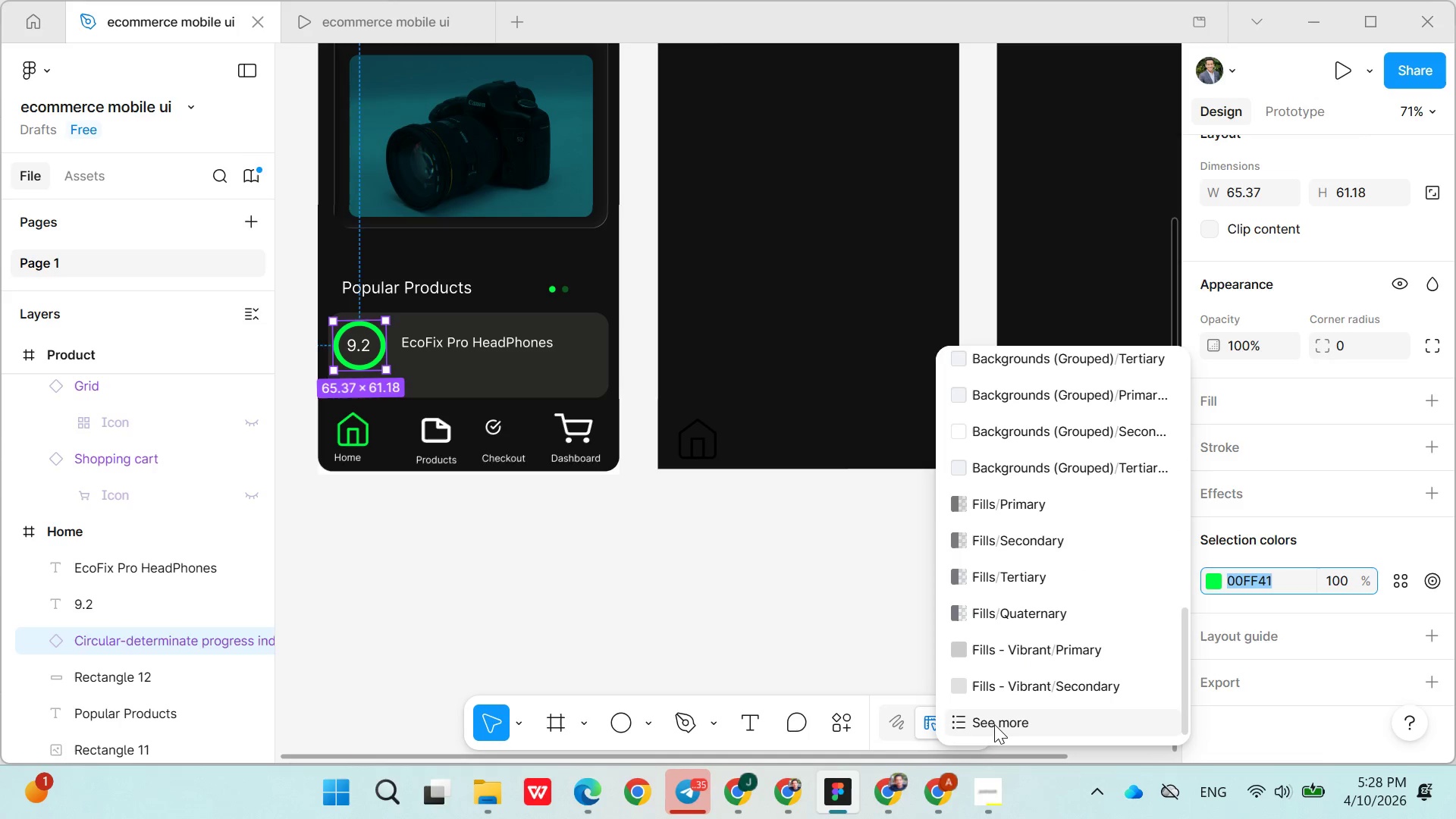 
left_click([990, 724])
 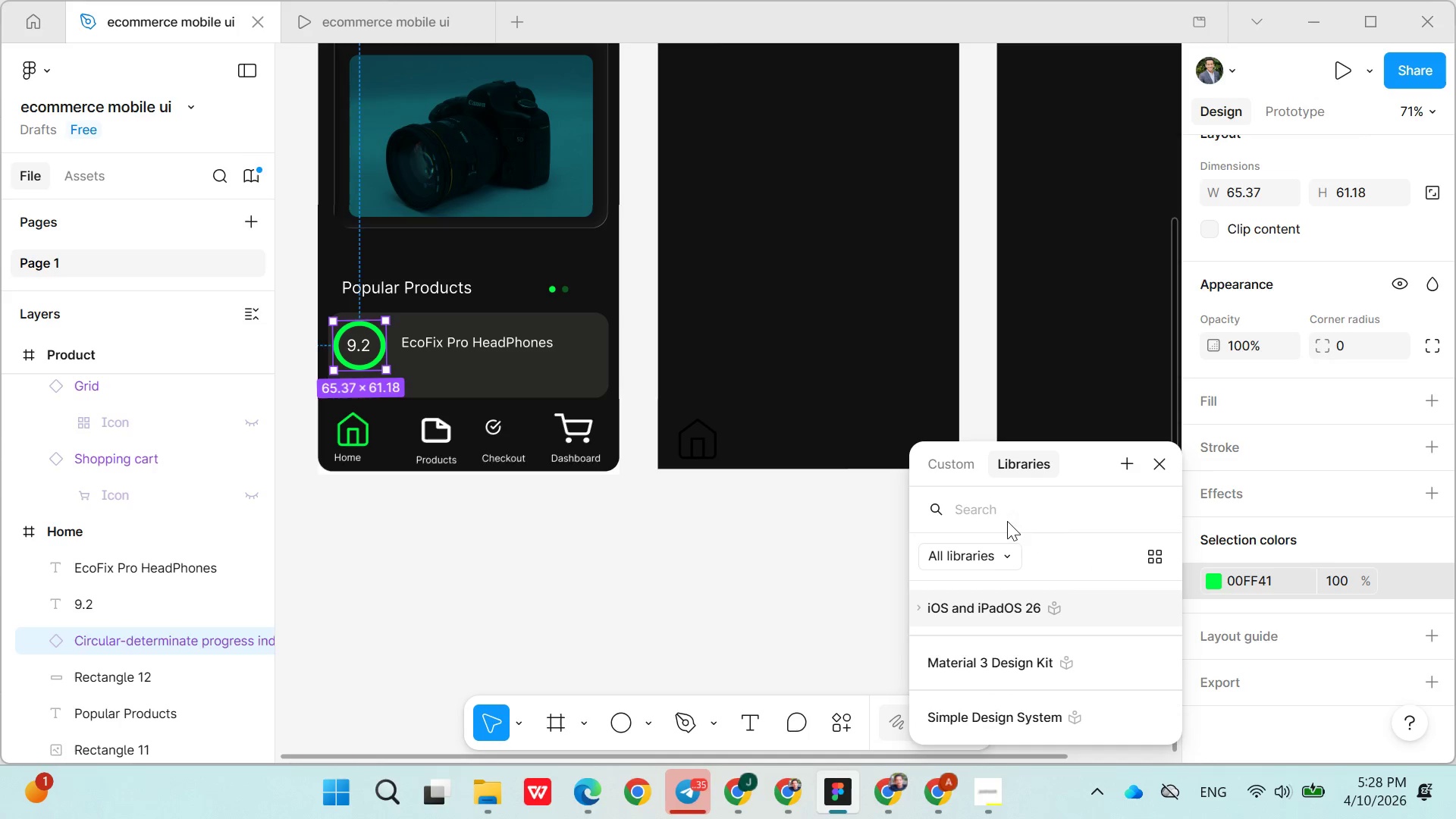 
left_click([950, 463])
 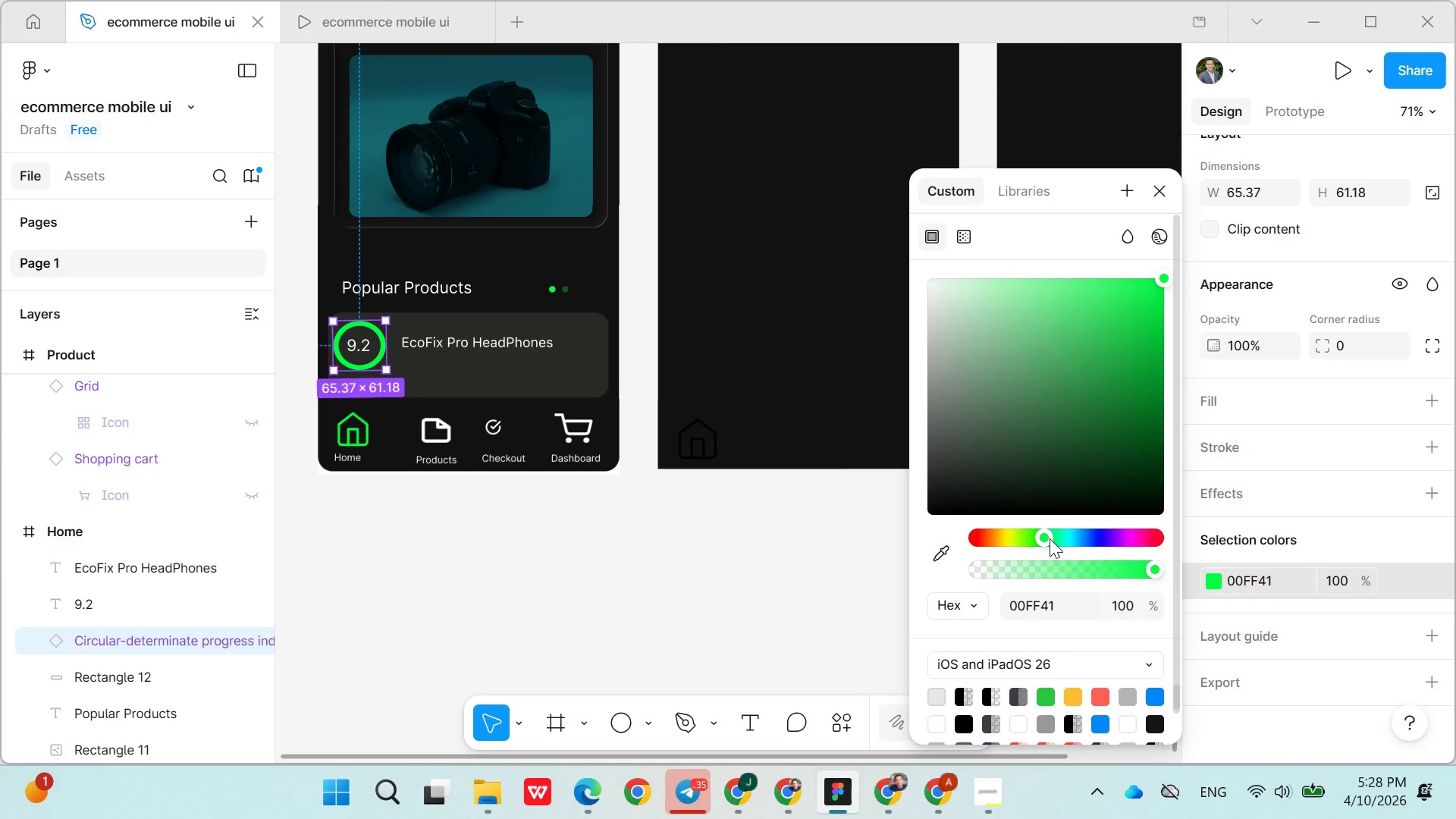 
left_click([1050, 538])
 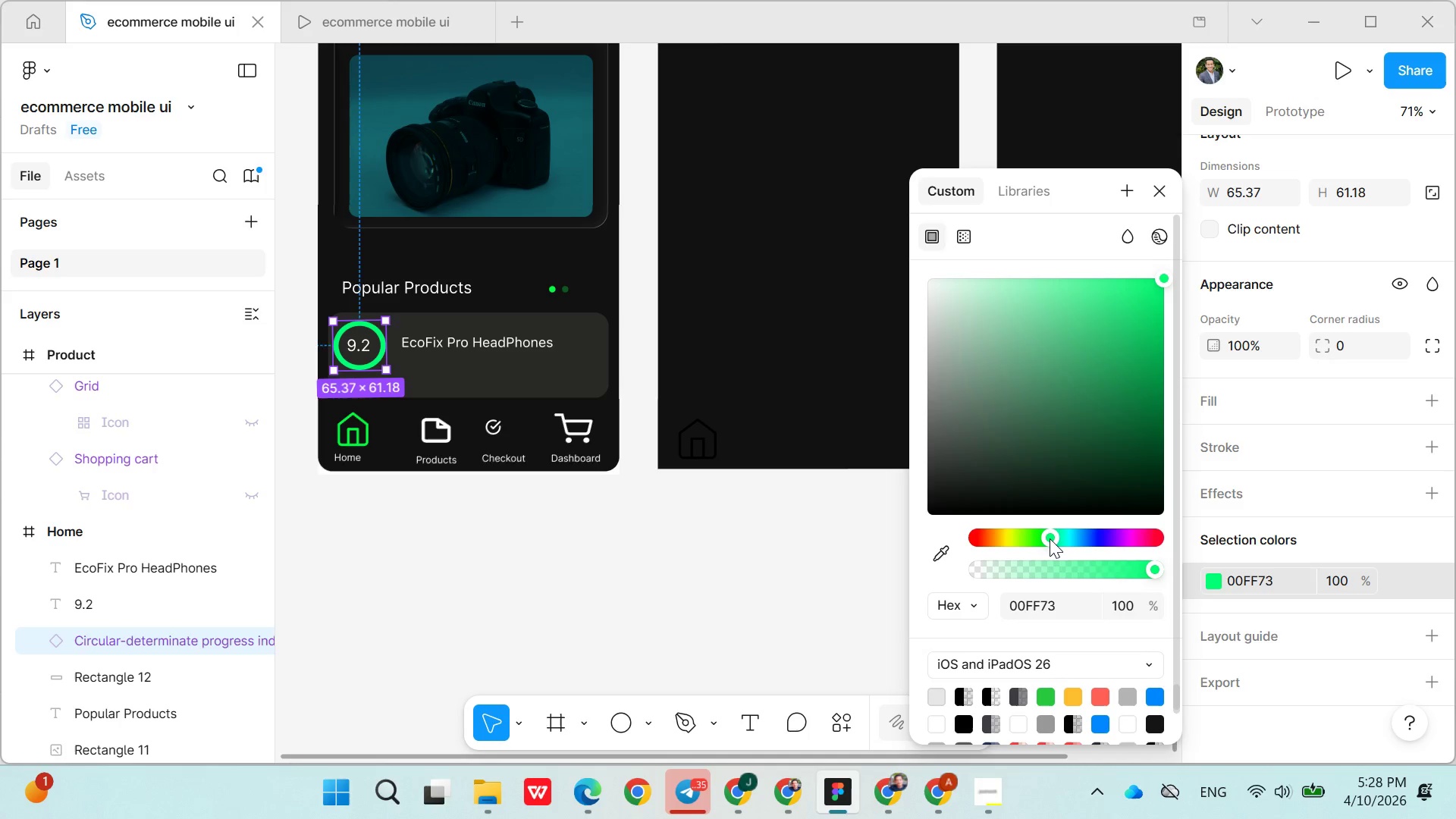 
left_click([1058, 539])
 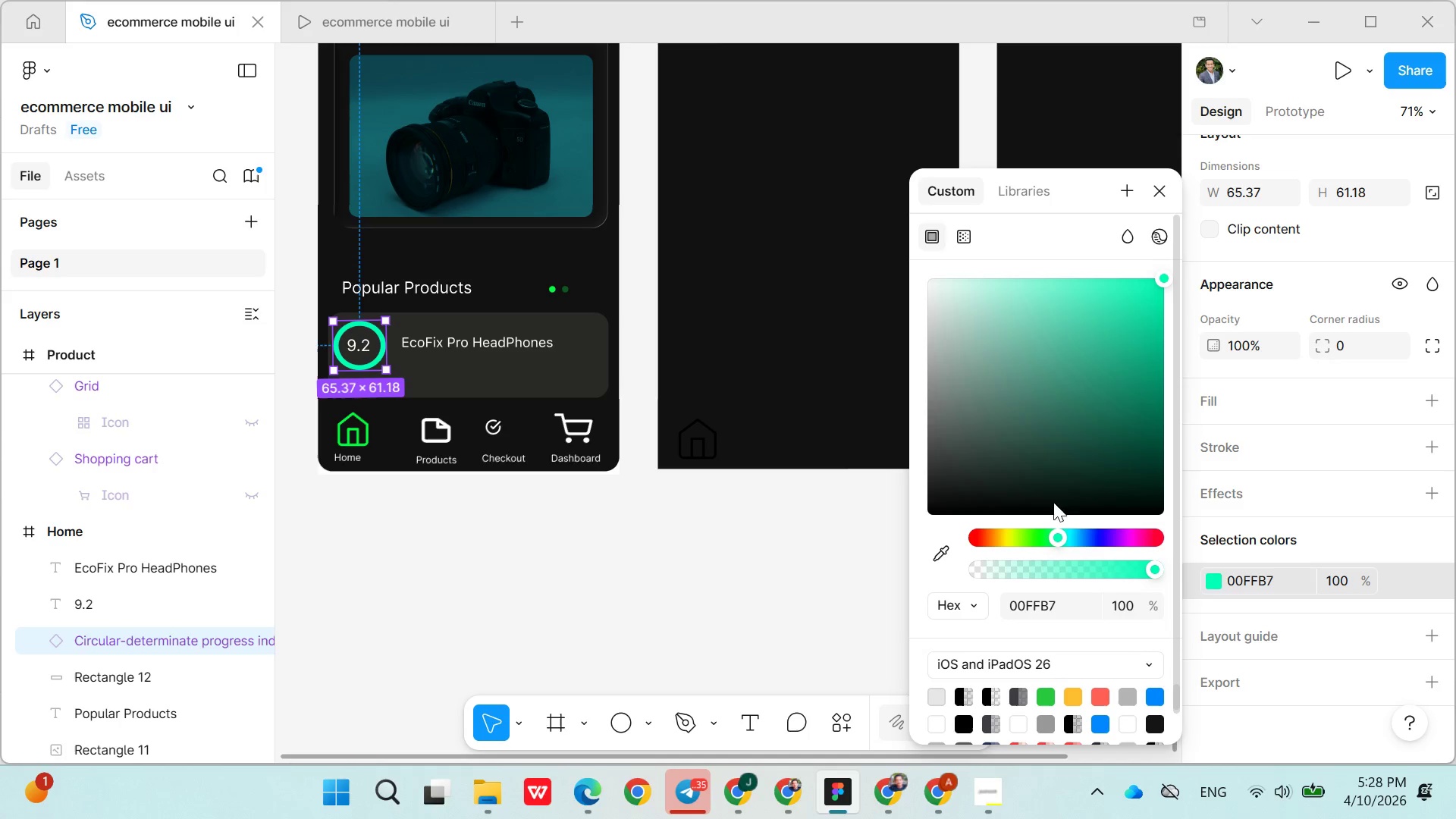 
left_click([1122, 310])
 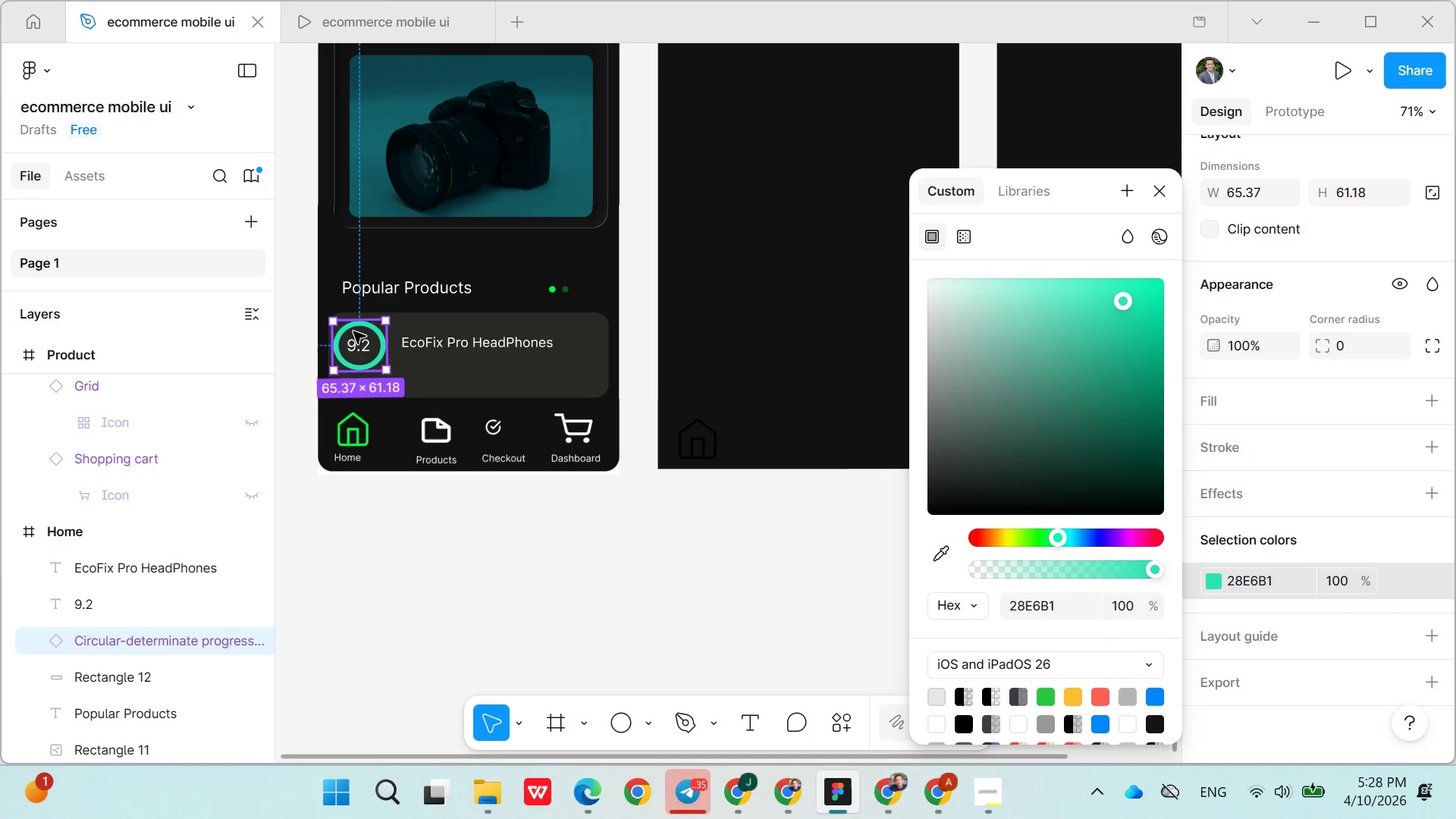 
double_click([353, 346])
 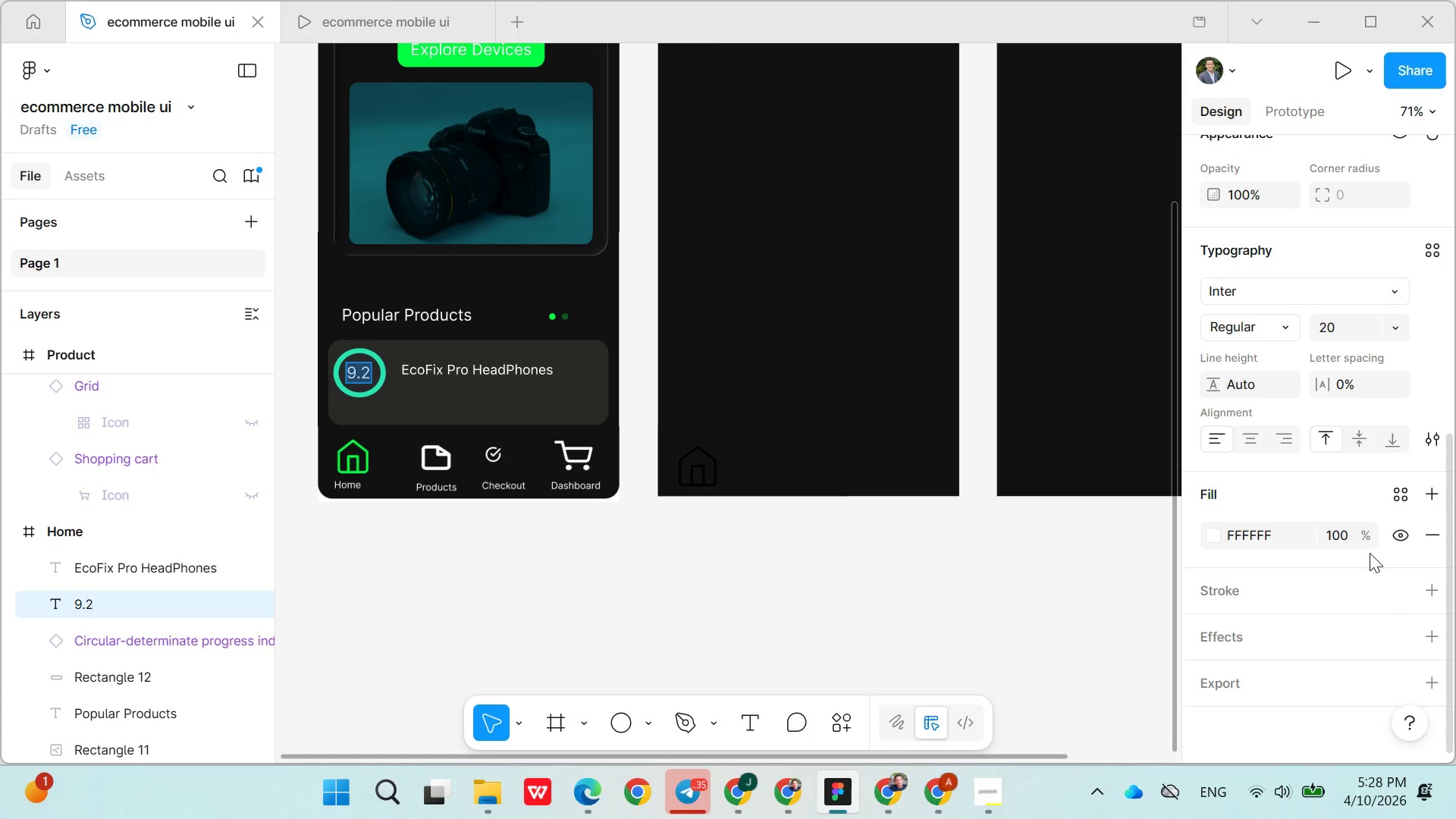 
double_click([1252, 536])
 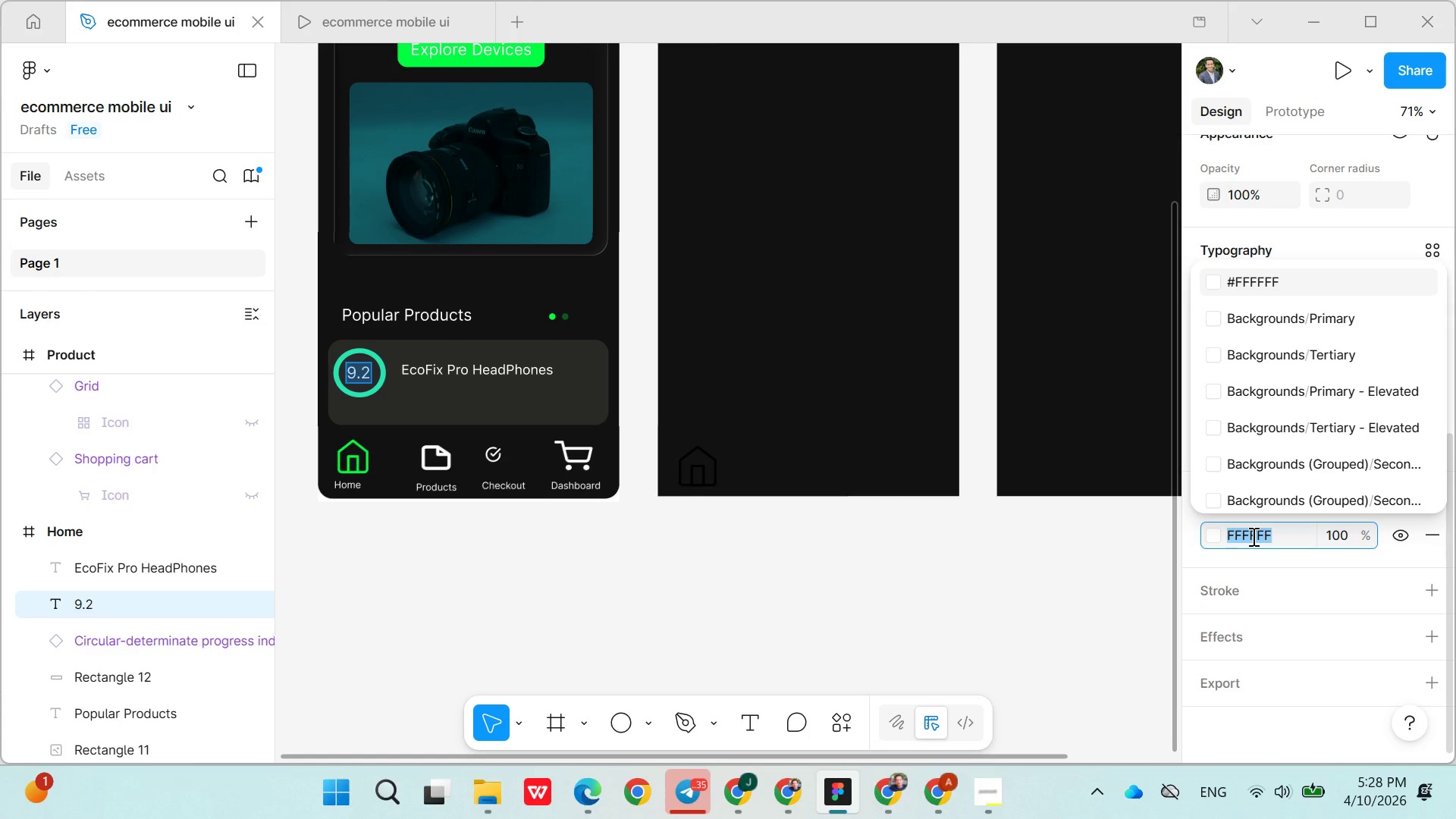 
key(Control+V)
 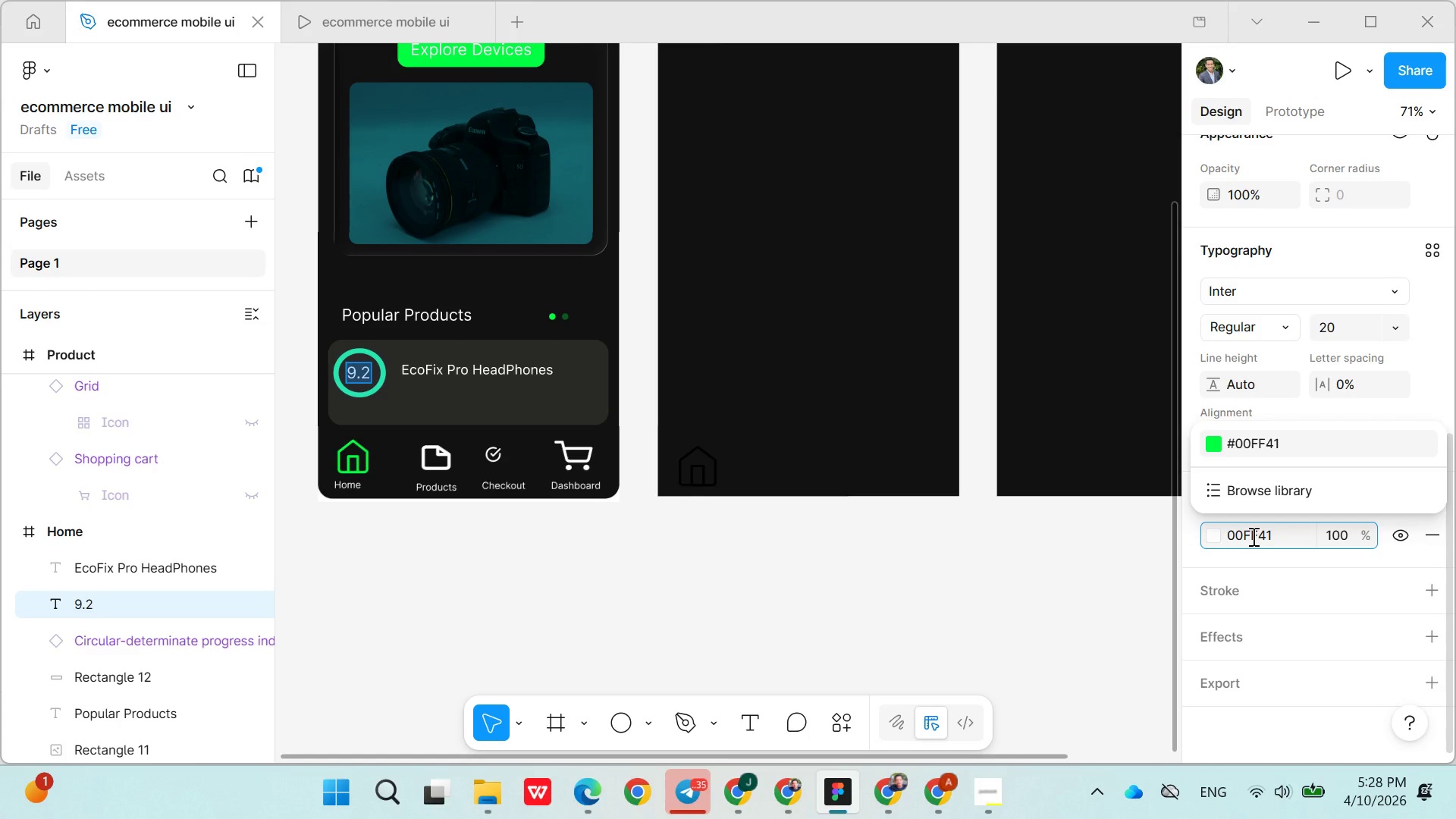 
key(Enter)
 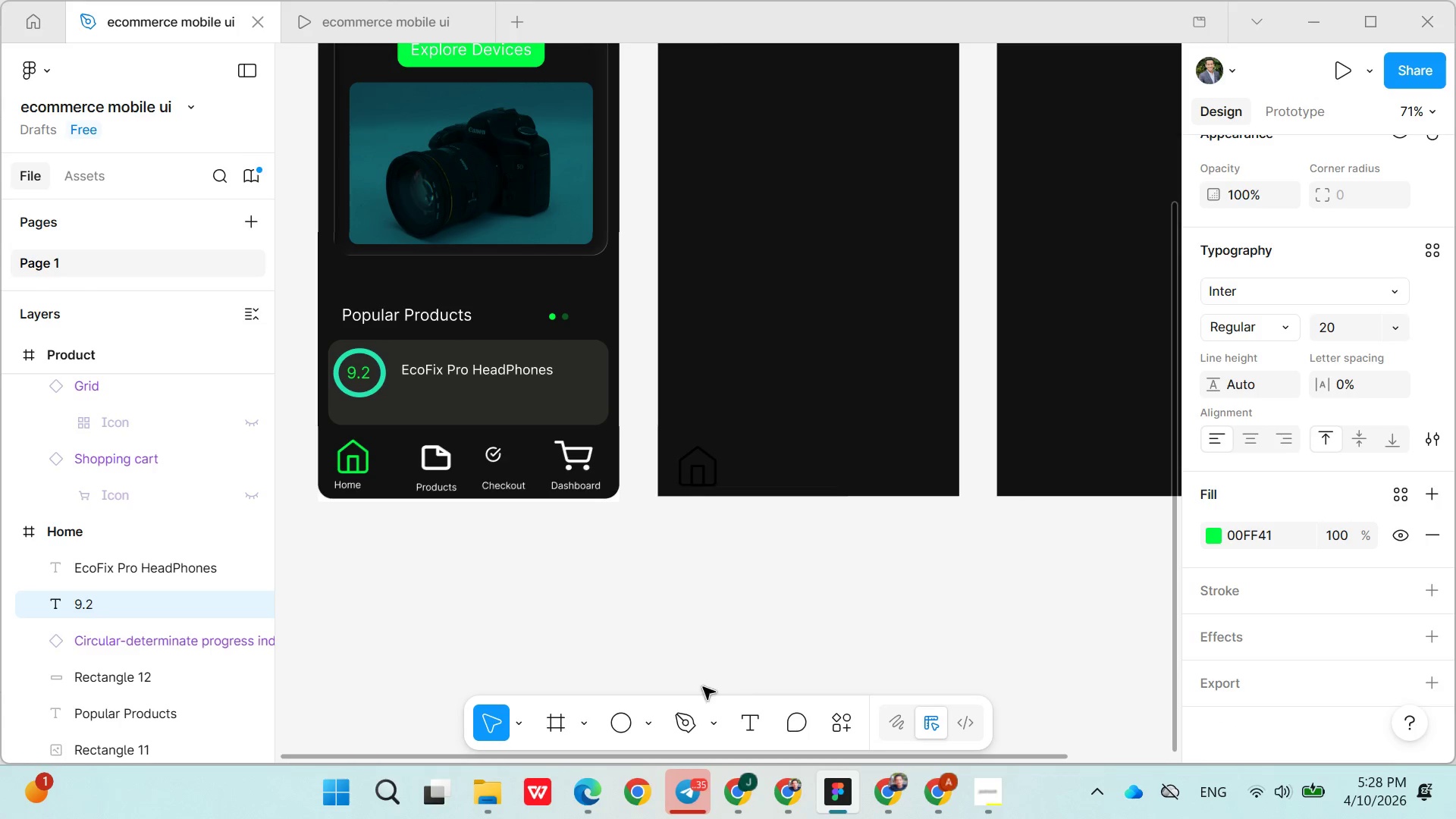 
left_click([685, 651])
 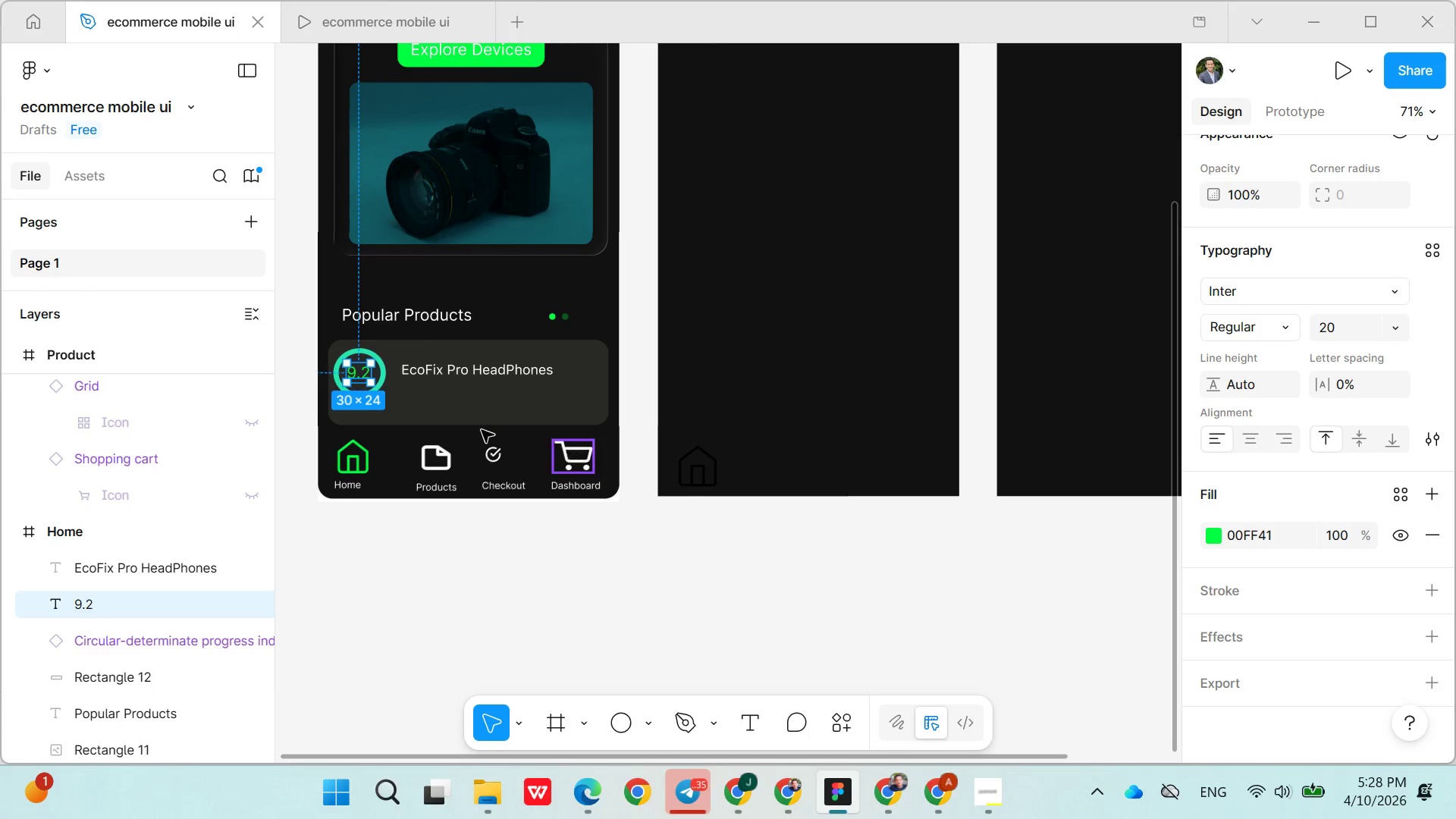 
left_click([441, 409])
 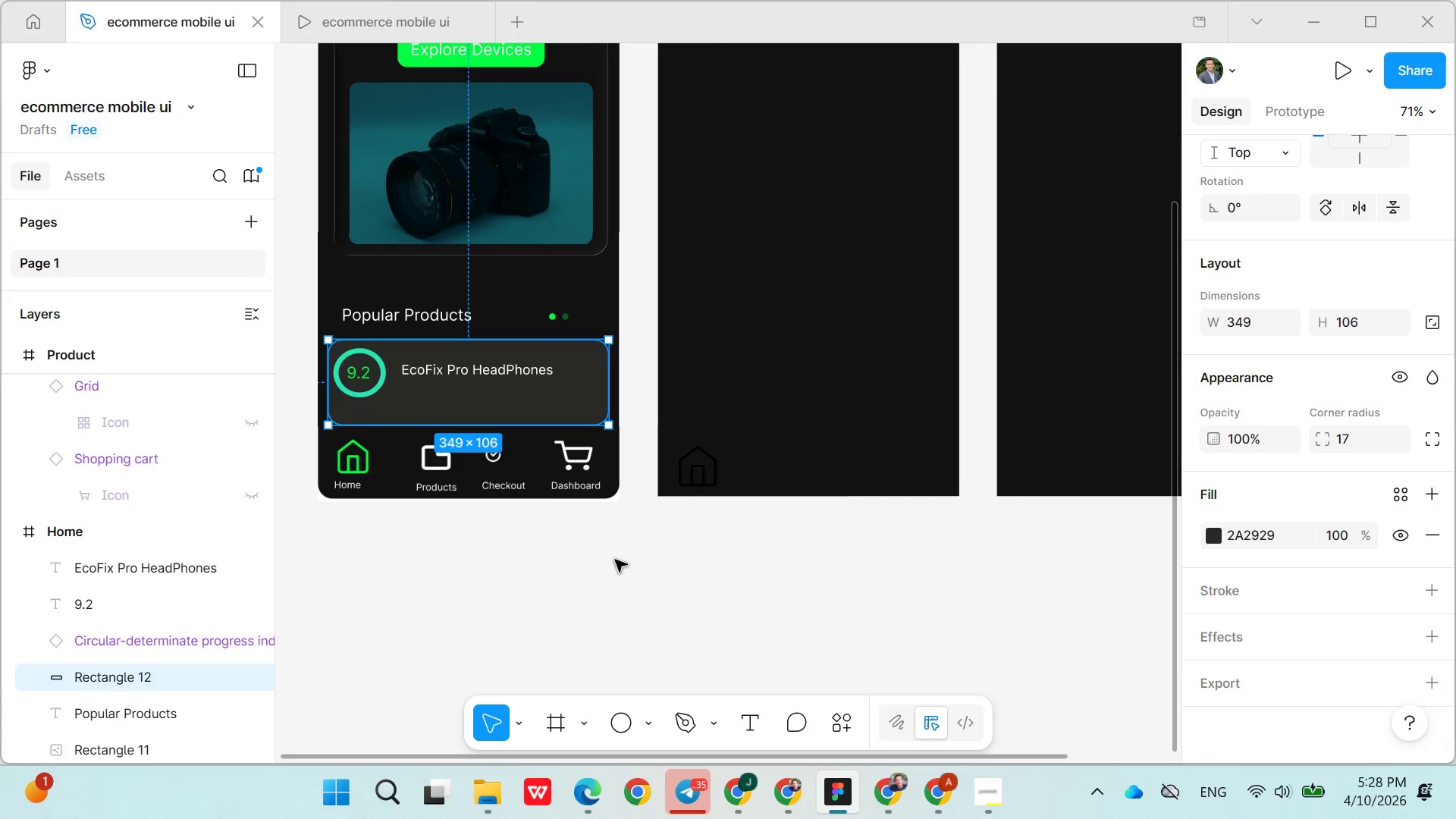 
left_click([843, 728])
 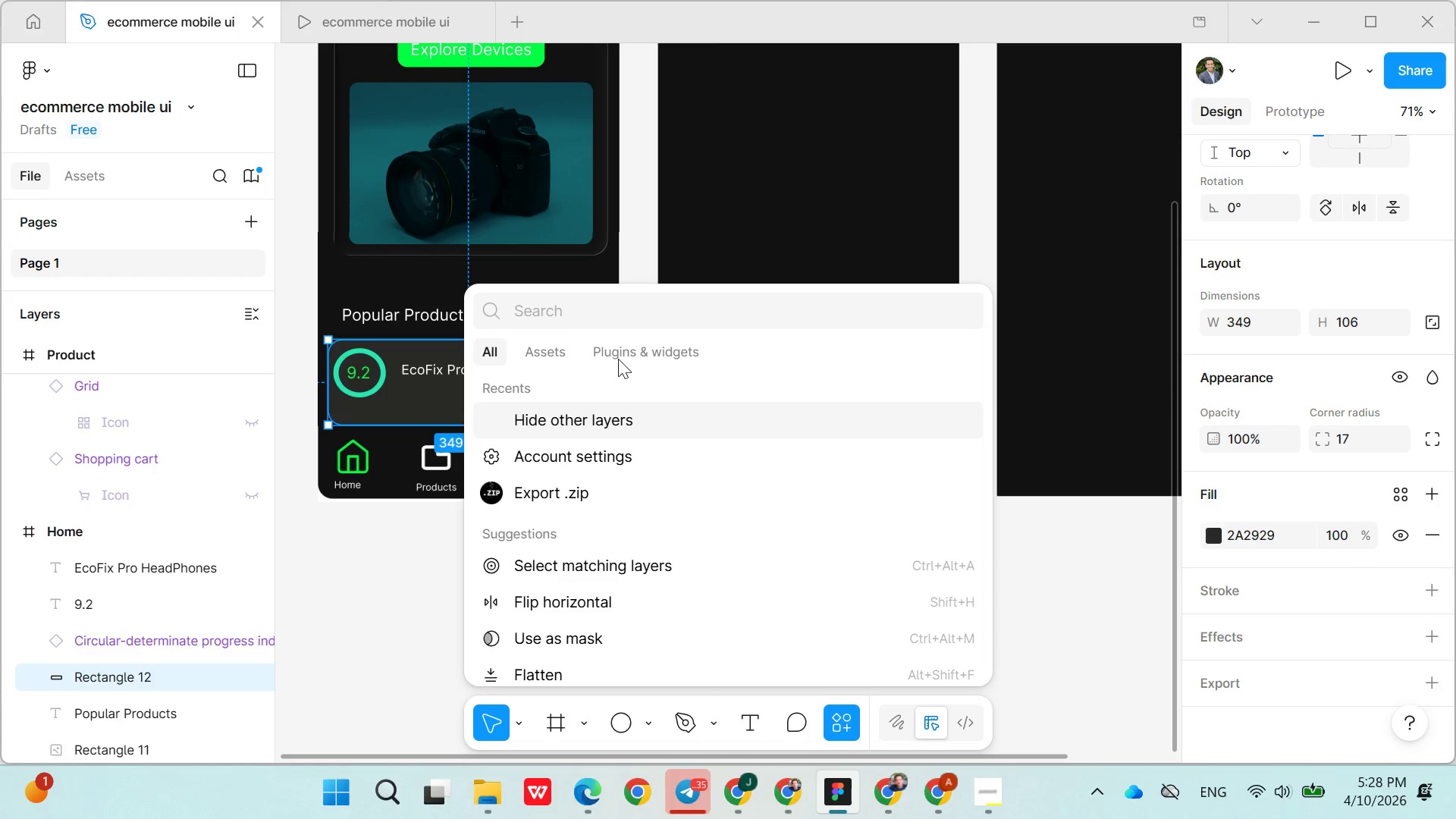 
type(menu)
 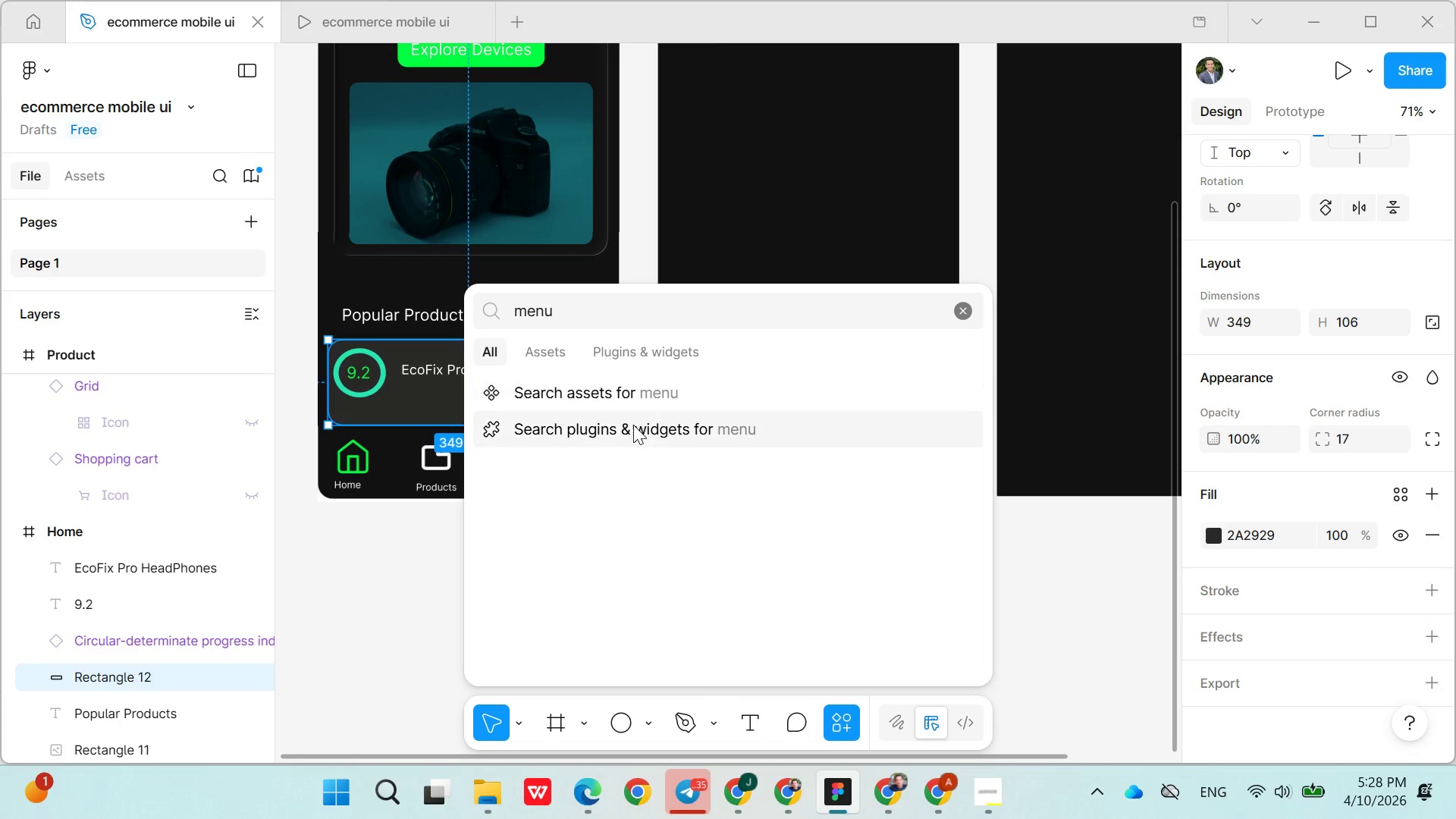 
left_click([635, 435])
 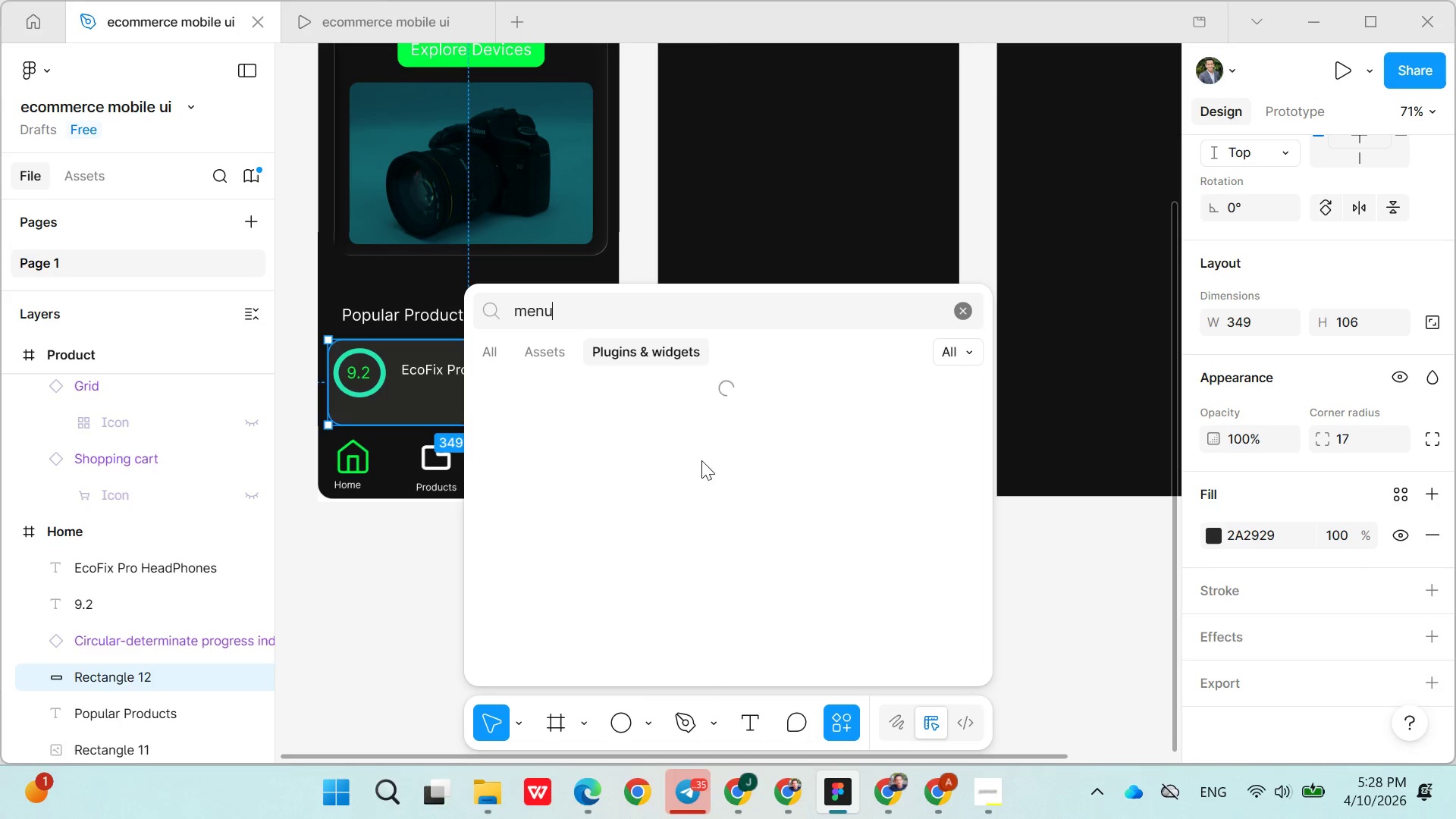 
mouse_move([652, 507])
 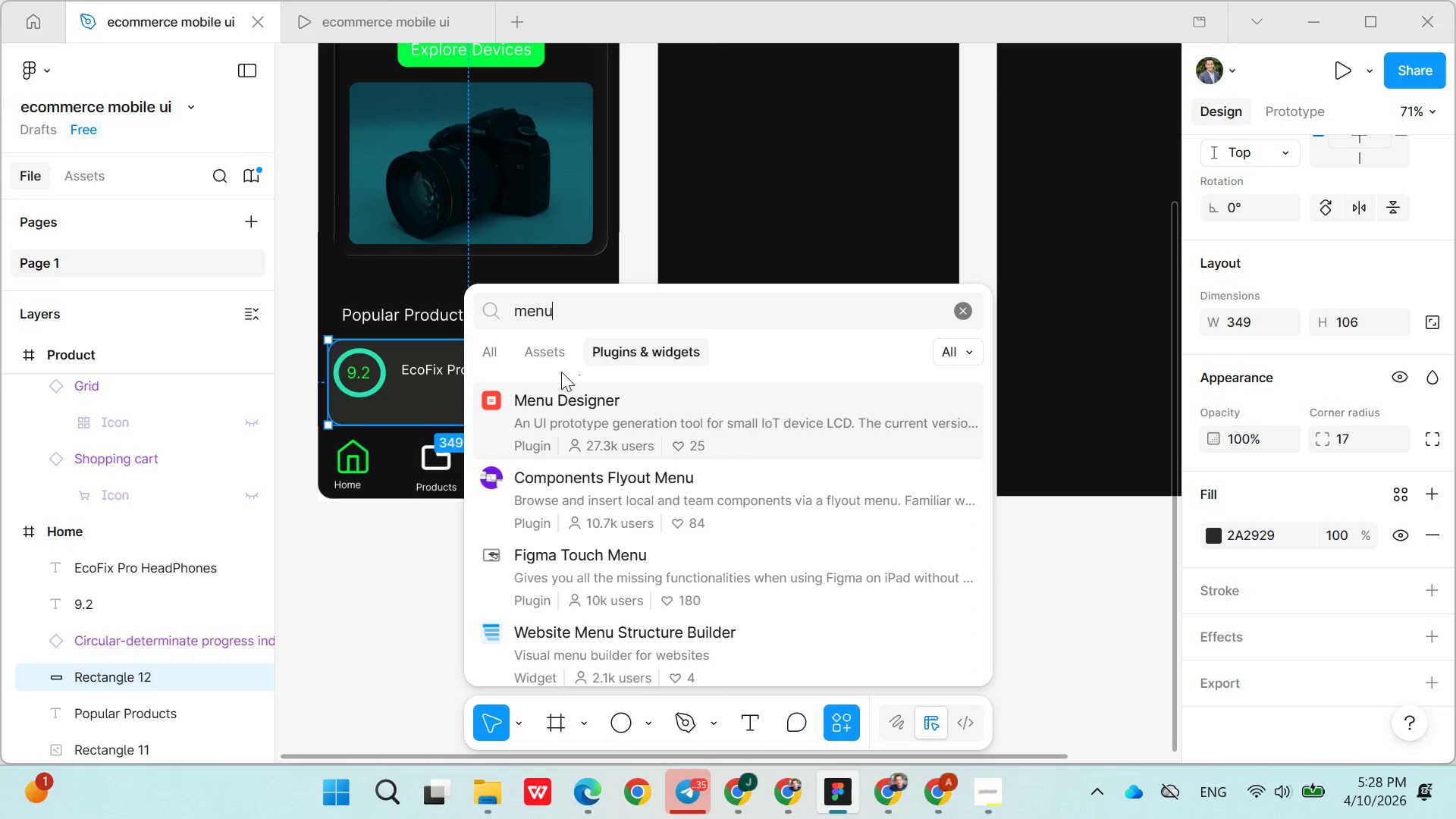 
left_click([560, 369])
 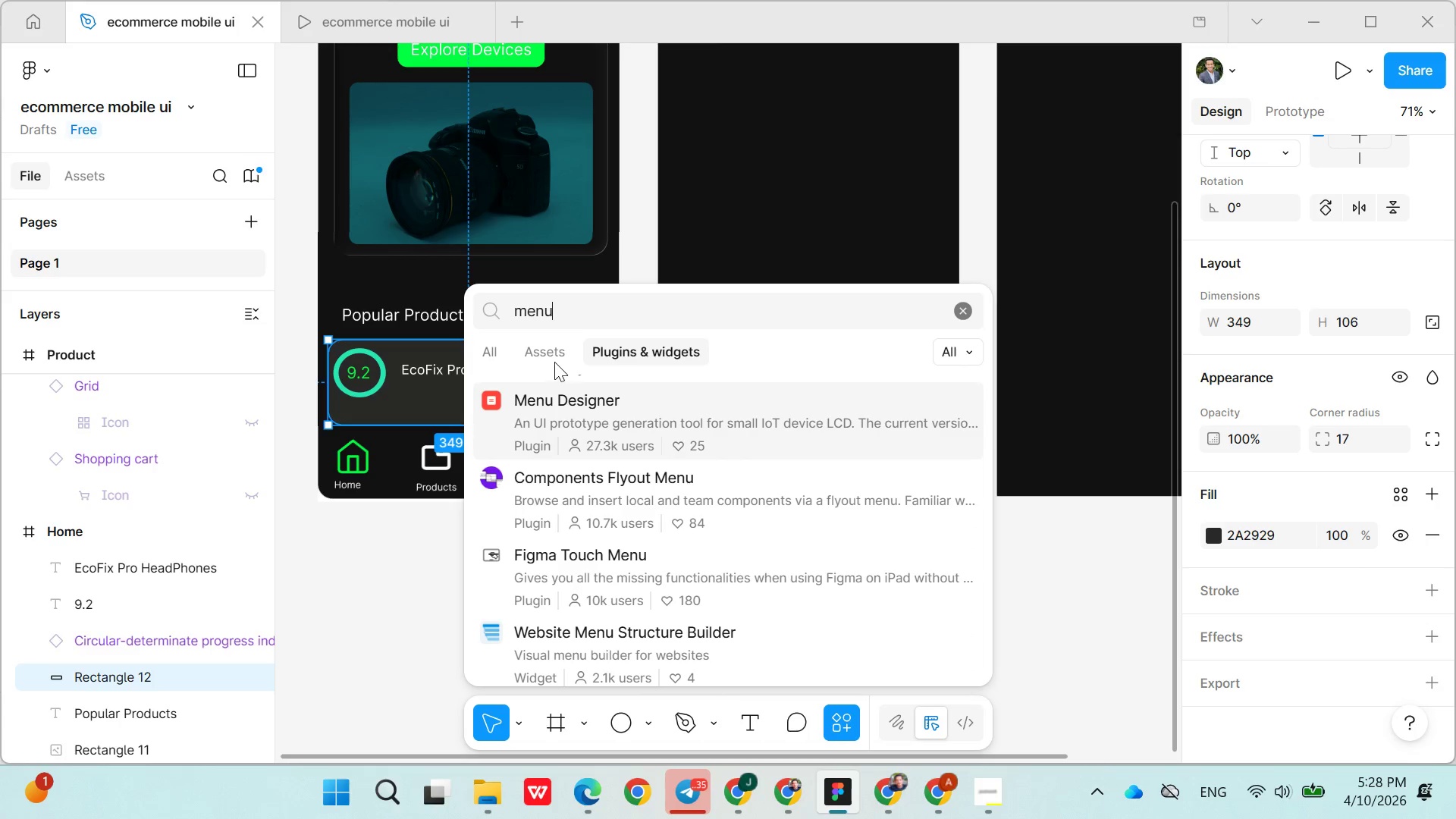 
left_click([554, 359])
 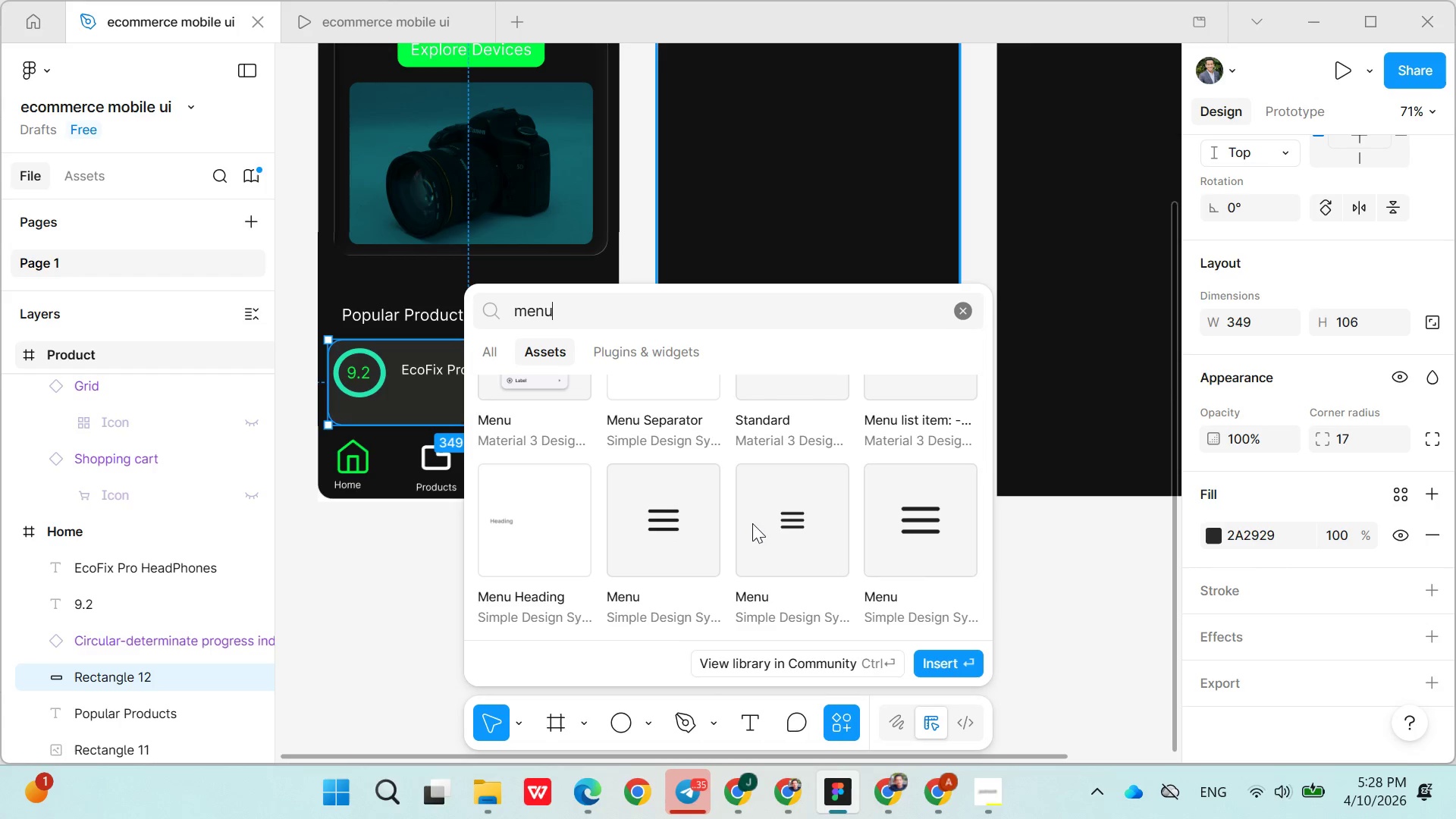 
wait(13.02)
 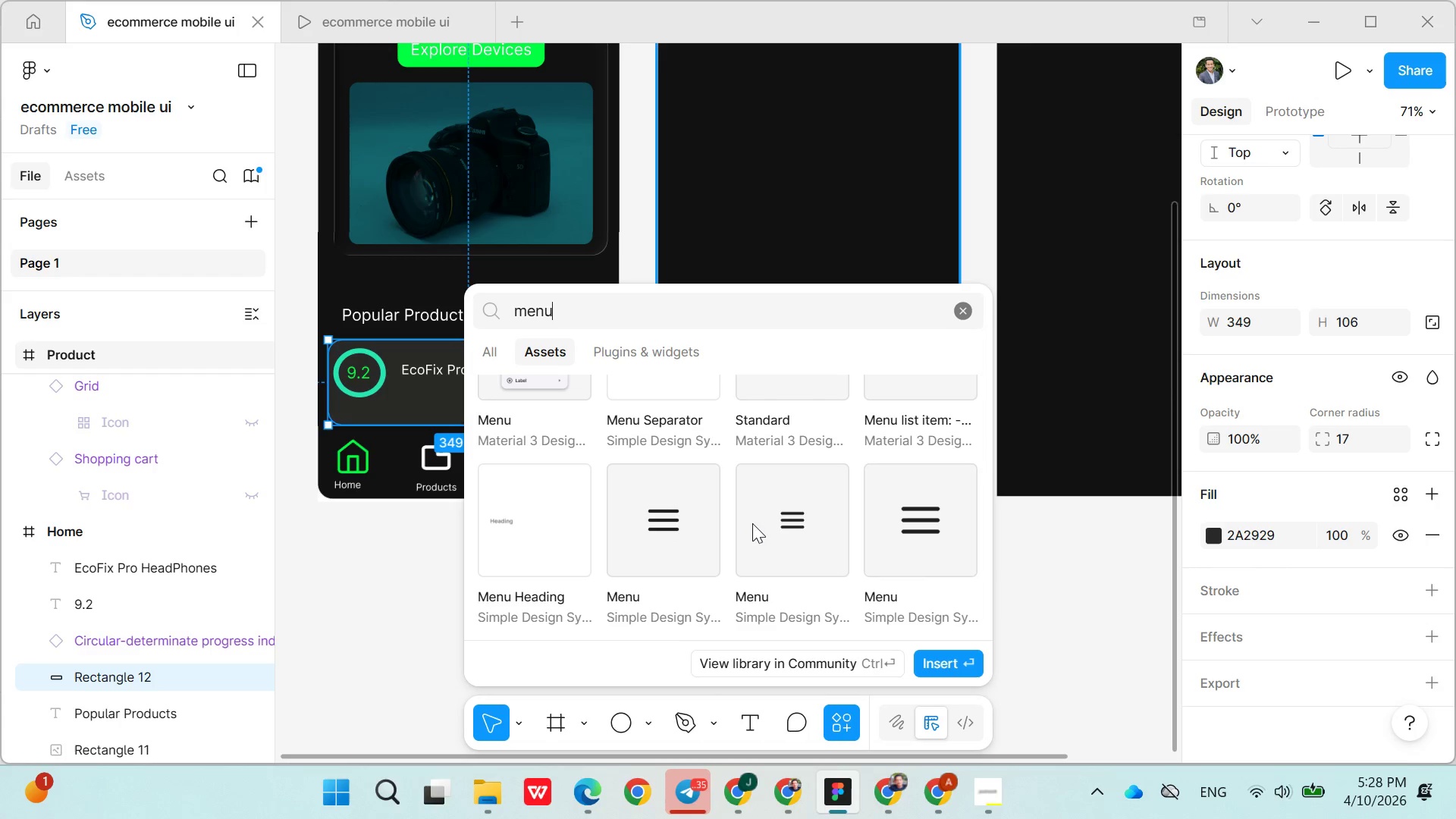 
double_click([774, 523])
 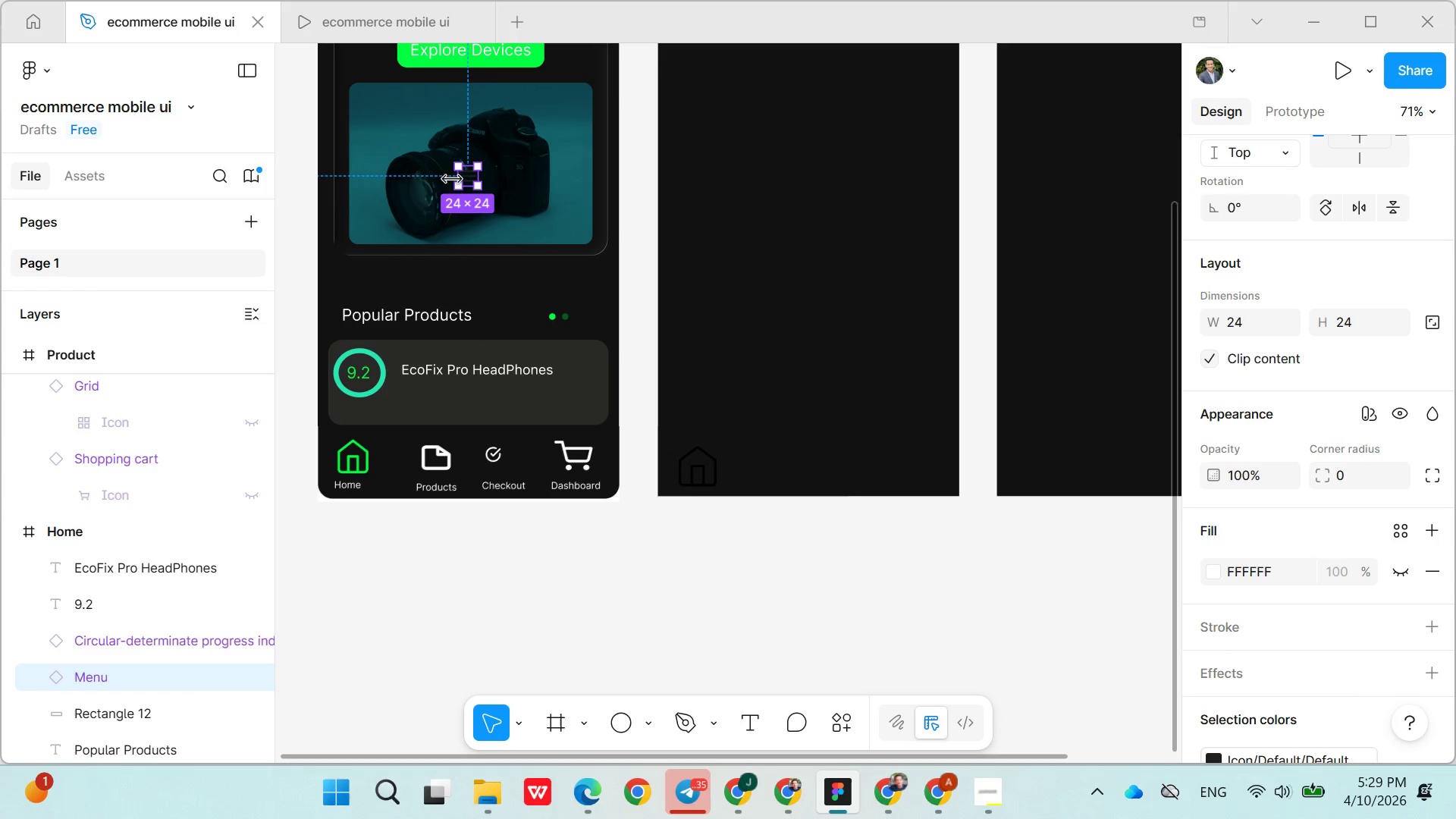 
left_click_drag(start_coordinate=[463, 177], to_coordinate=[453, 398])
 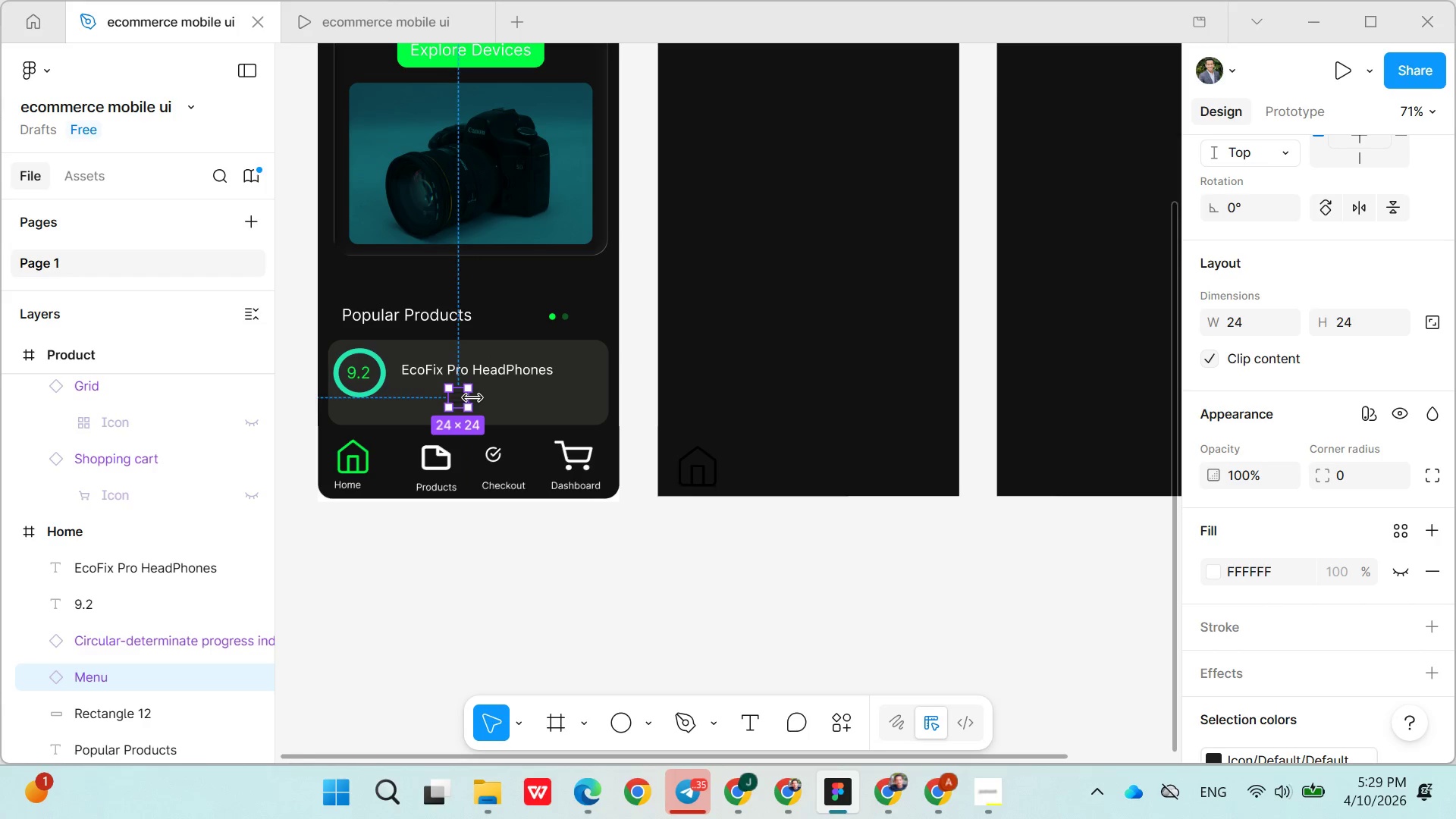 
left_click_drag(start_coordinate=[472, 398], to_coordinate=[482, 400])
 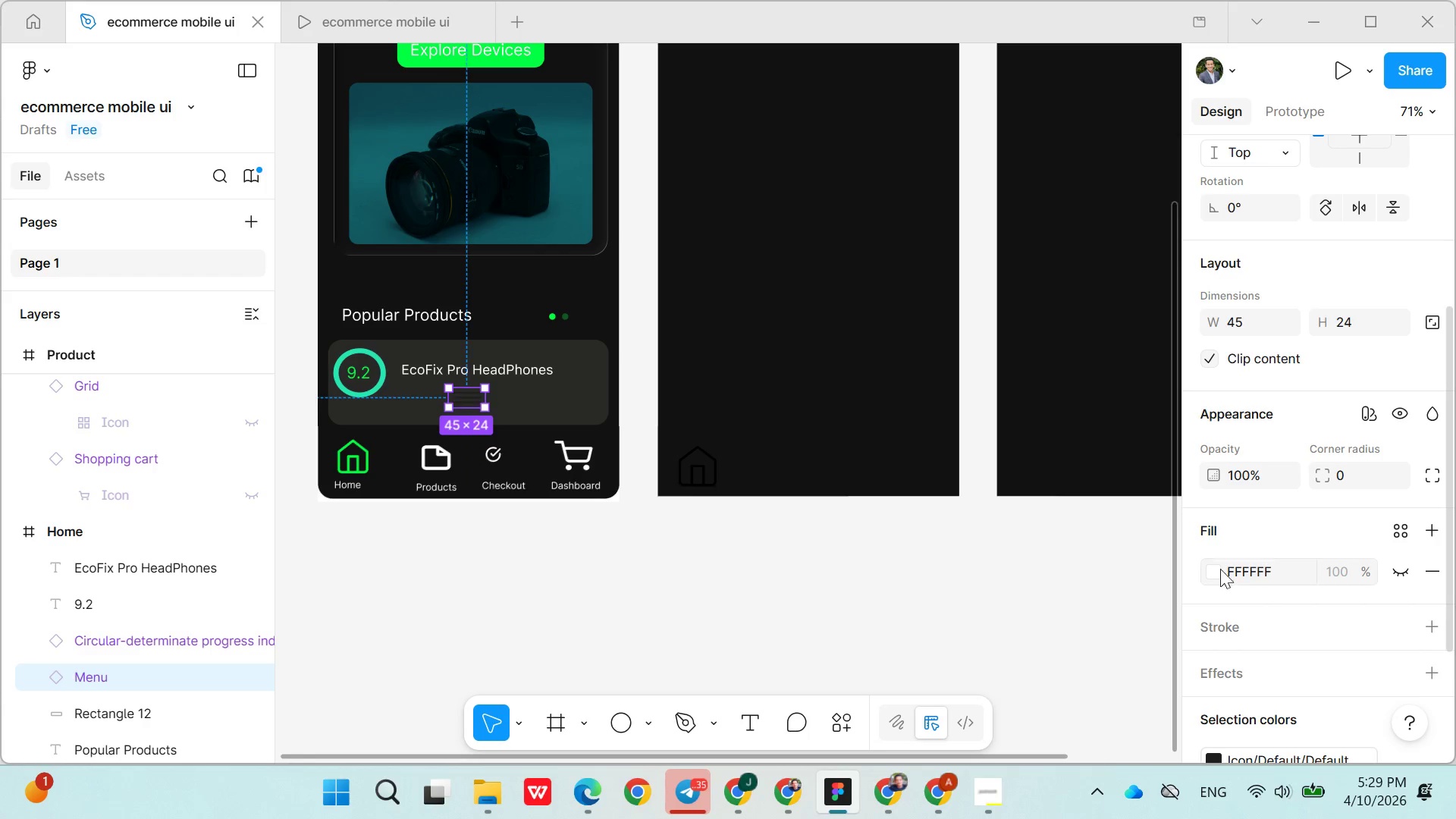 
double_click([1244, 573])
 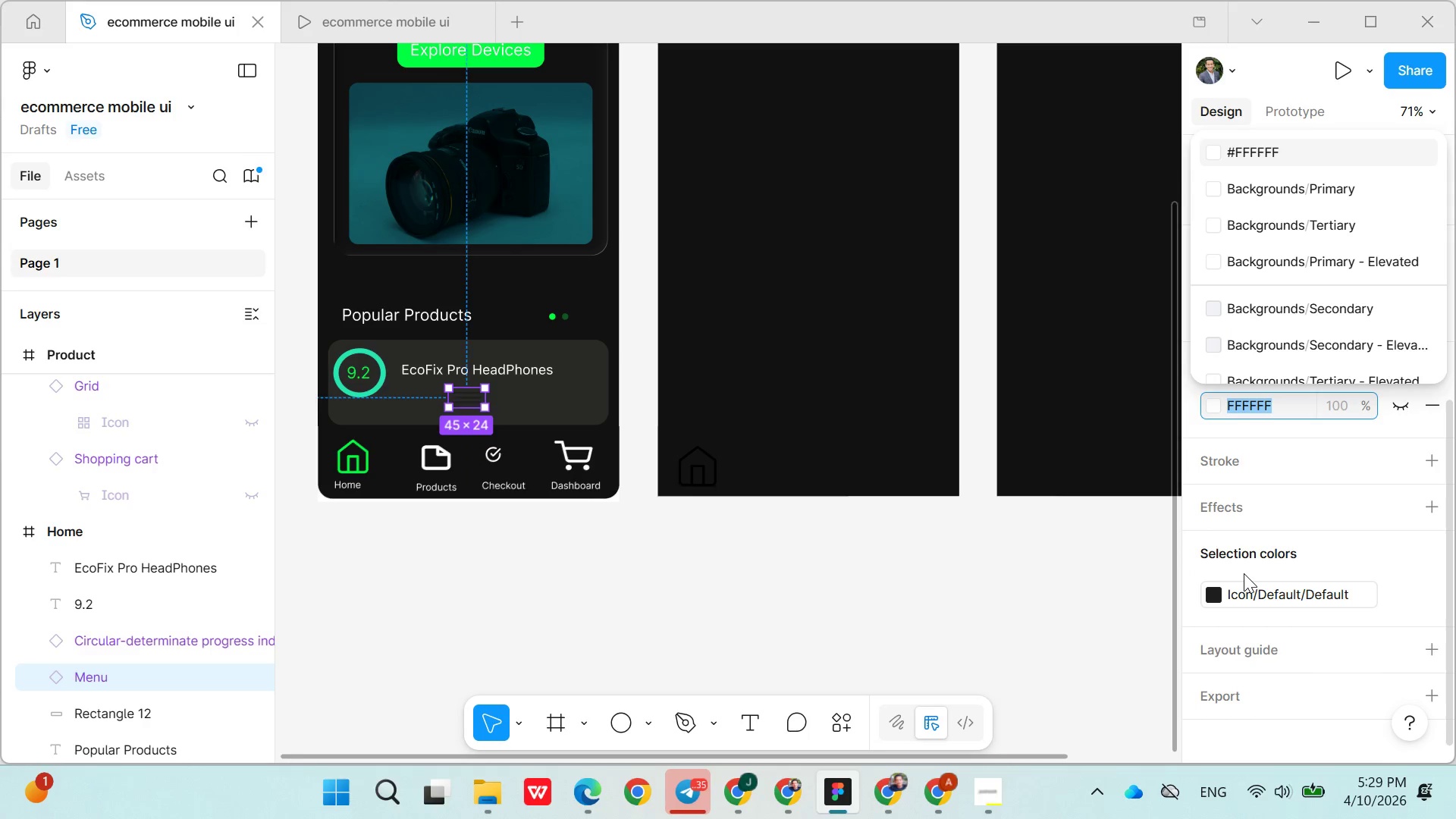 
double_click([1260, 591])
 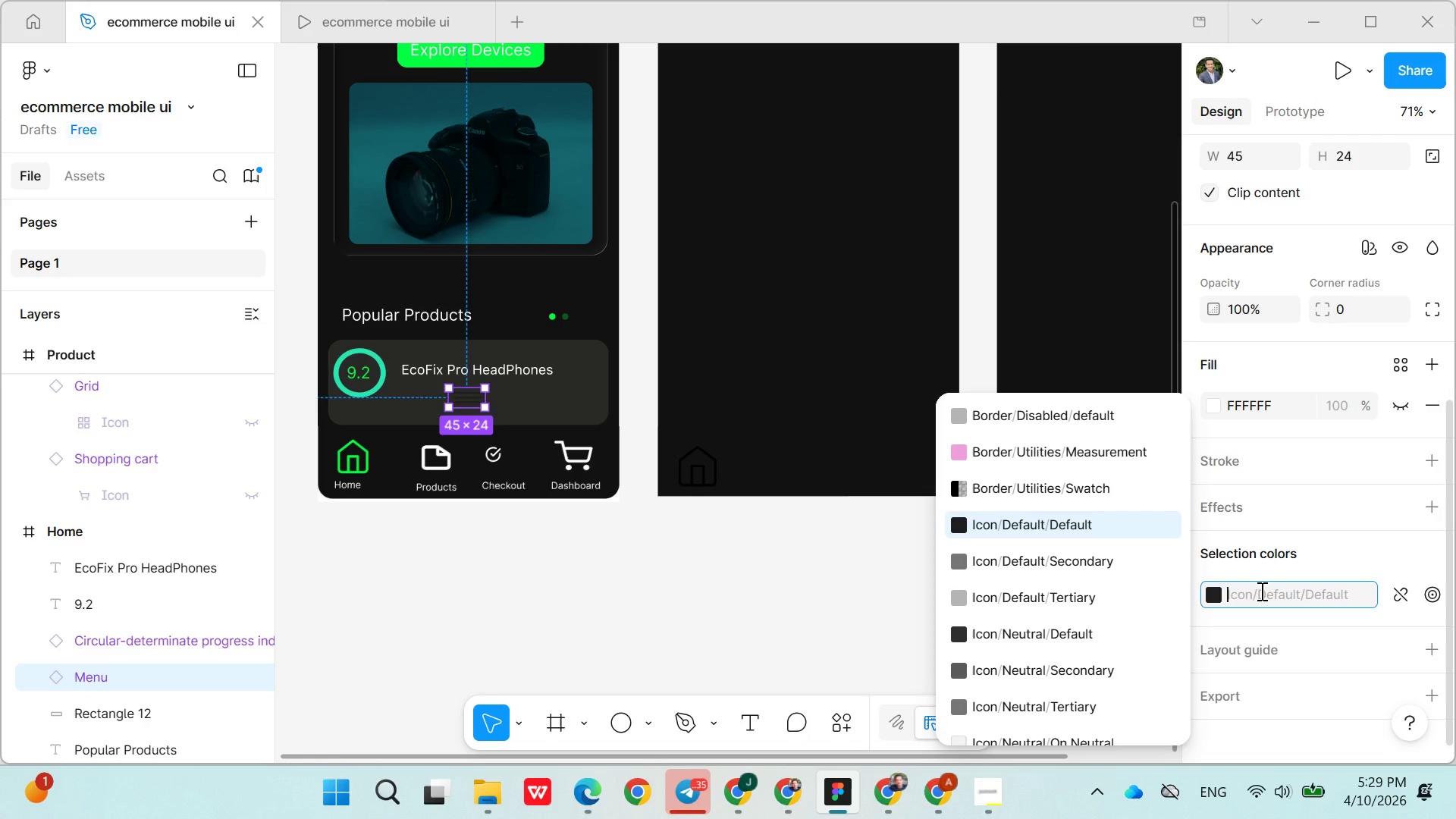 
key(Control+V)
 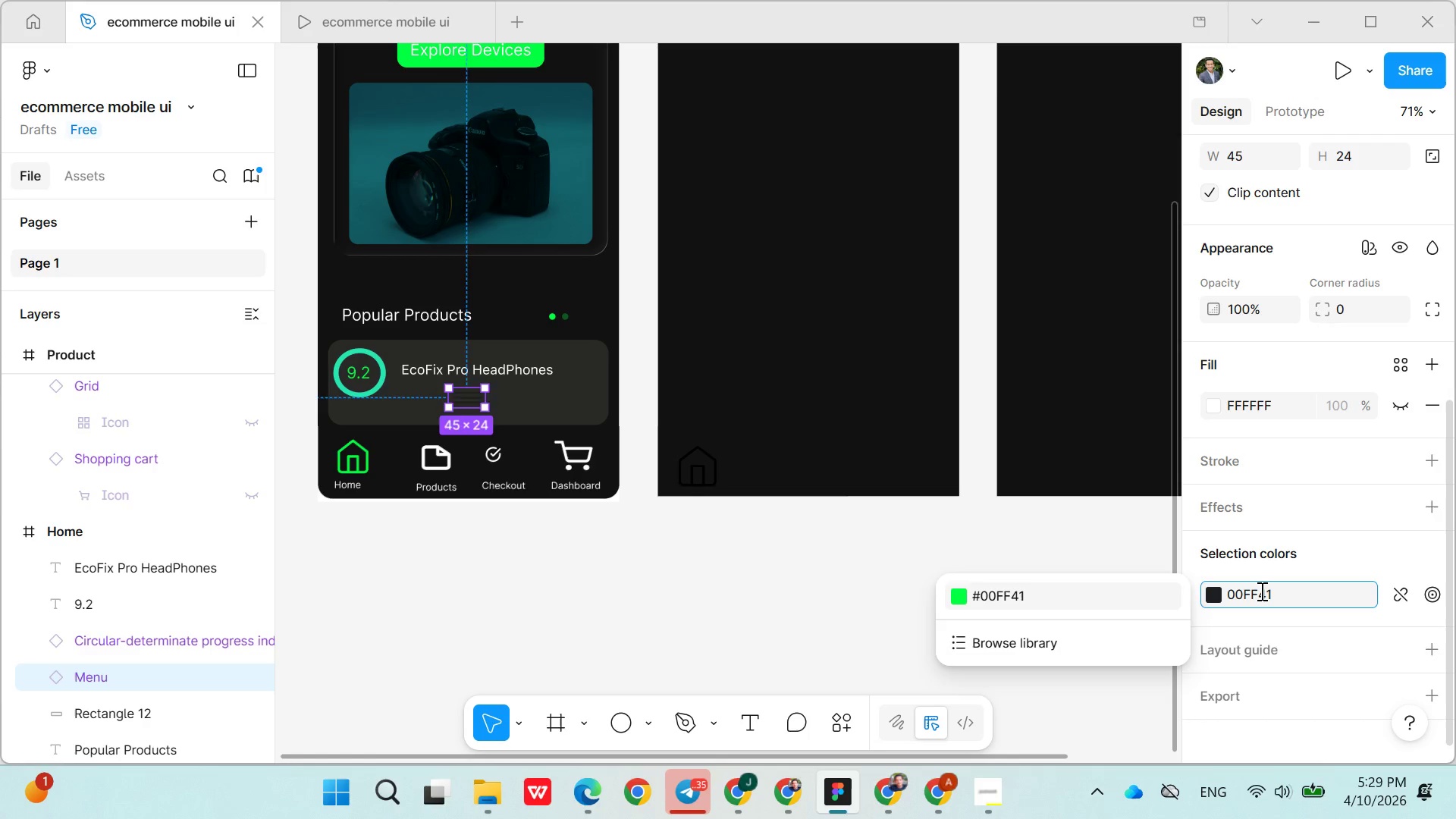 
key(Enter)
 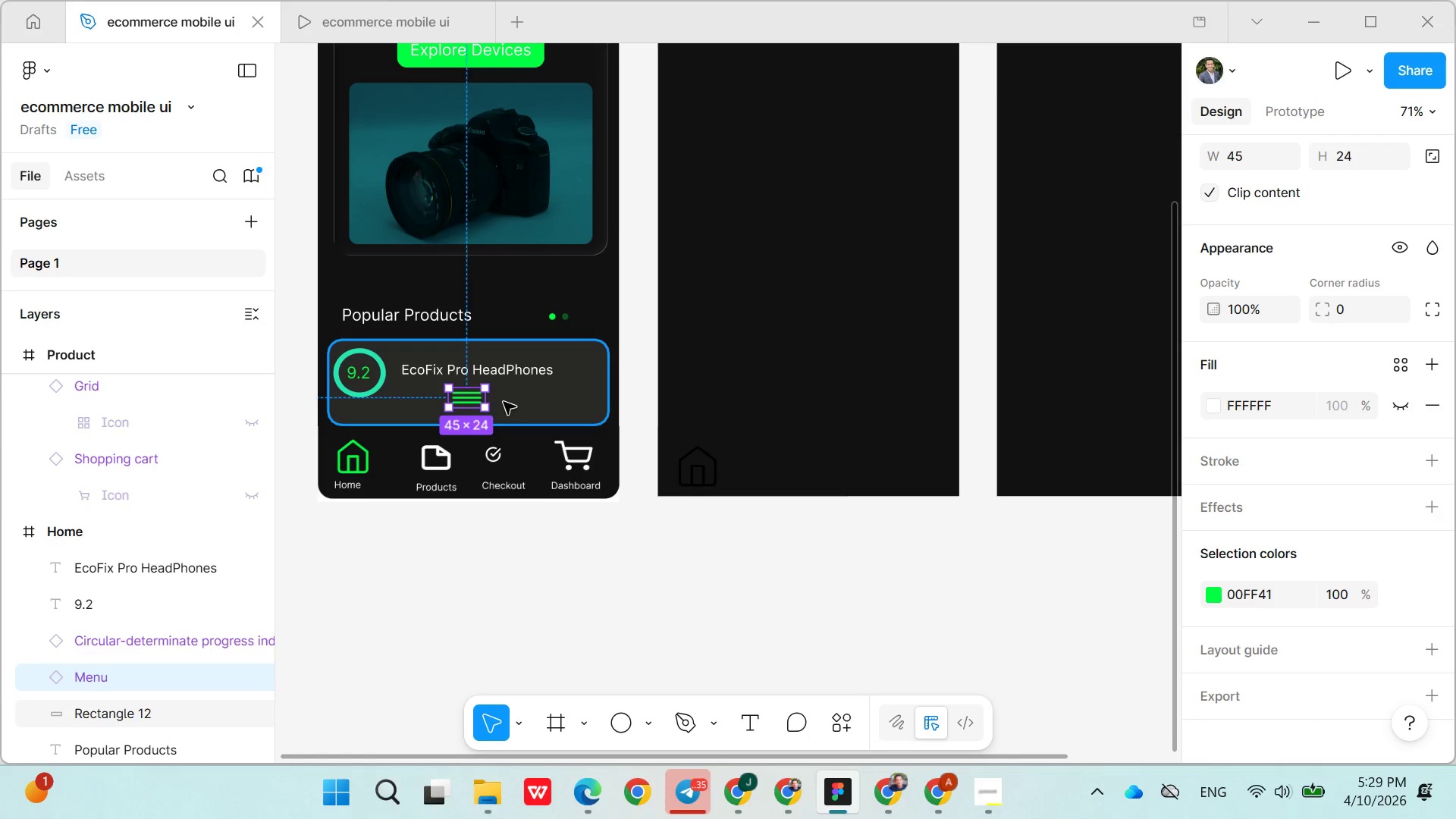 
left_click([504, 402])
 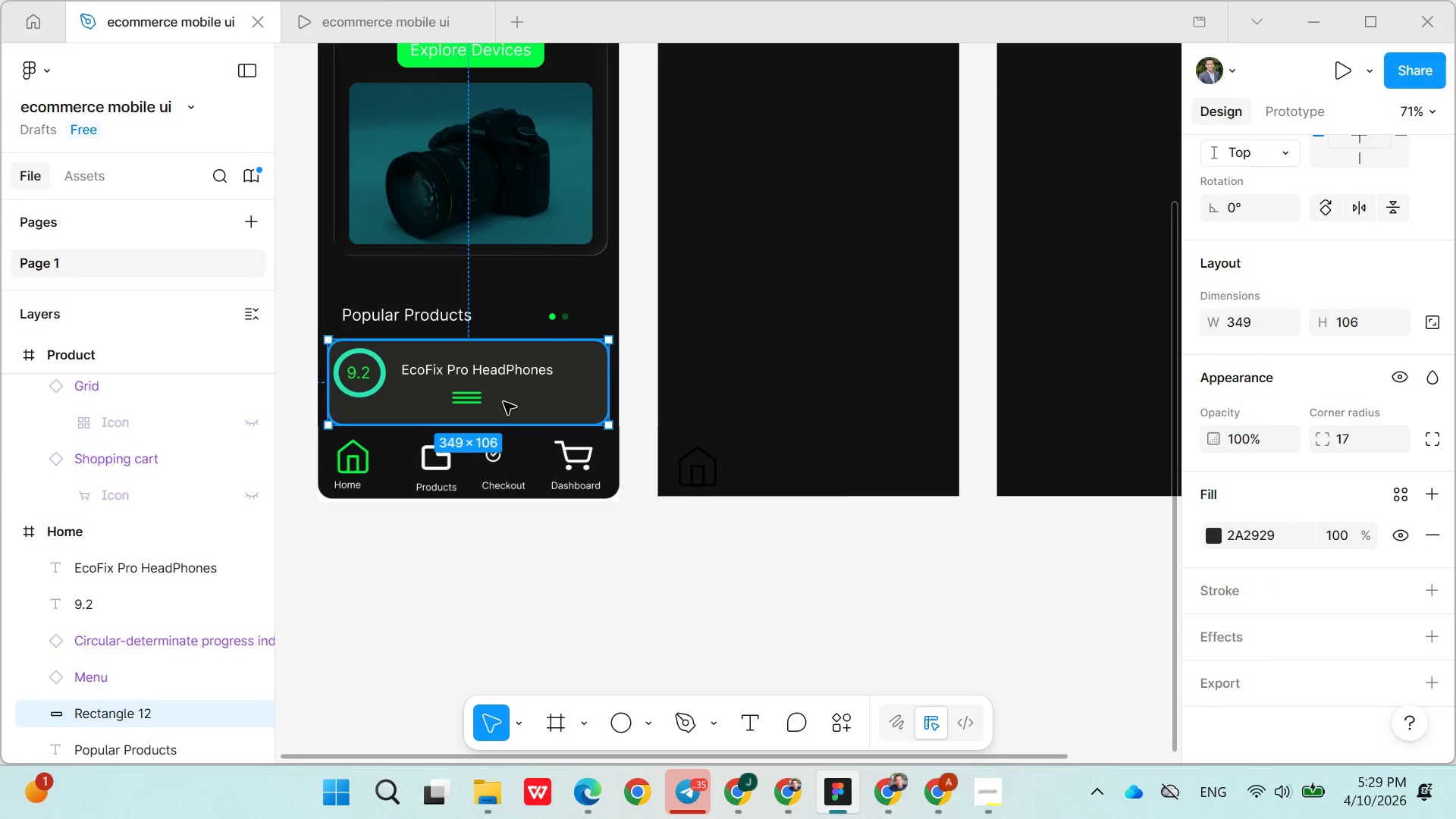 
left_click([518, 547])
 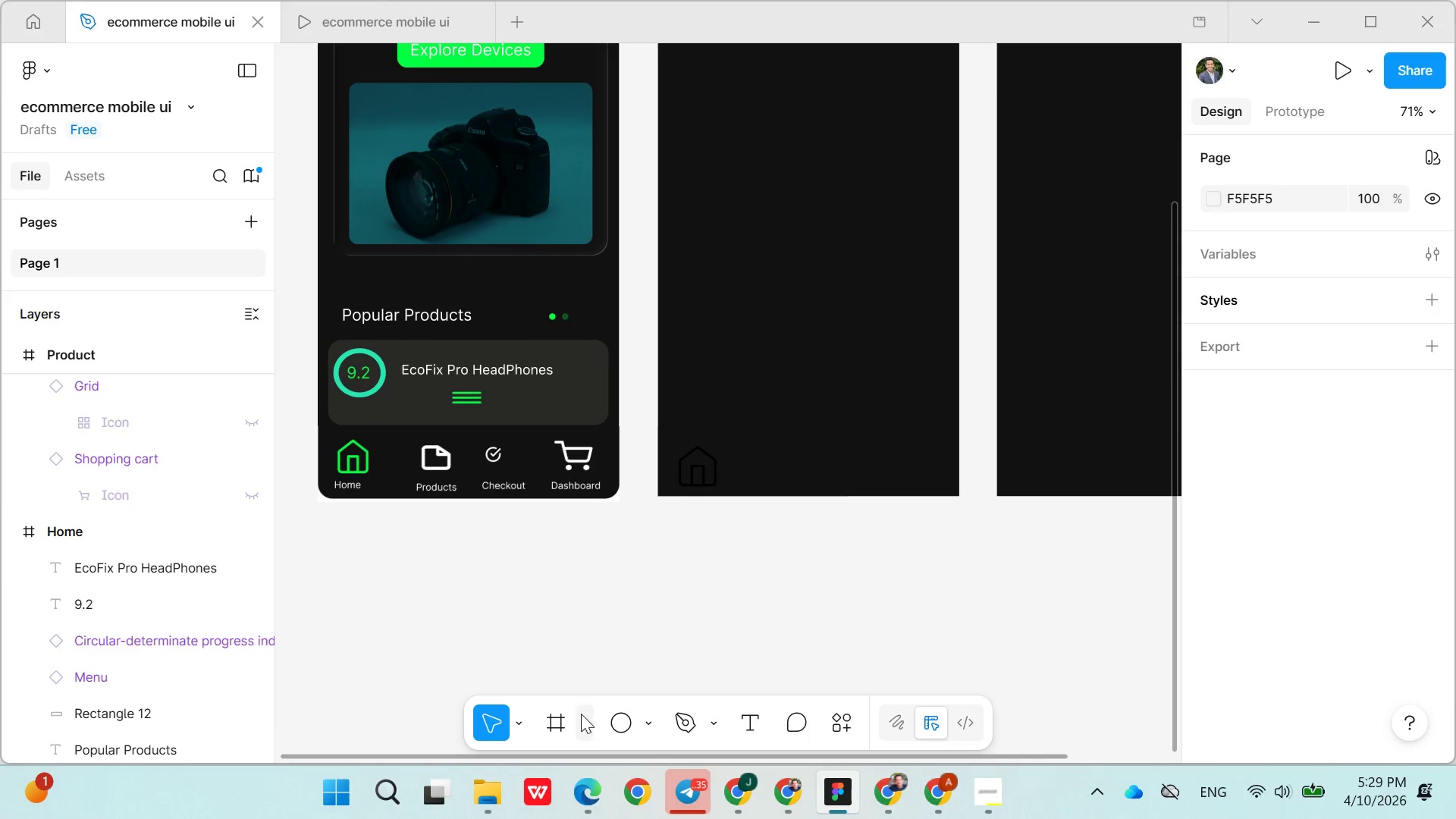 
left_click([651, 716])
 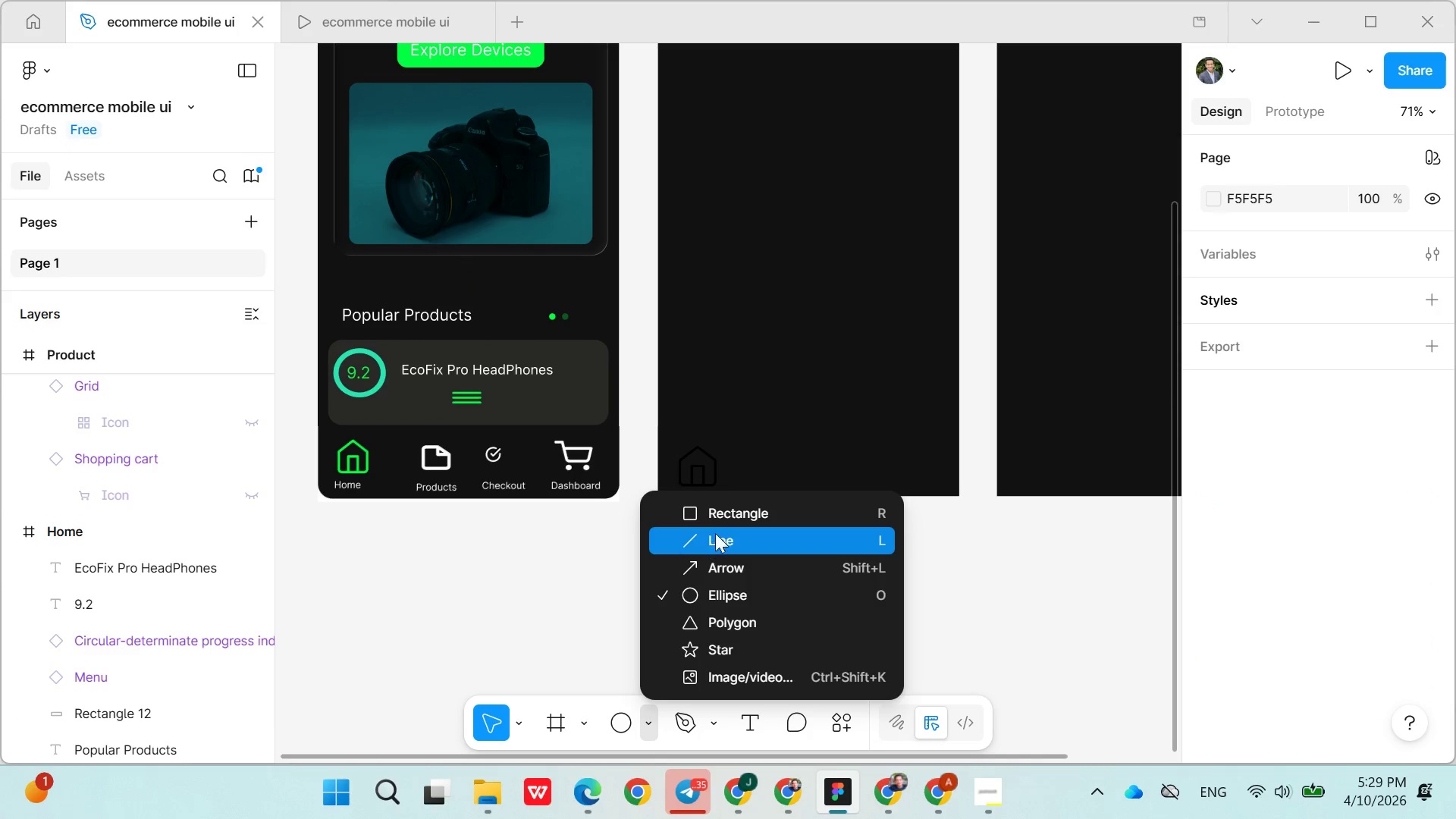 
left_click([724, 516])
 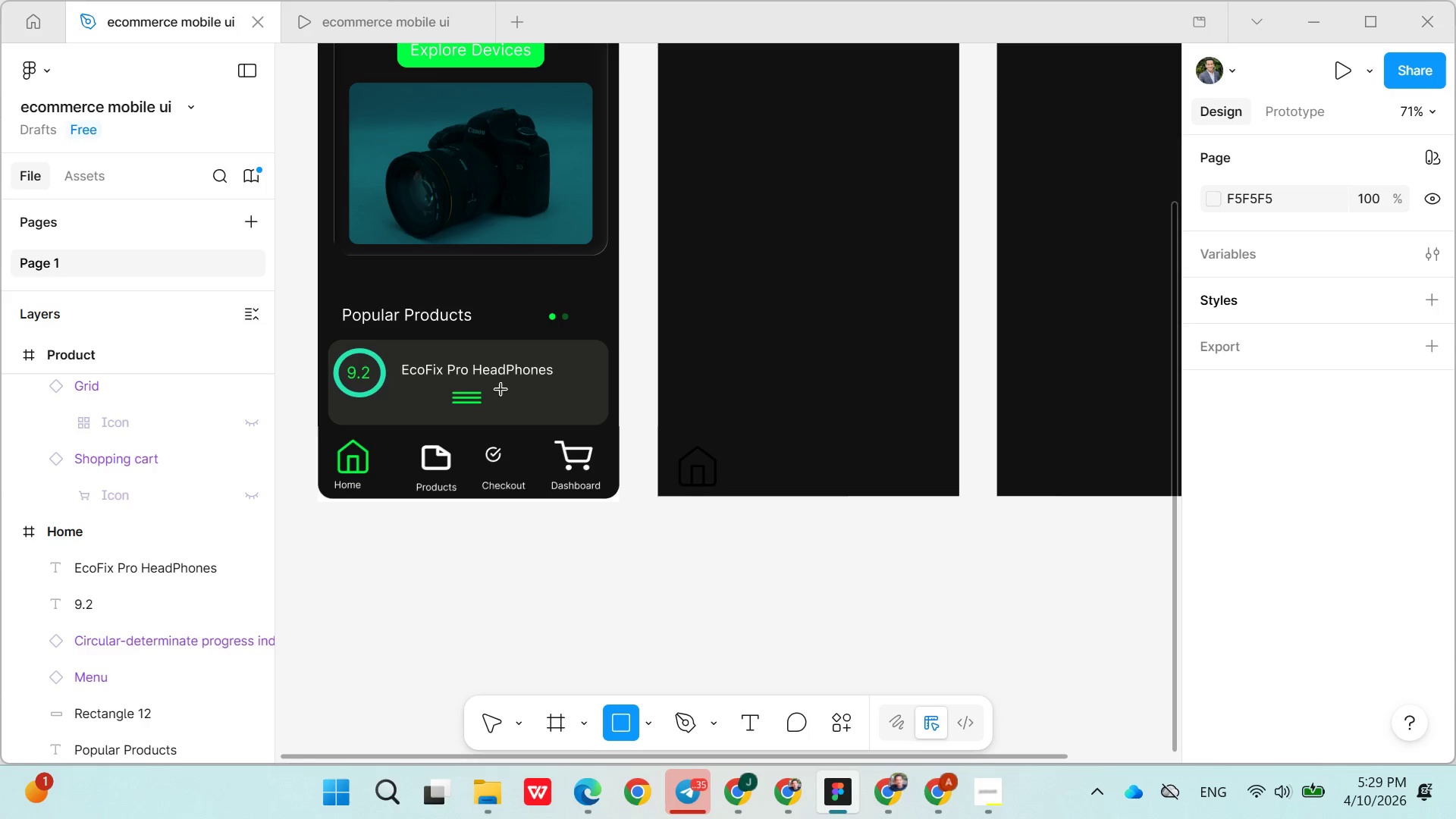 
left_click_drag(start_coordinate=[498, 388], to_coordinate=[564, 407])
 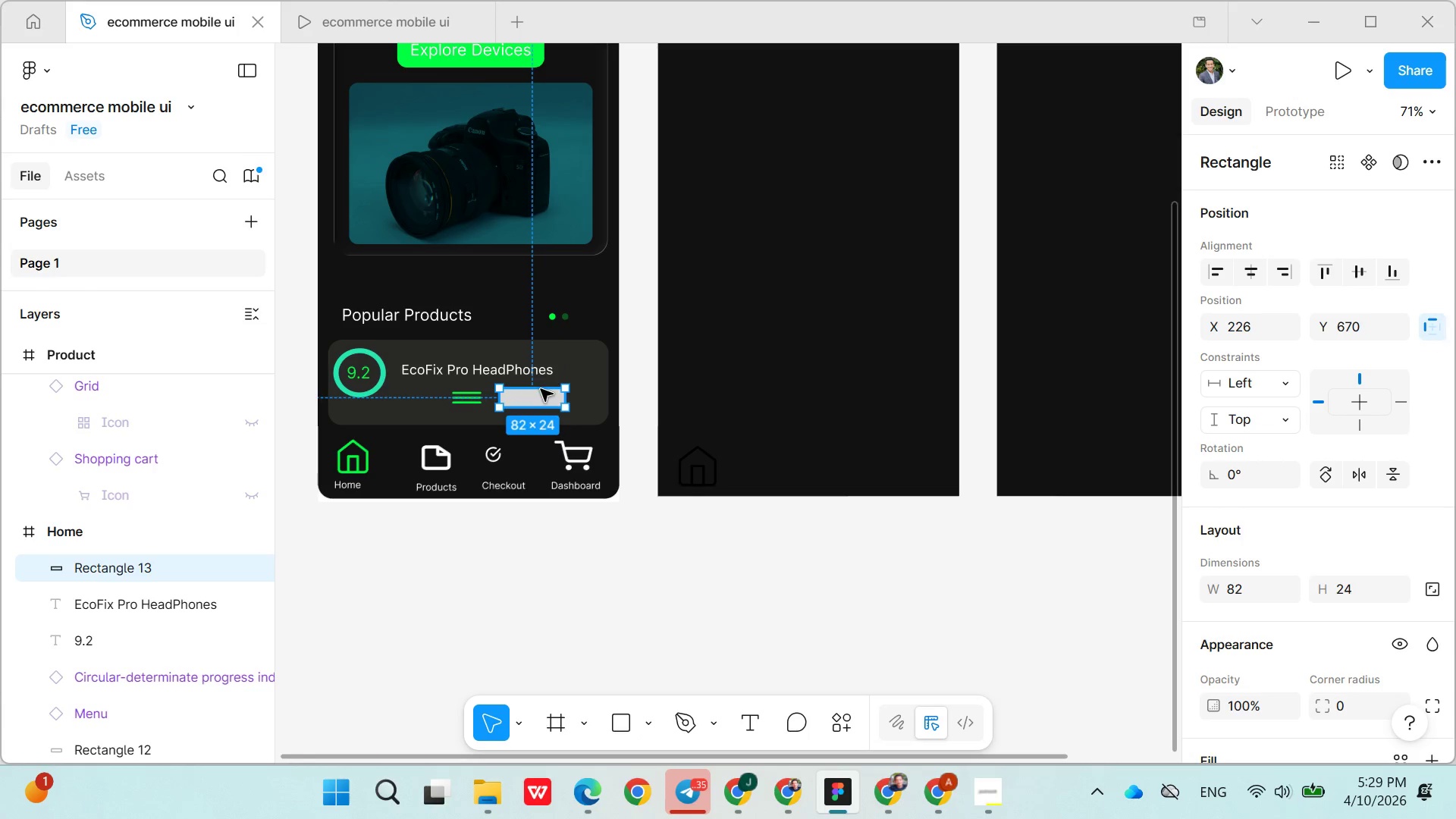 
left_click([533, 405])
 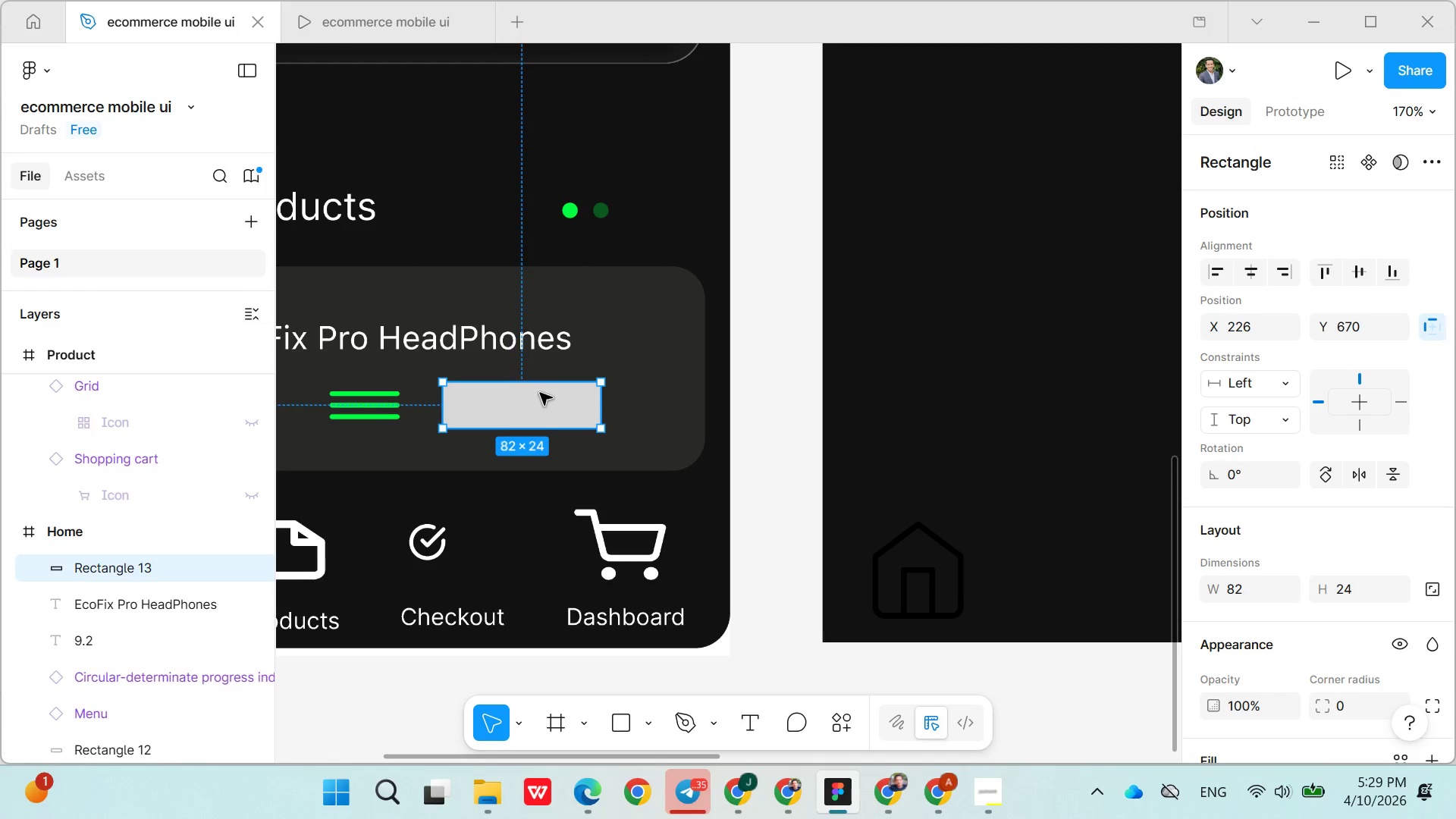 
wait(5.48)
 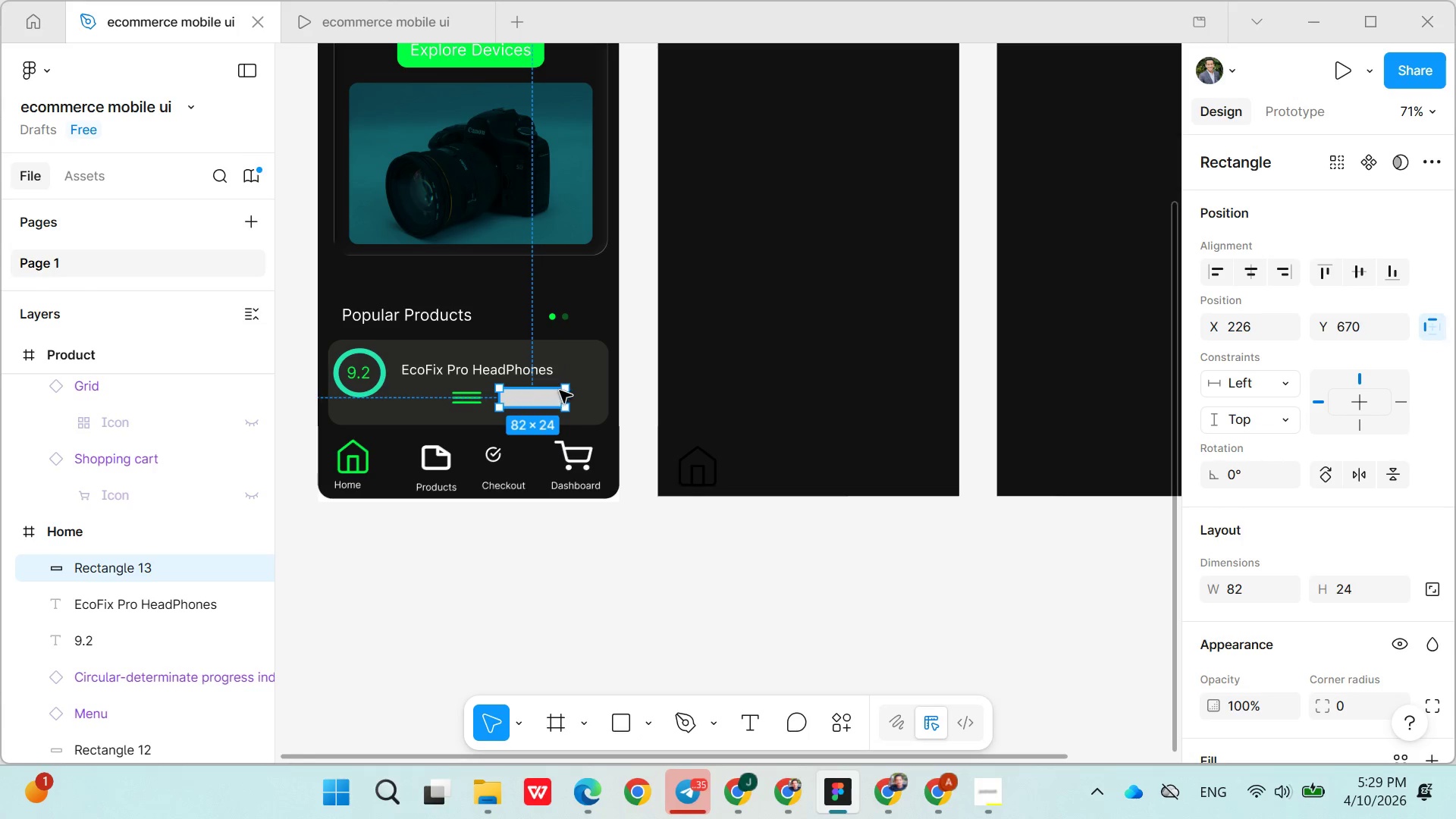 
left_click_drag(start_coordinate=[532, 383], to_coordinate=[526, 288])
 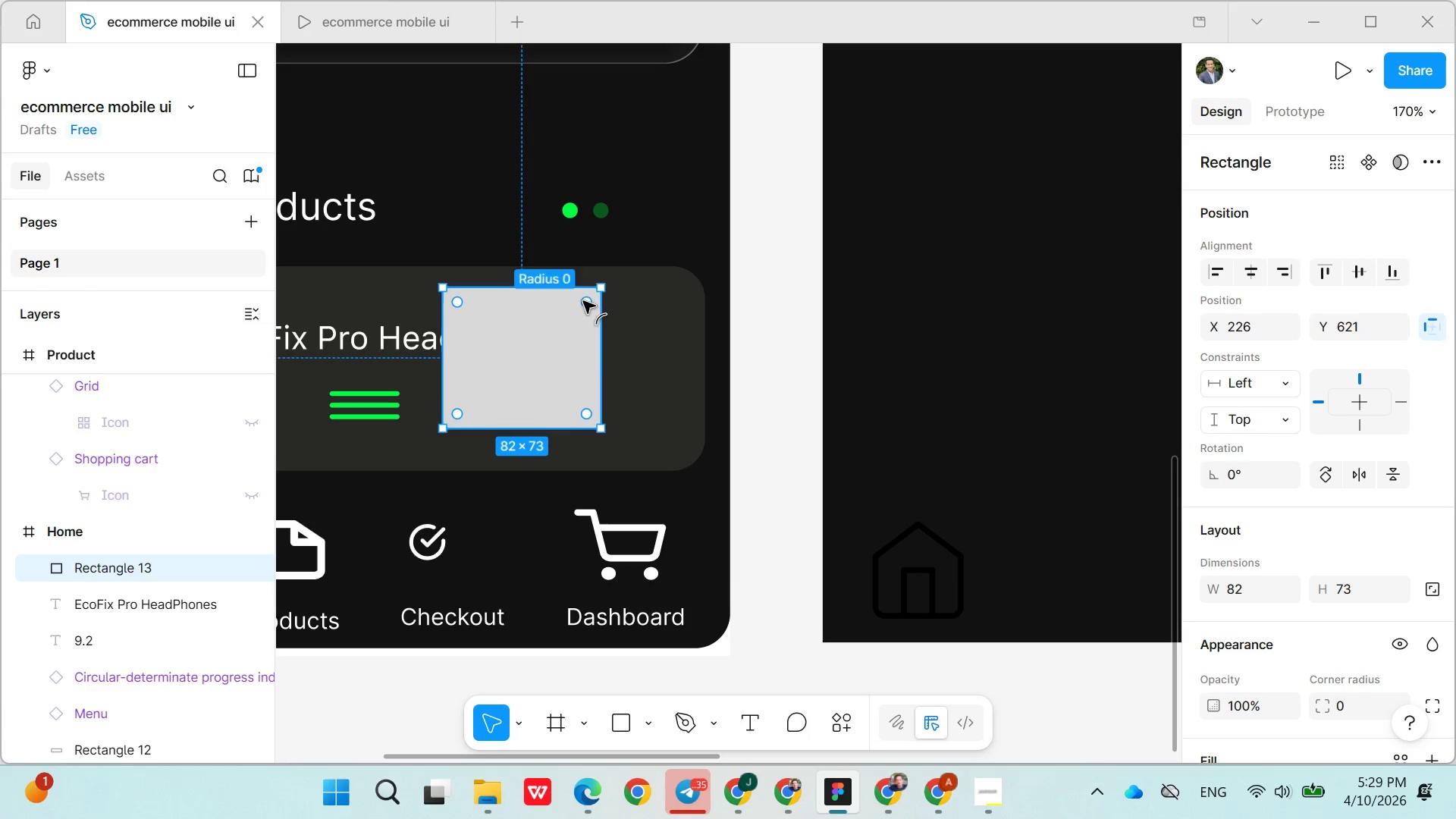 
left_click_drag(start_coordinate=[585, 301], to_coordinate=[580, 306])
 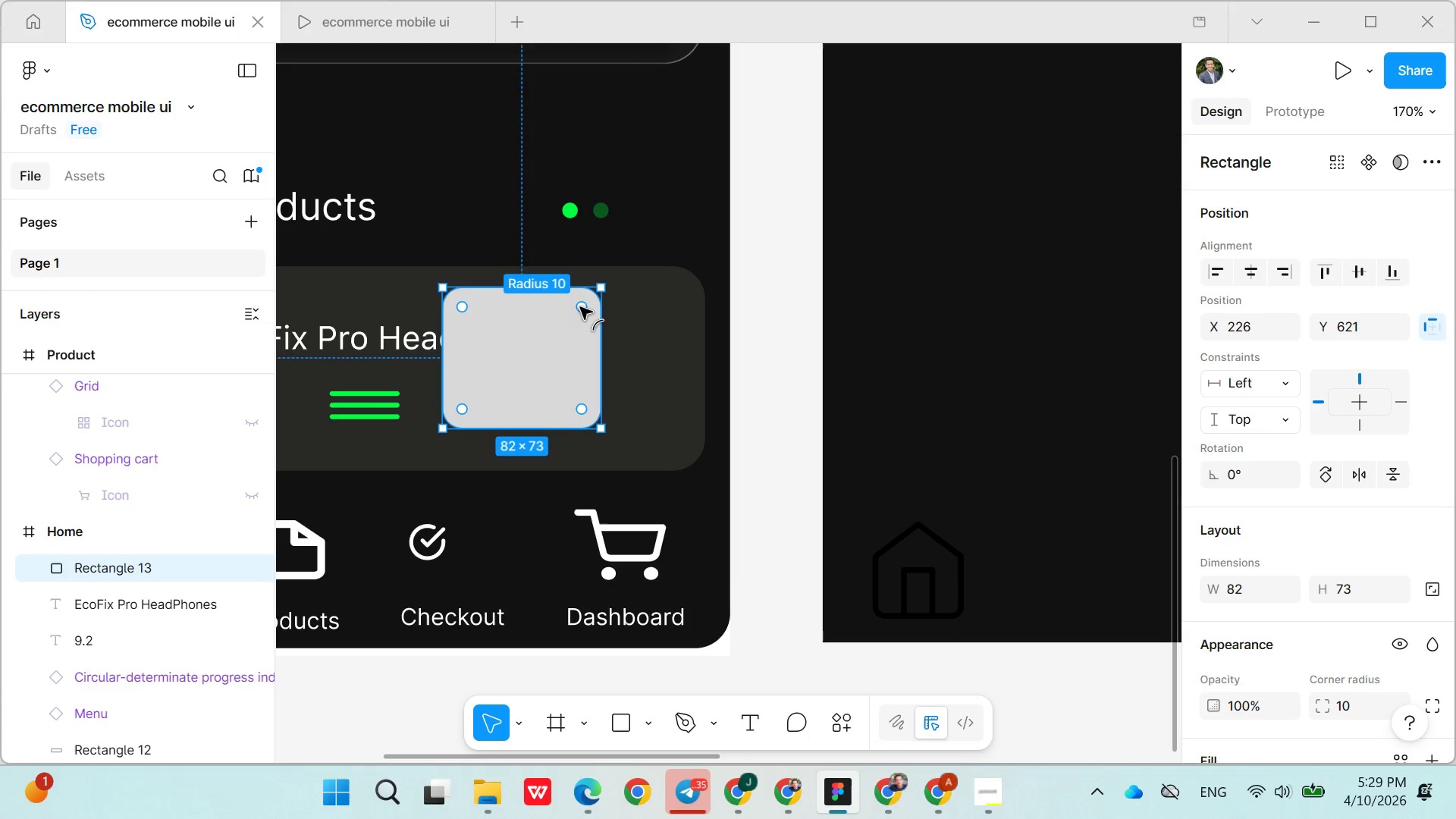 
left_click_drag(start_coordinate=[582, 306], to_coordinate=[588, 301])
 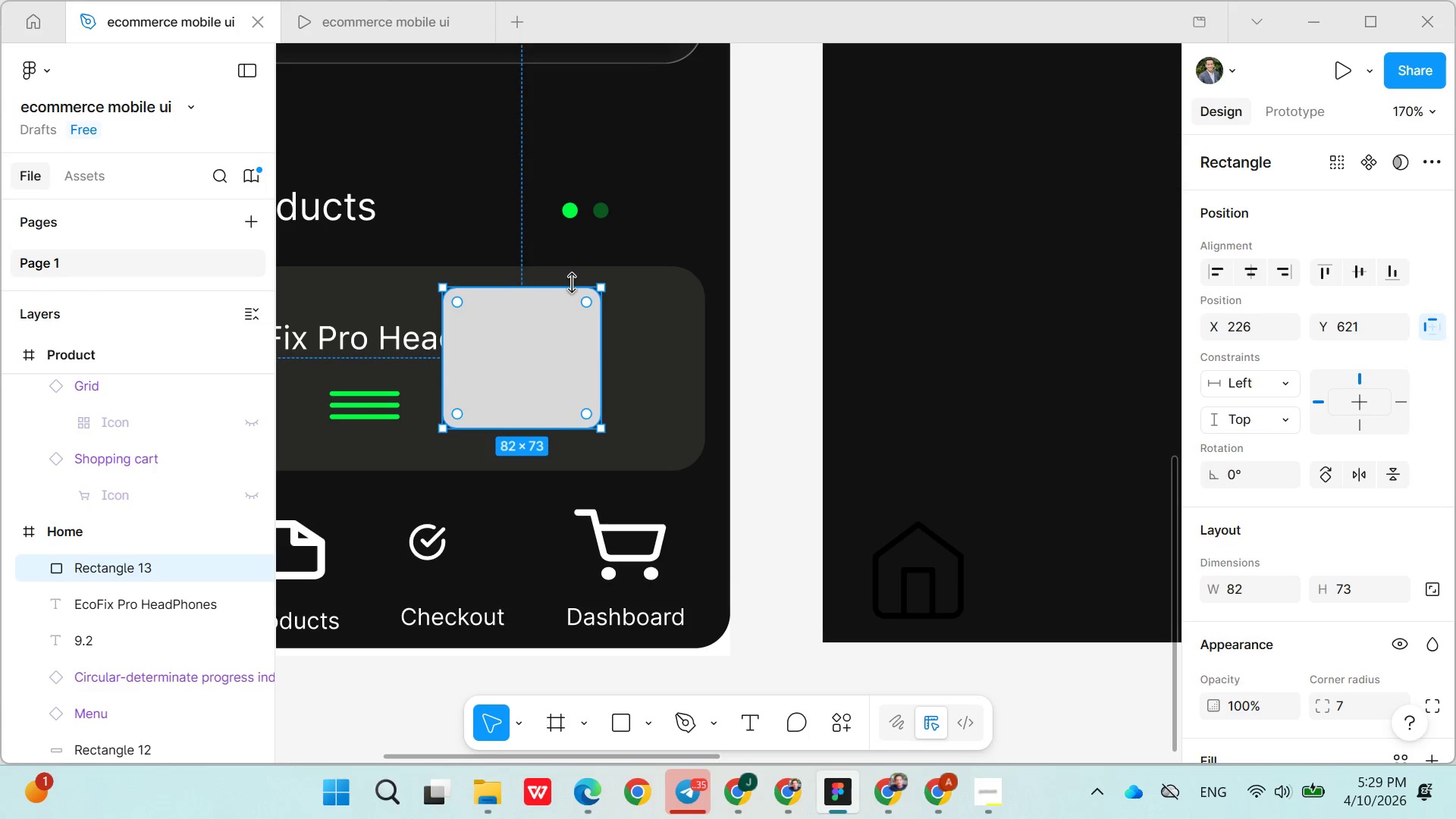 
left_click_drag(start_coordinate=[573, 283], to_coordinate=[566, 377])
 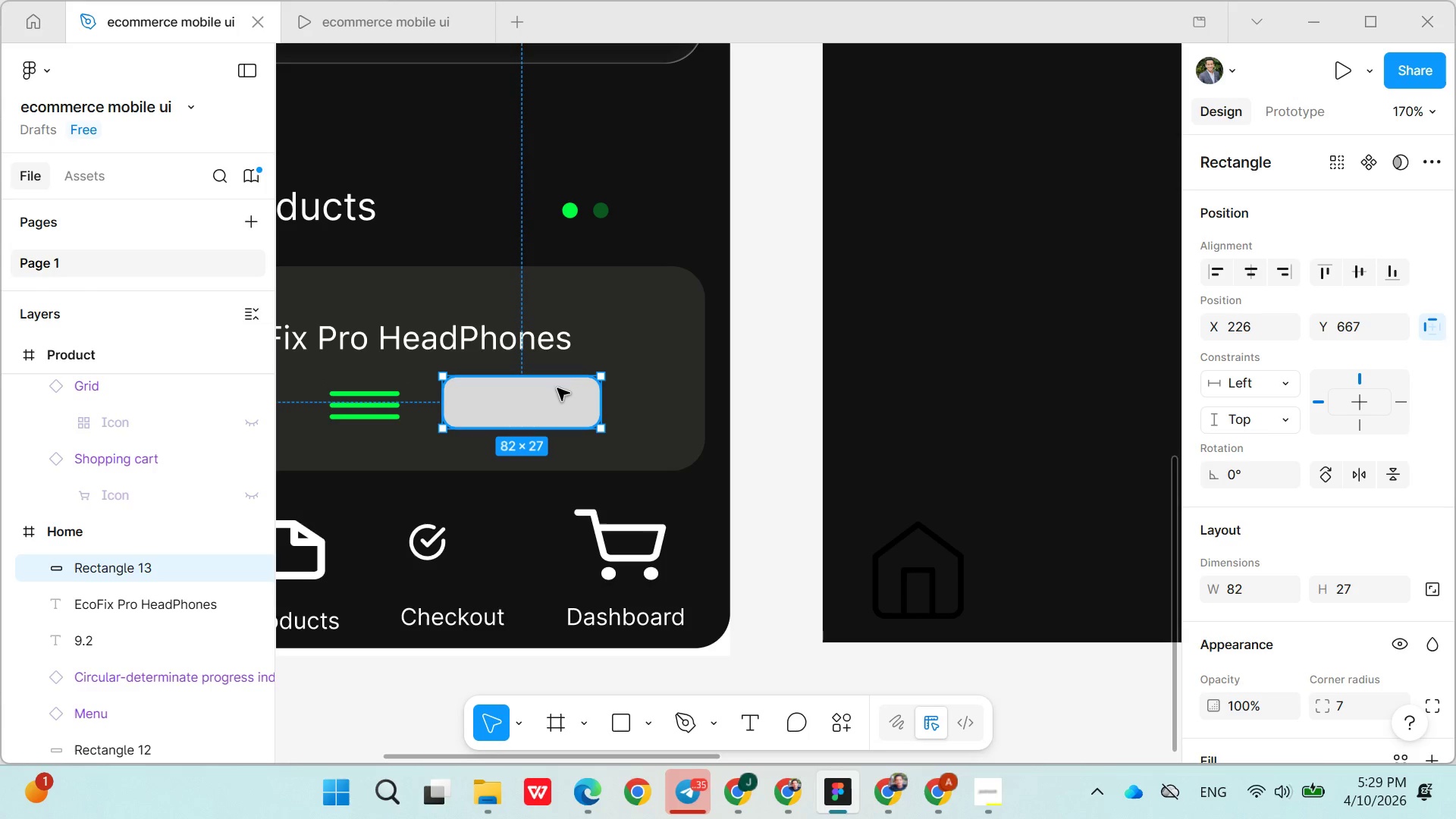 
left_click([557, 390])
 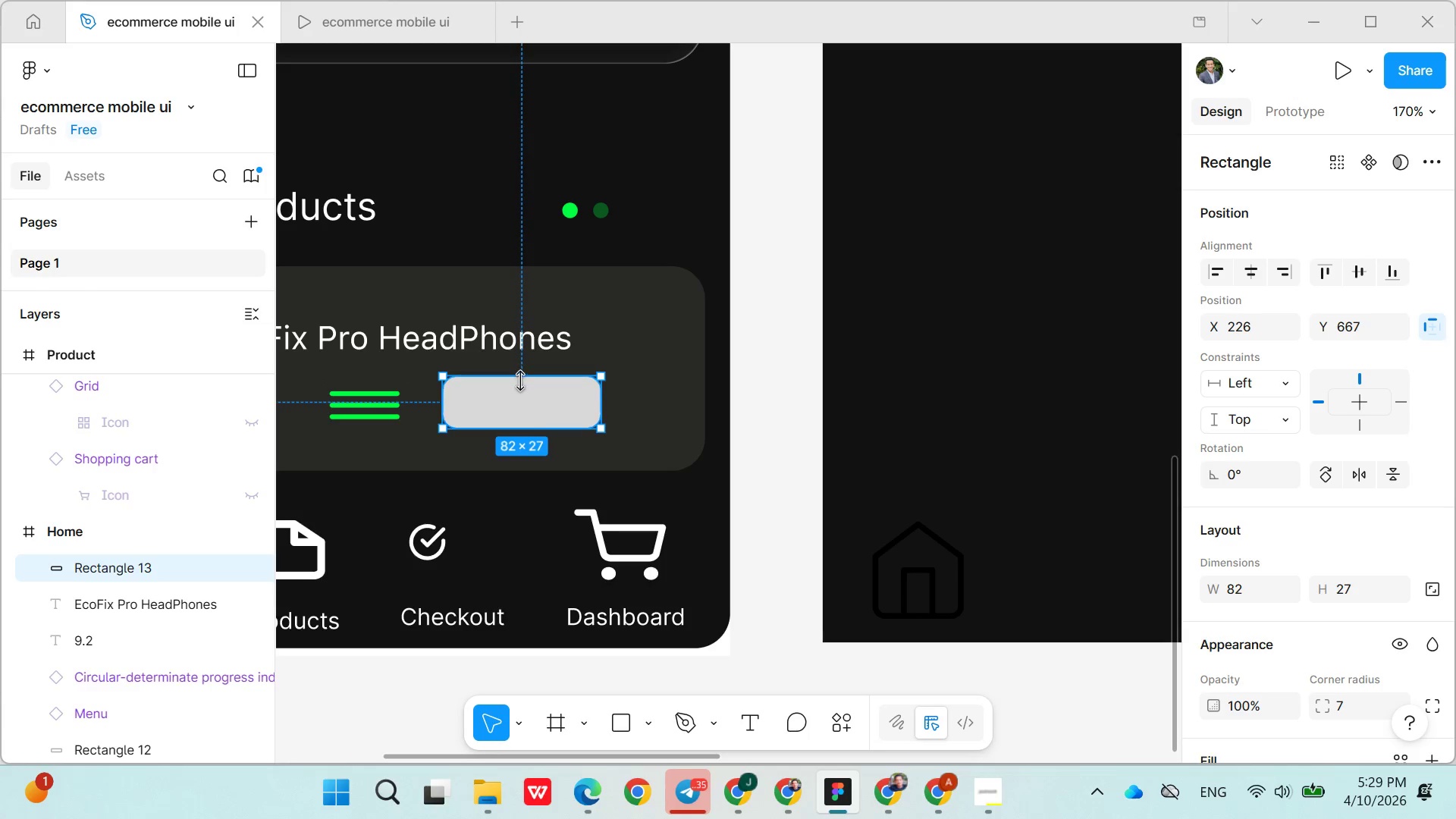 
left_click_drag(start_coordinate=[521, 381], to_coordinate=[519, 398])
 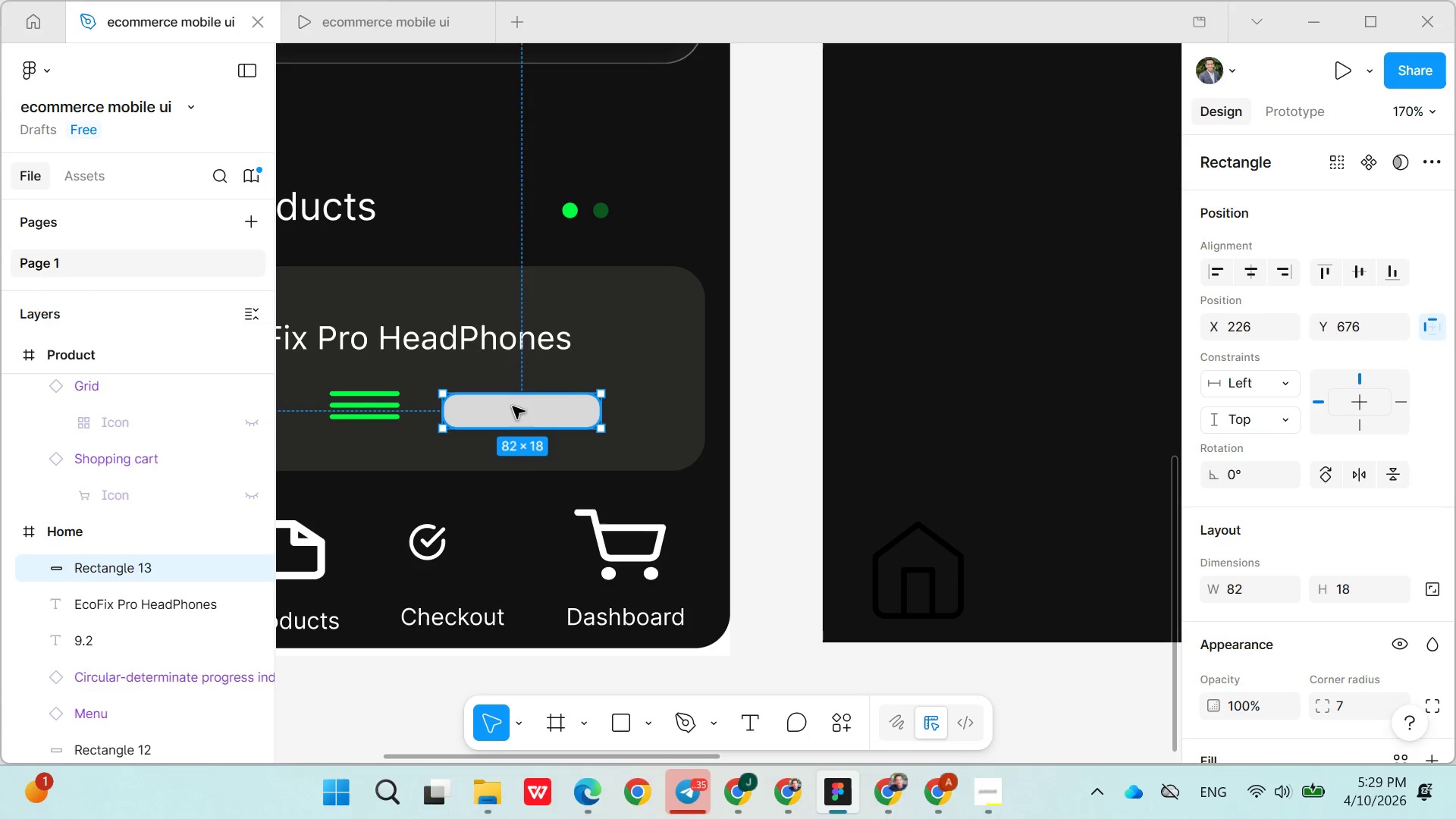 
left_click_drag(start_coordinate=[513, 406], to_coordinate=[516, 393])
 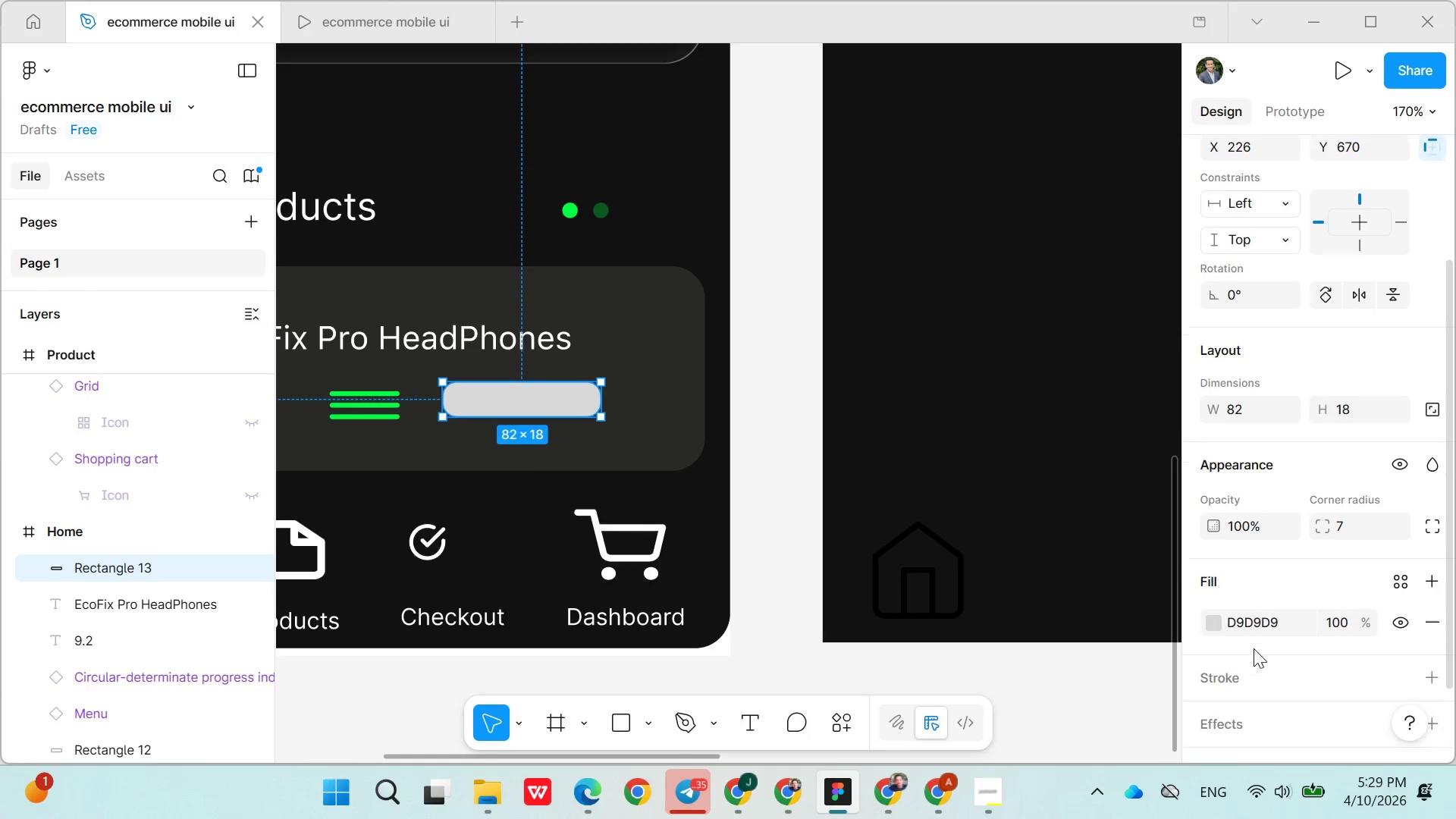 
double_click([1256, 610])
 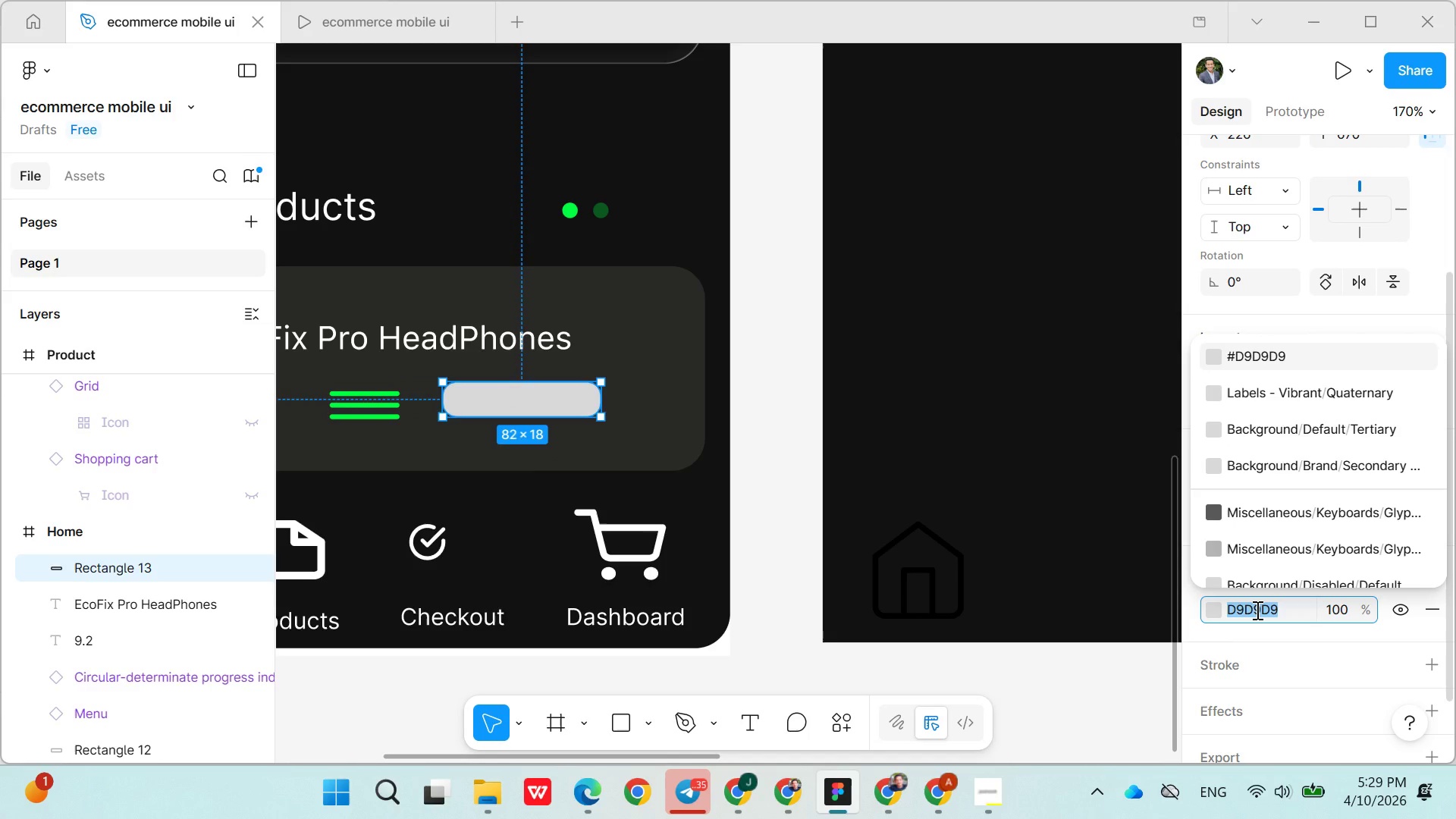 
hold_key(key=ControlLeft, duration=0.36)
 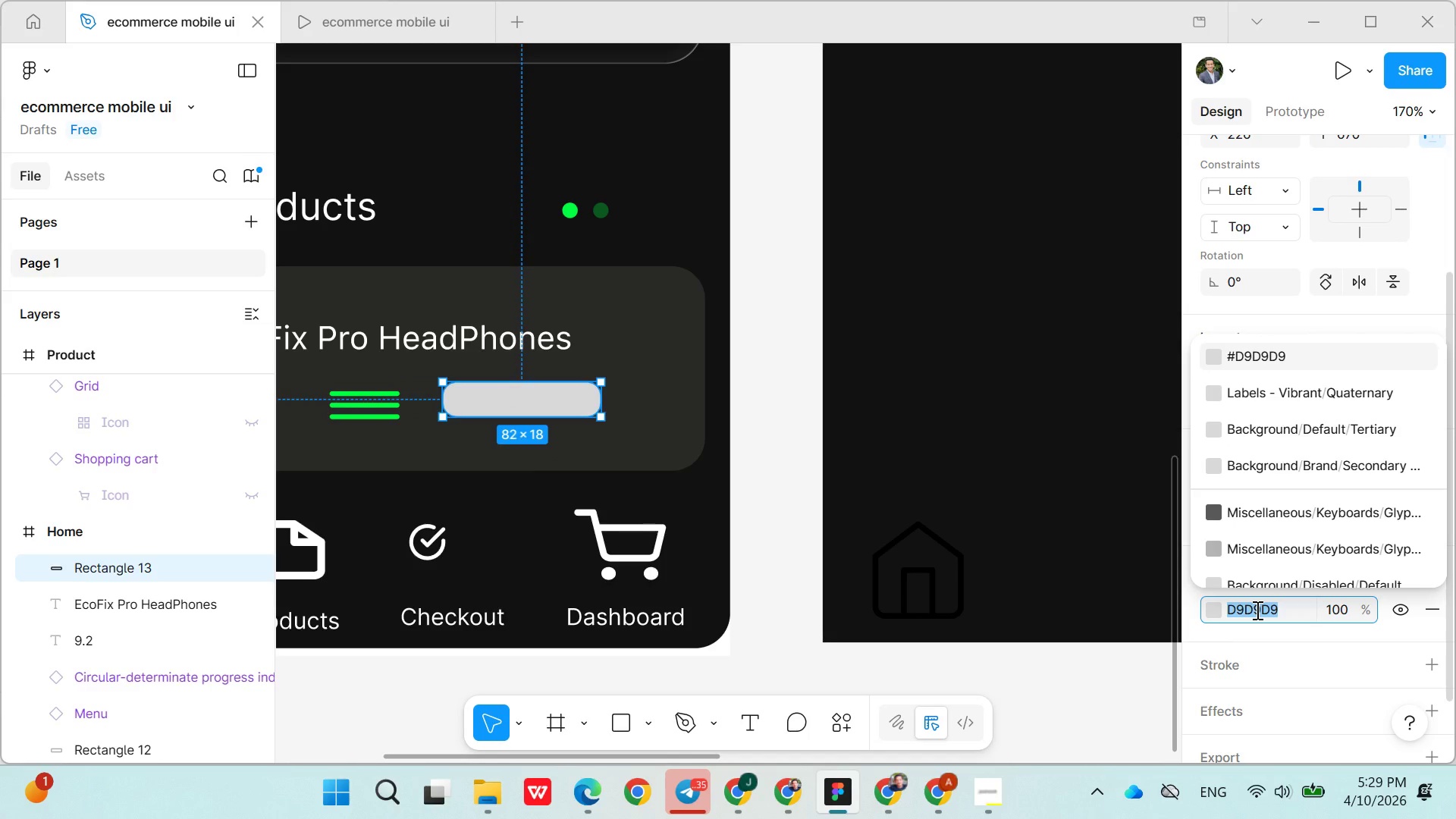 
key(Control+V)
 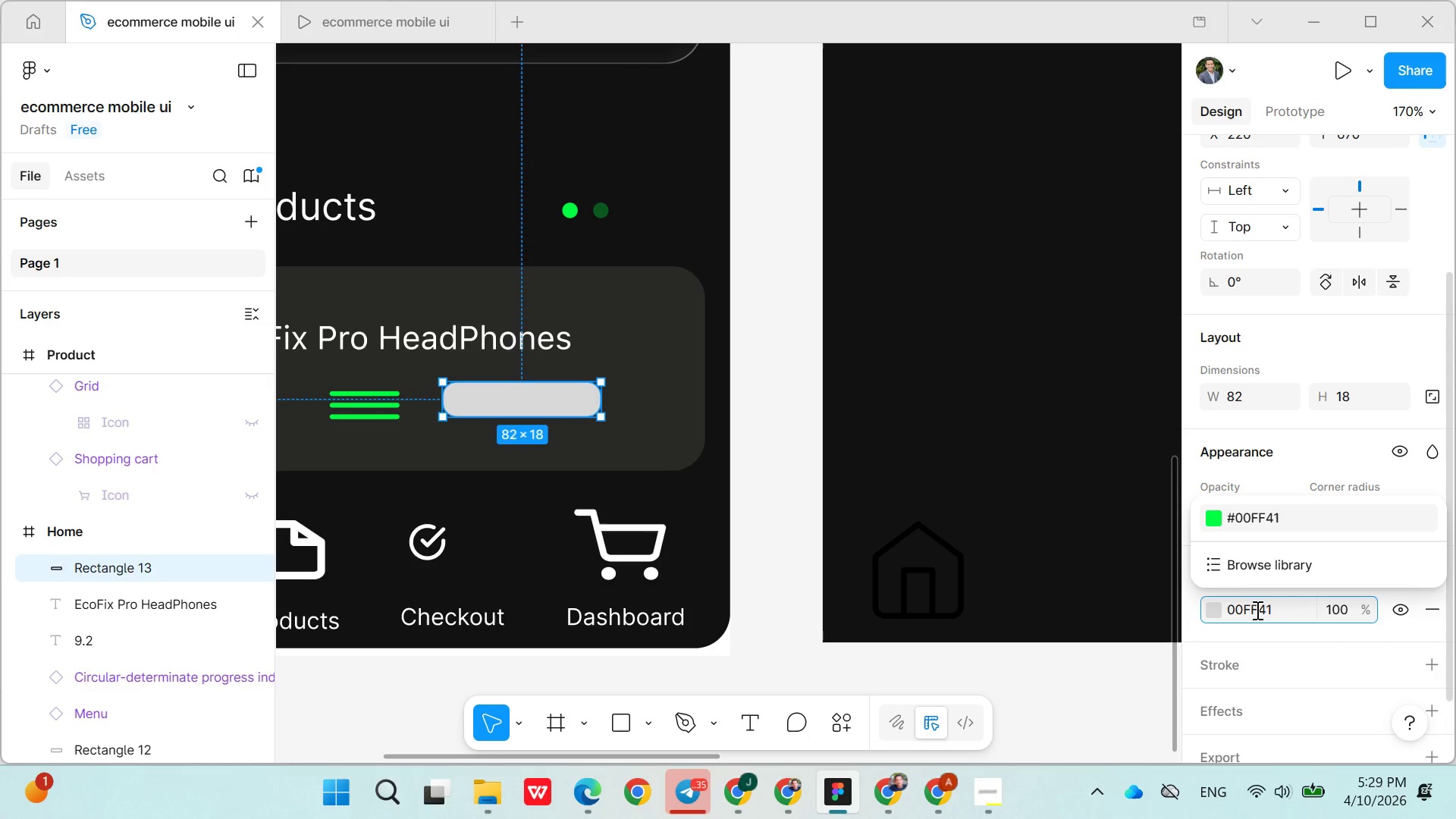 
key(Enter)
 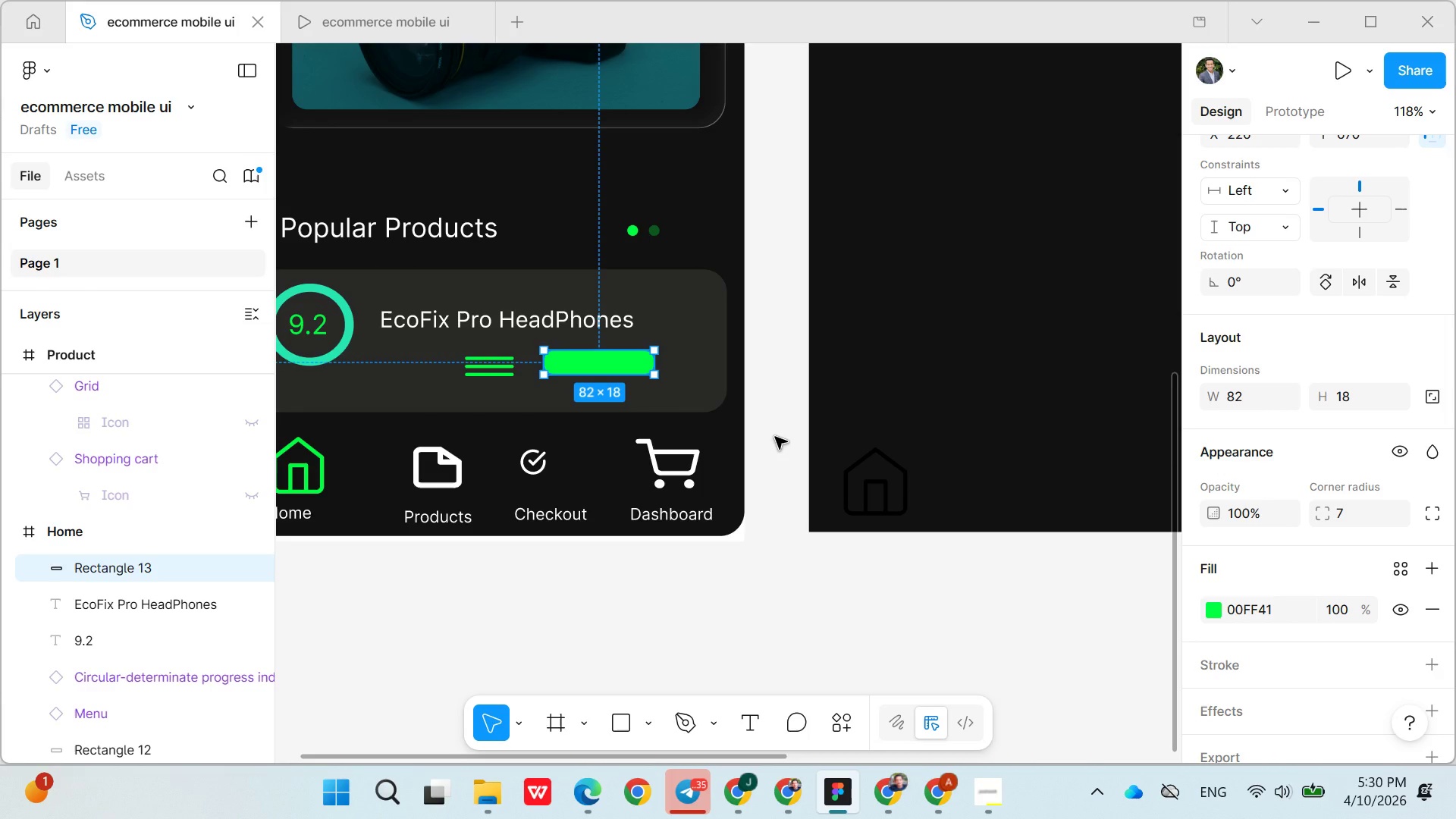 
wait(6.92)
 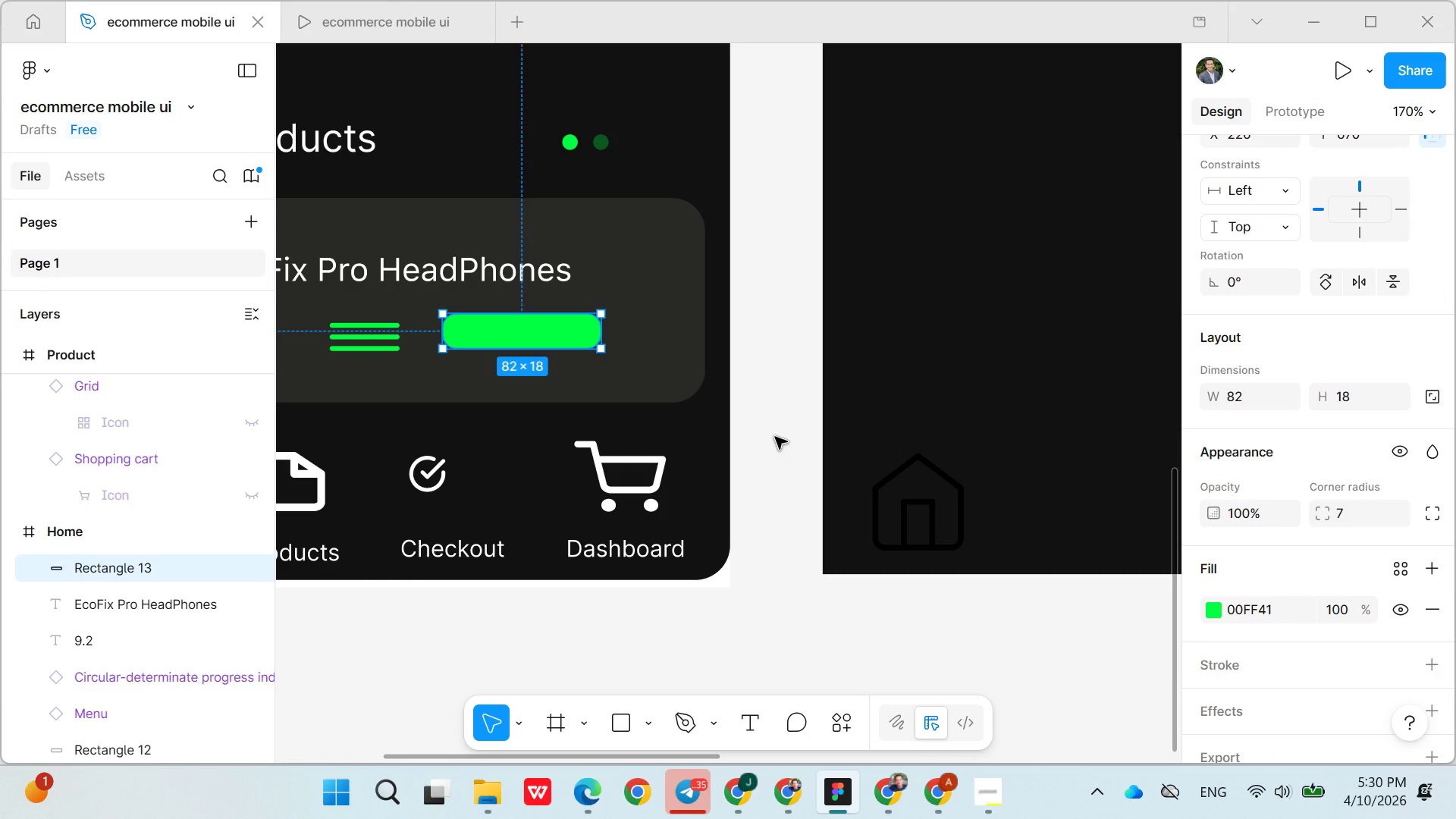 
left_click([604, 369])
 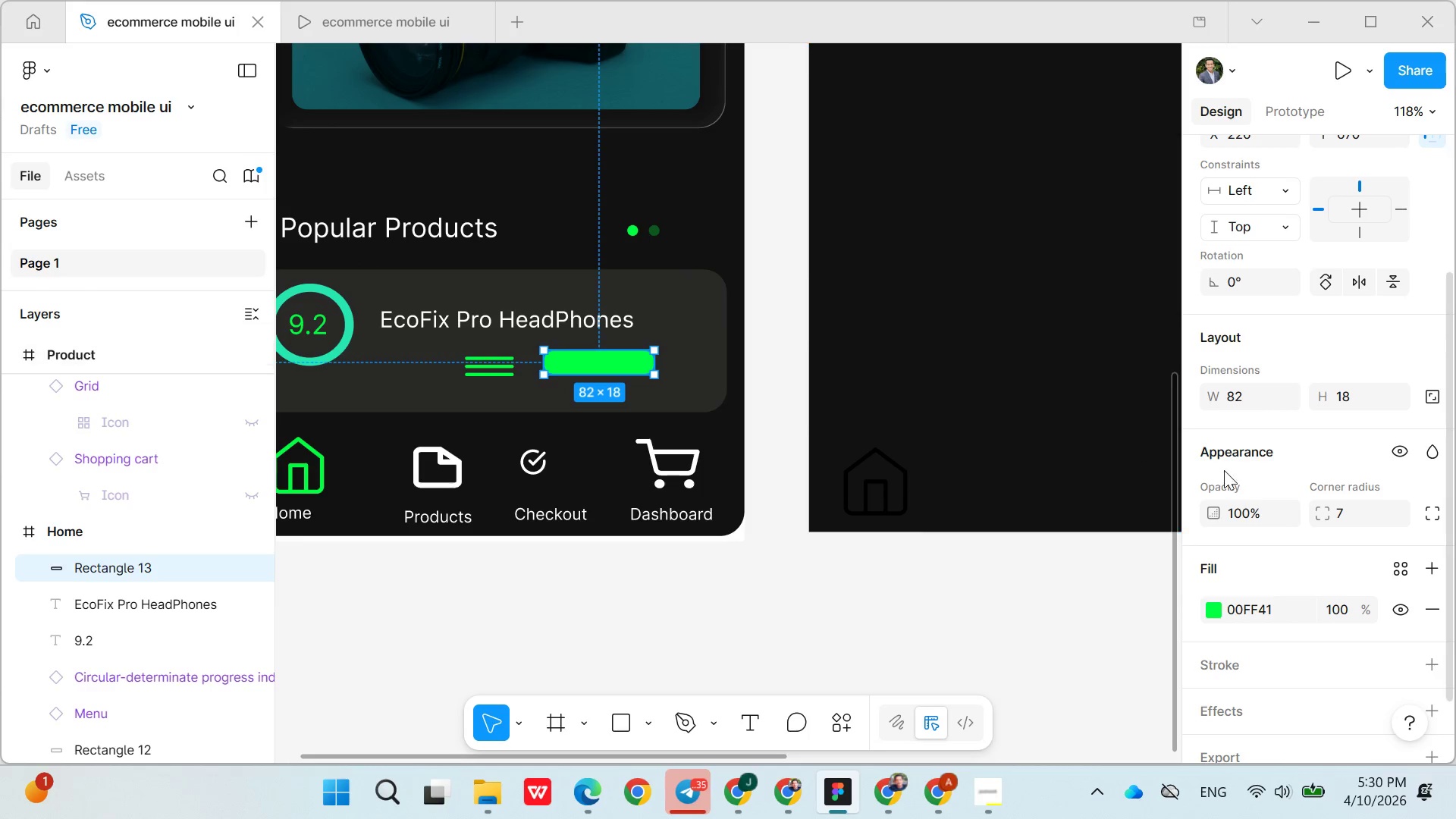 
double_click([1235, 605])
 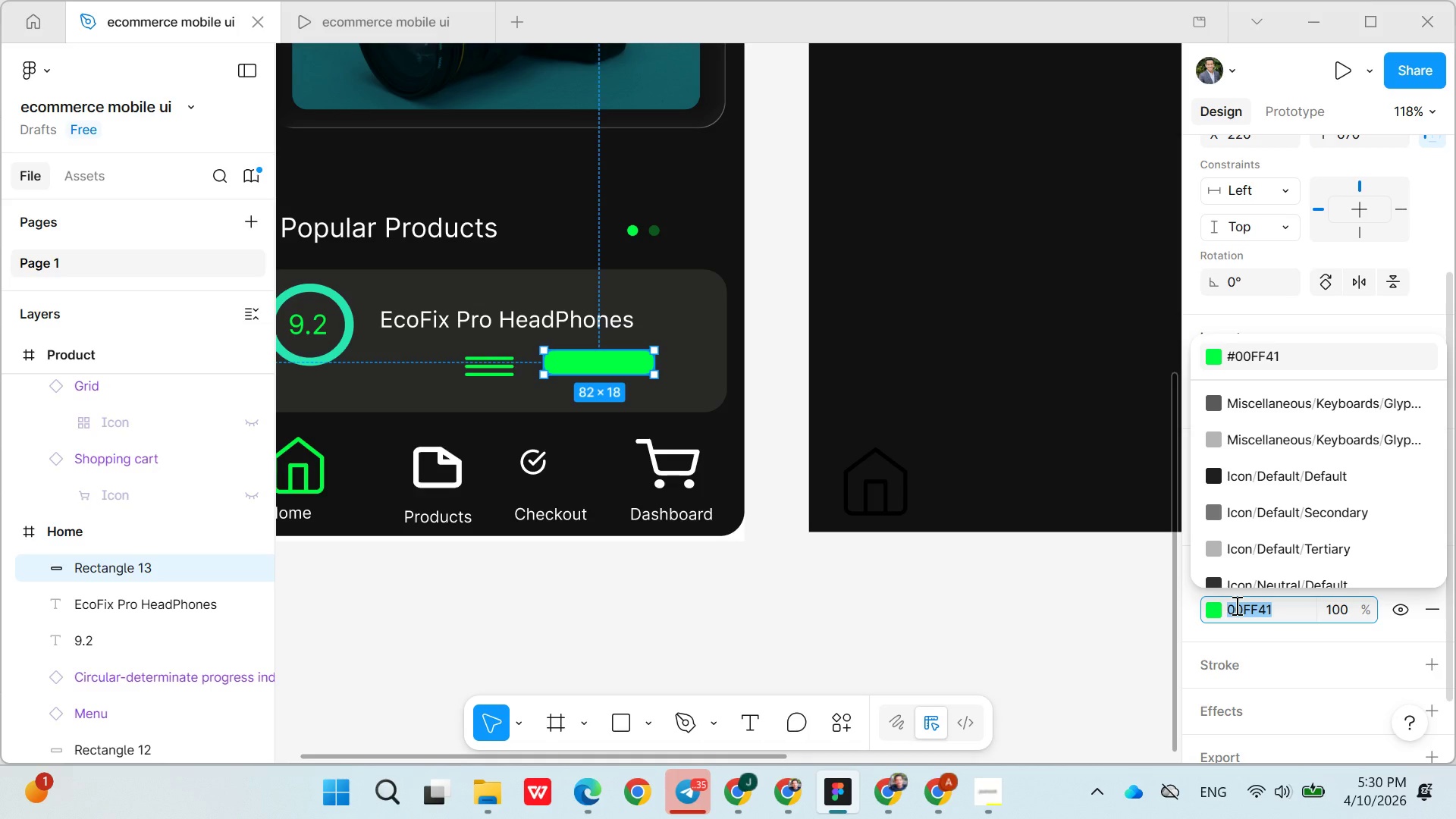 
key(Meta+V)
 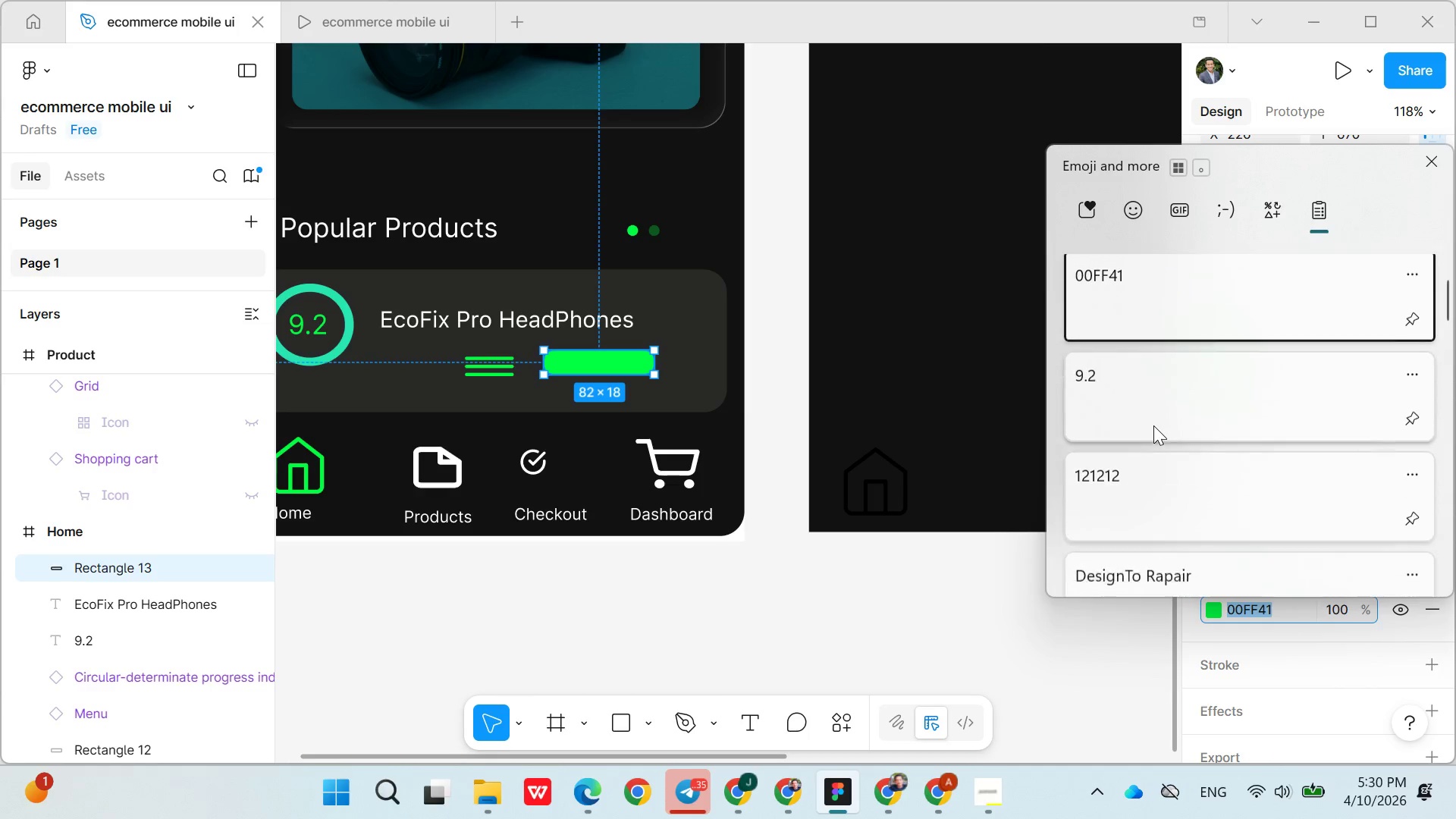 
left_click([1127, 458])
 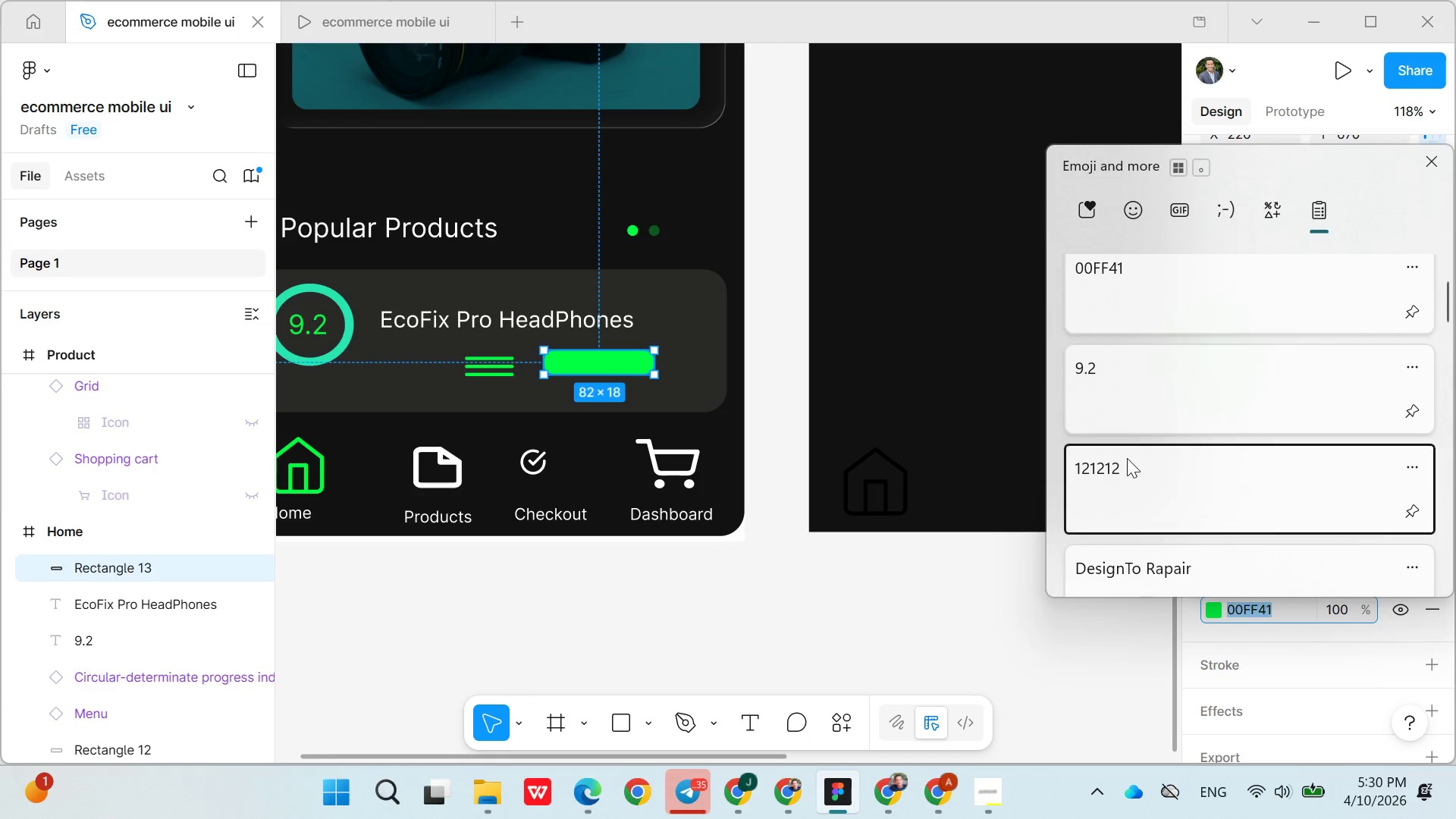 
key(Control+ControlLeft)
 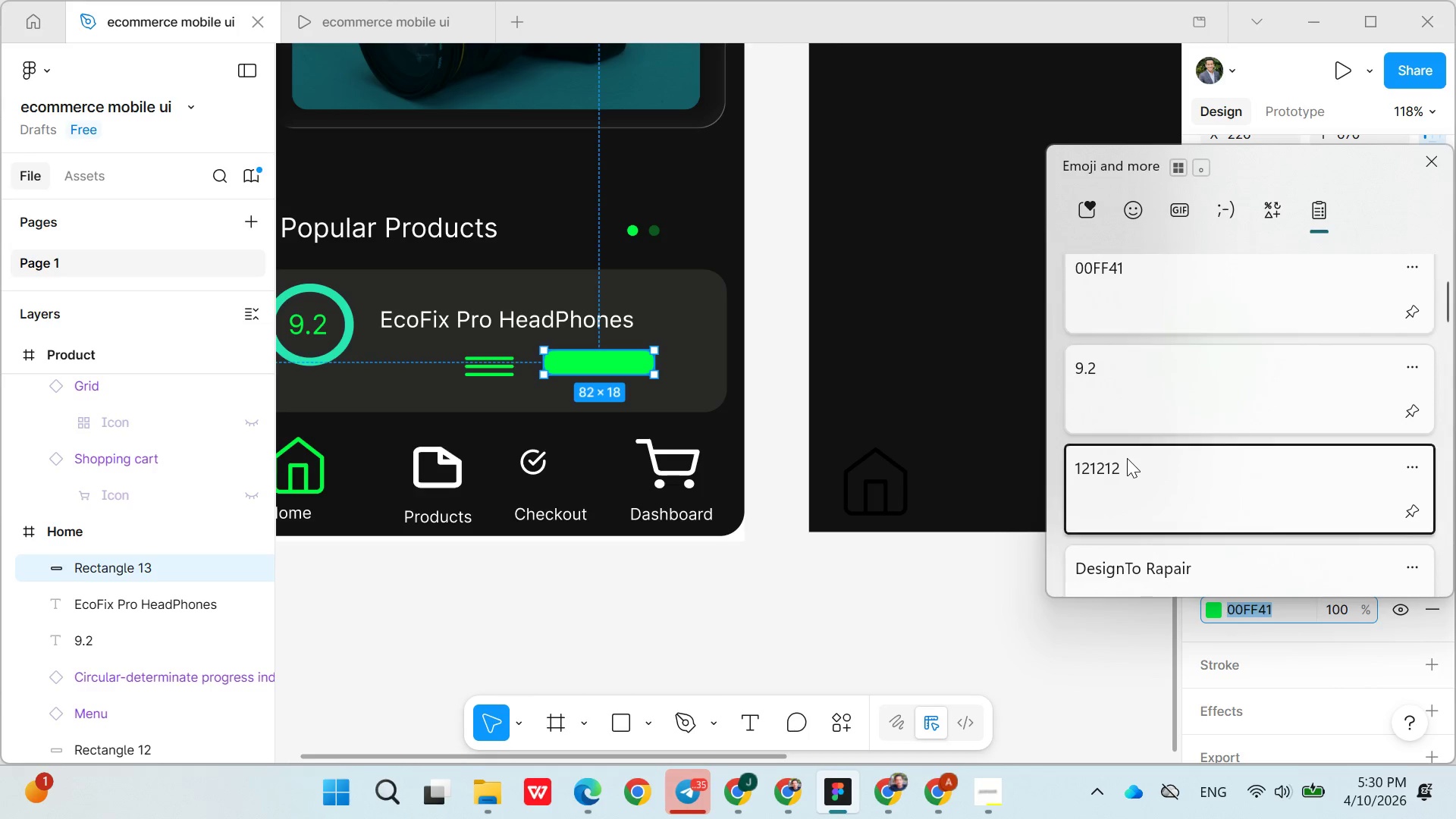 
key(Control+V)
 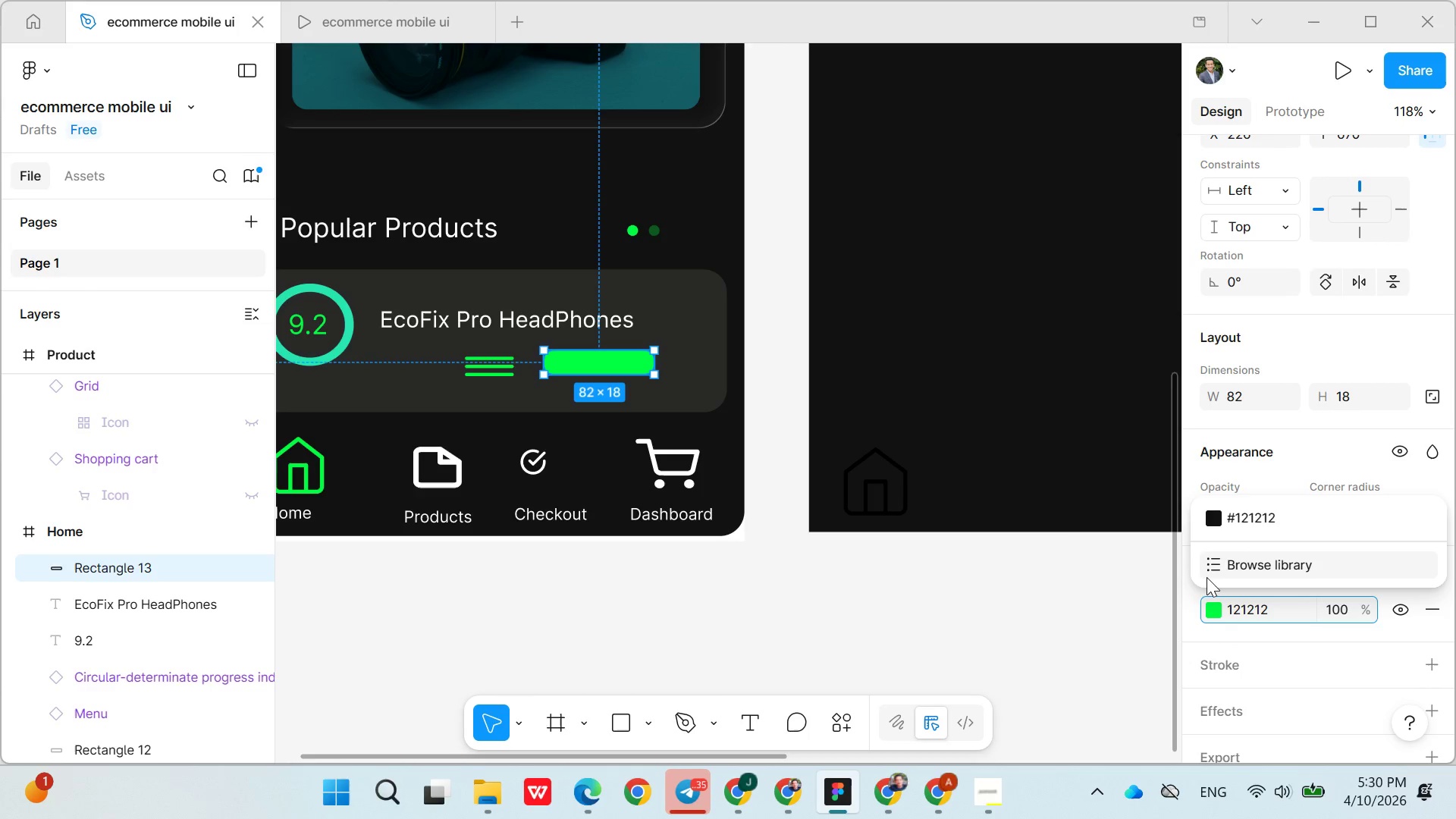 
key(Enter)
 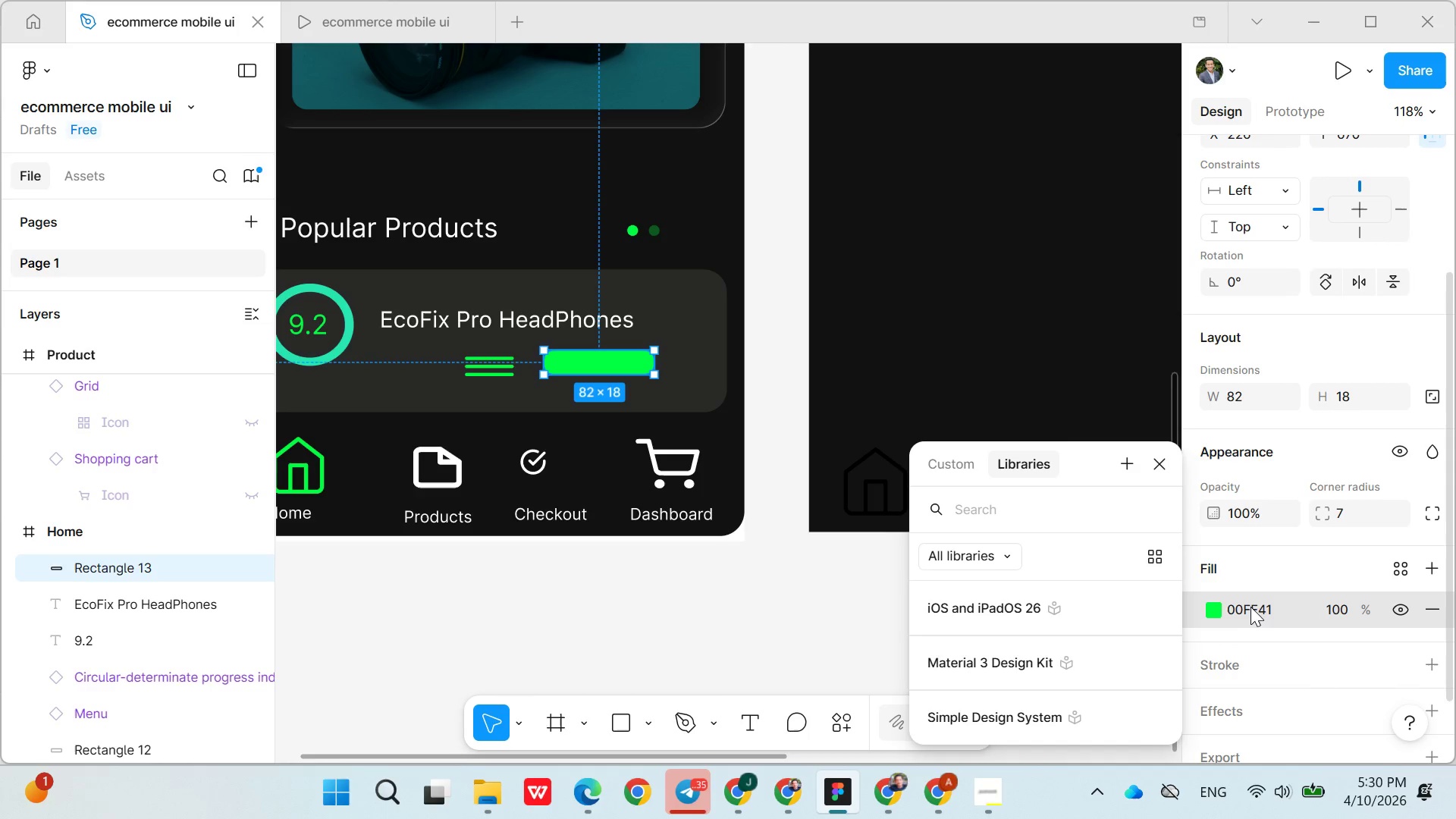 
double_click([1254, 608])
 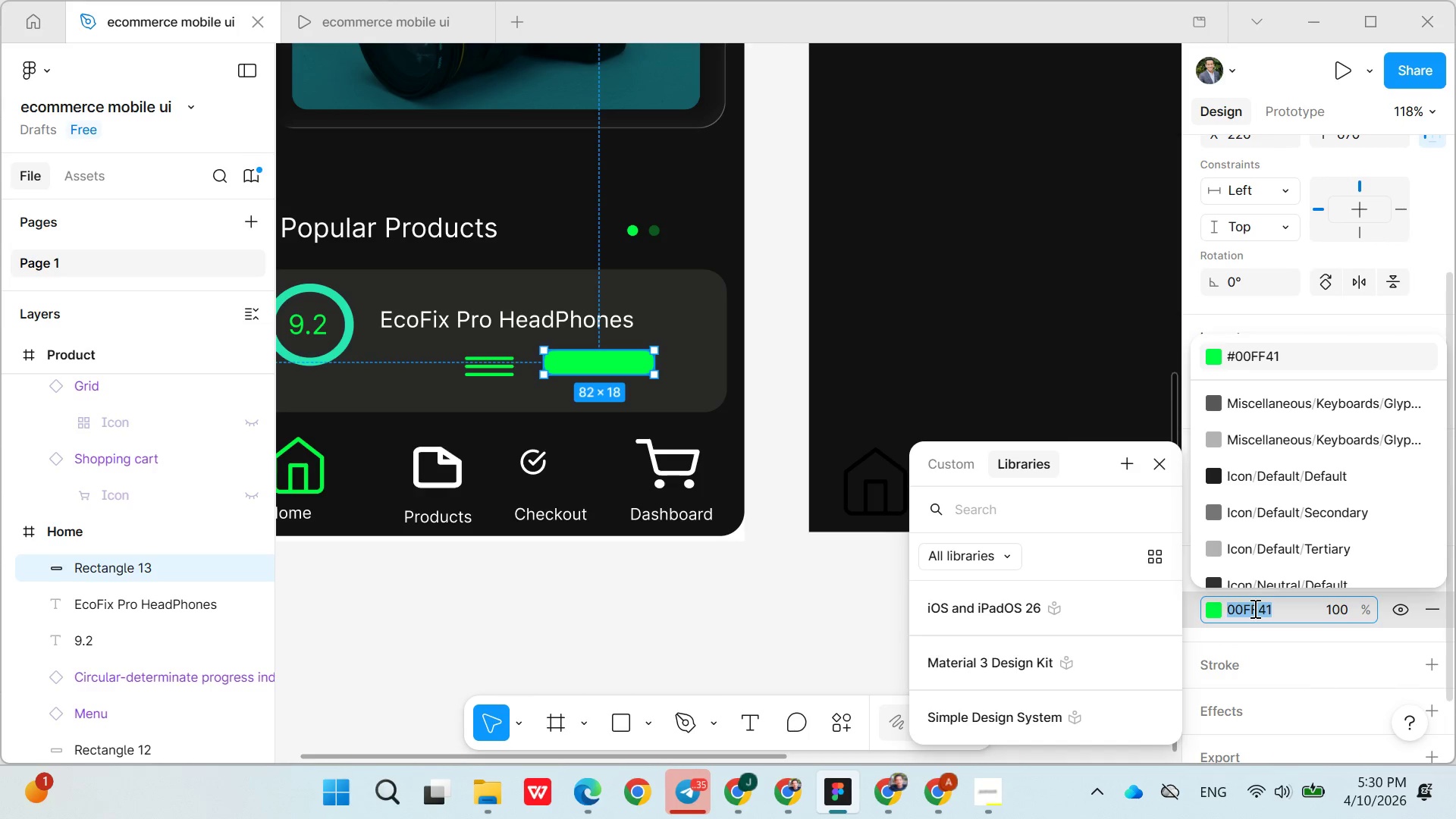 
triple_click([1254, 608])
 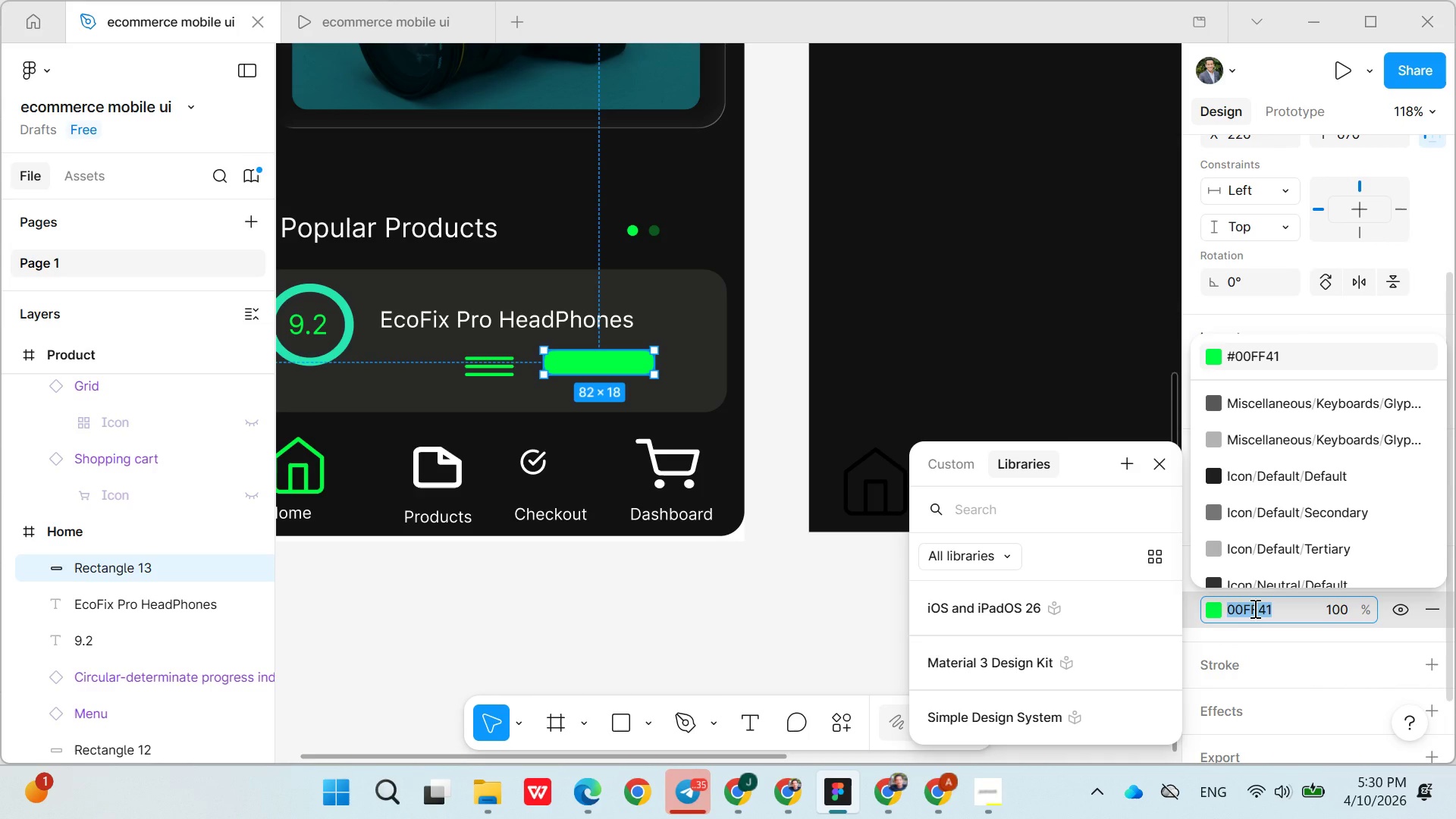 
key(Control+V)
 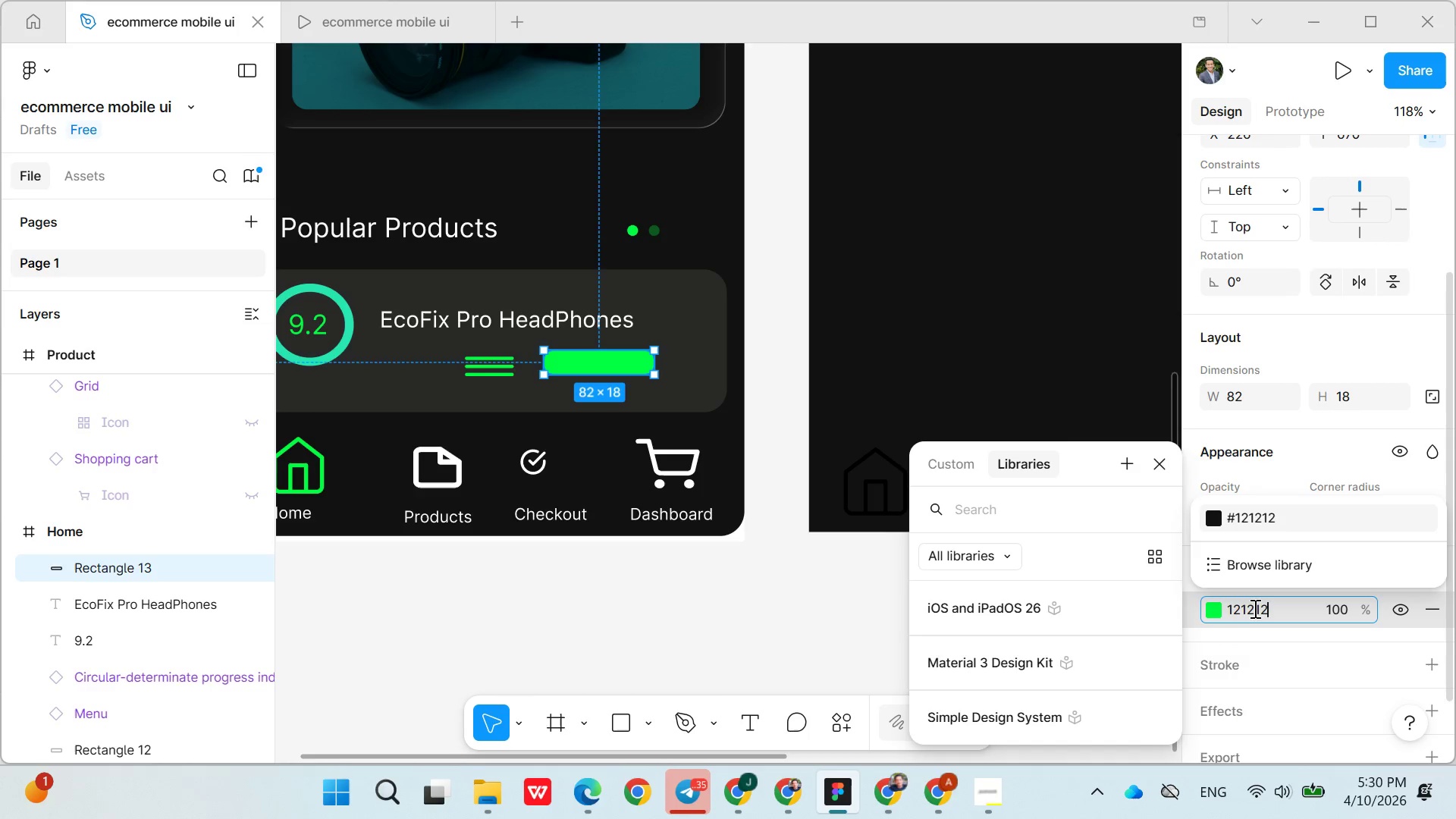 
key(Enter)
 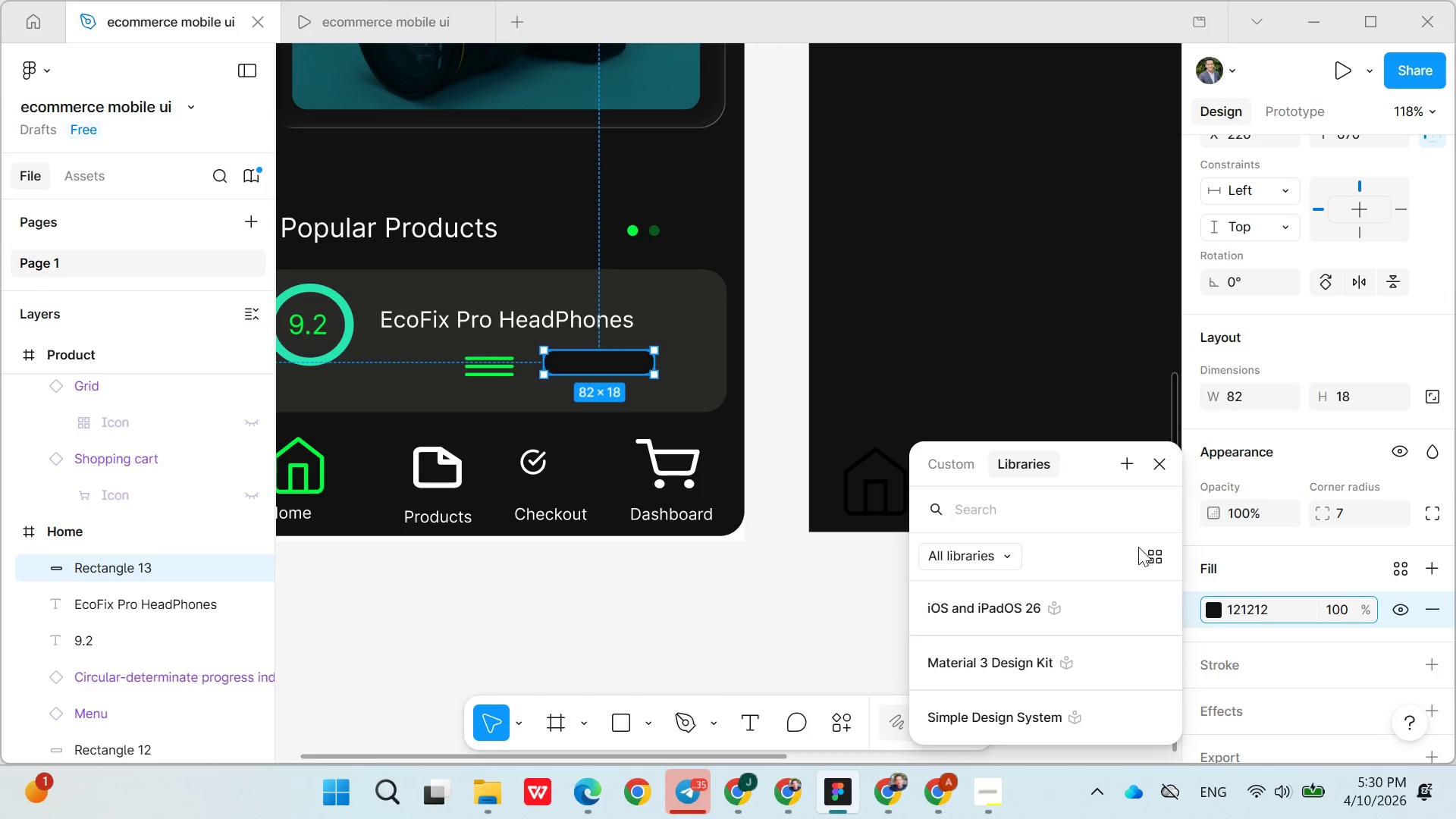 
wait(6.0)
 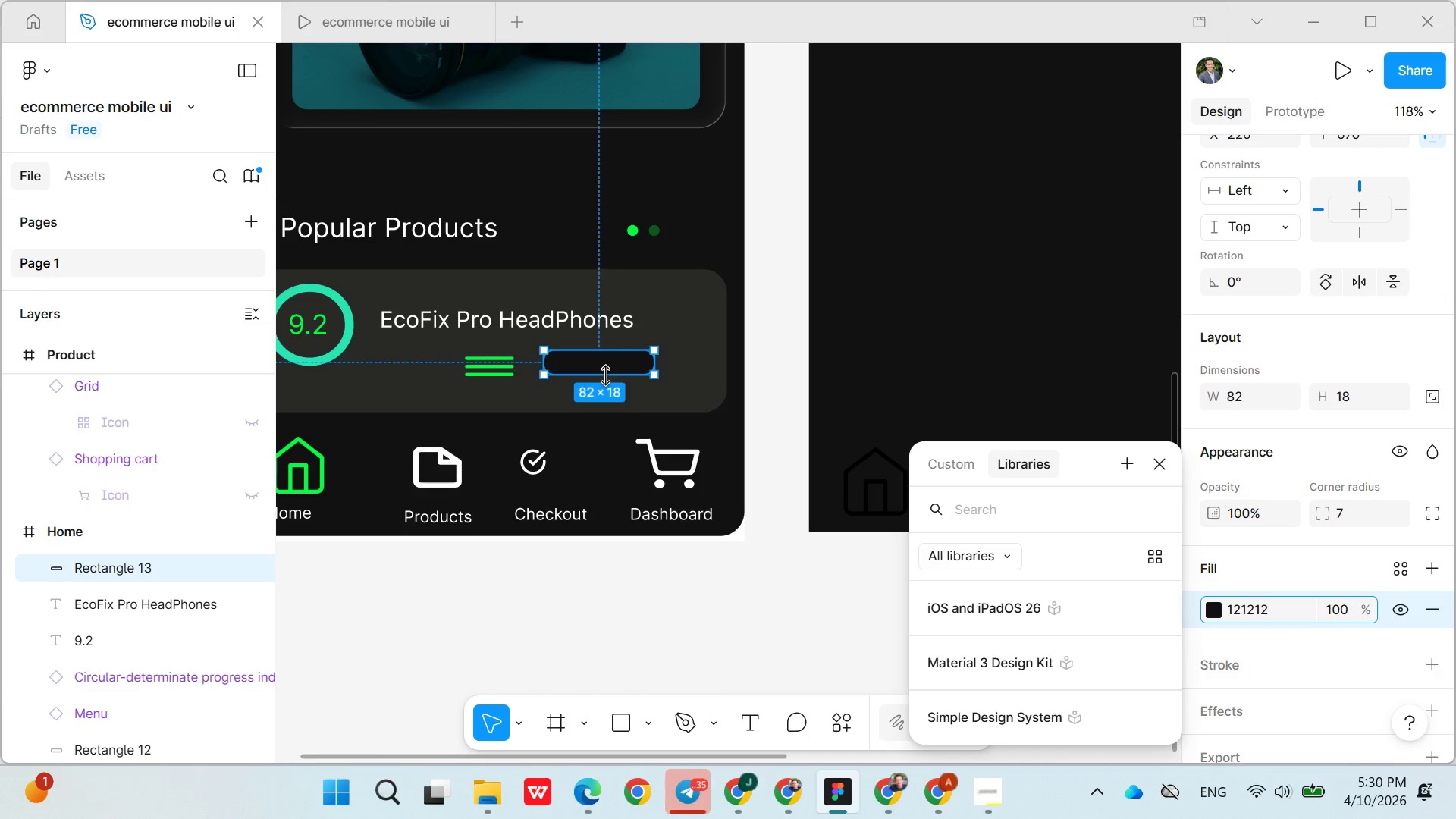 
left_click([1429, 634])
 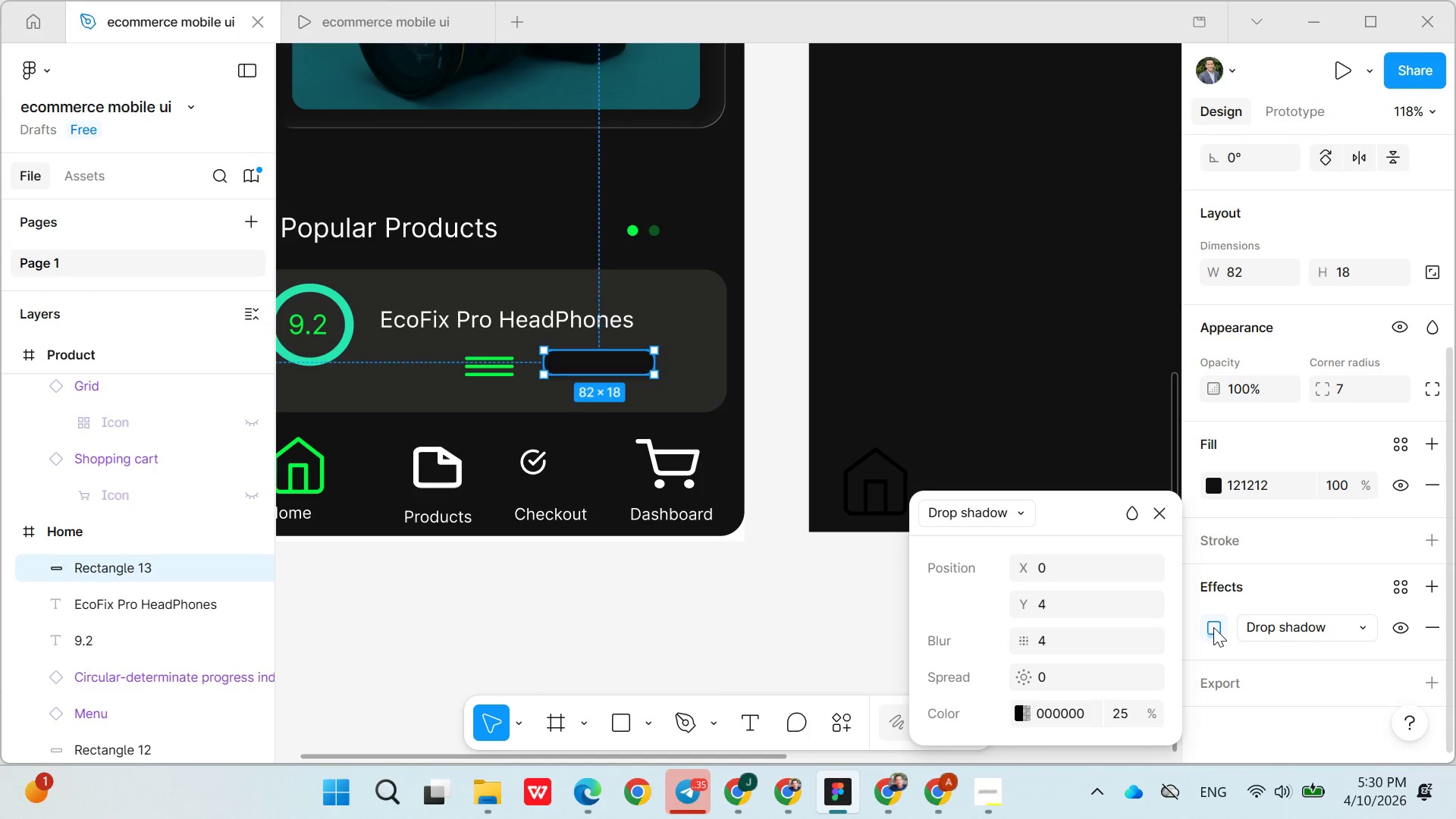 
left_click([1308, 631])
 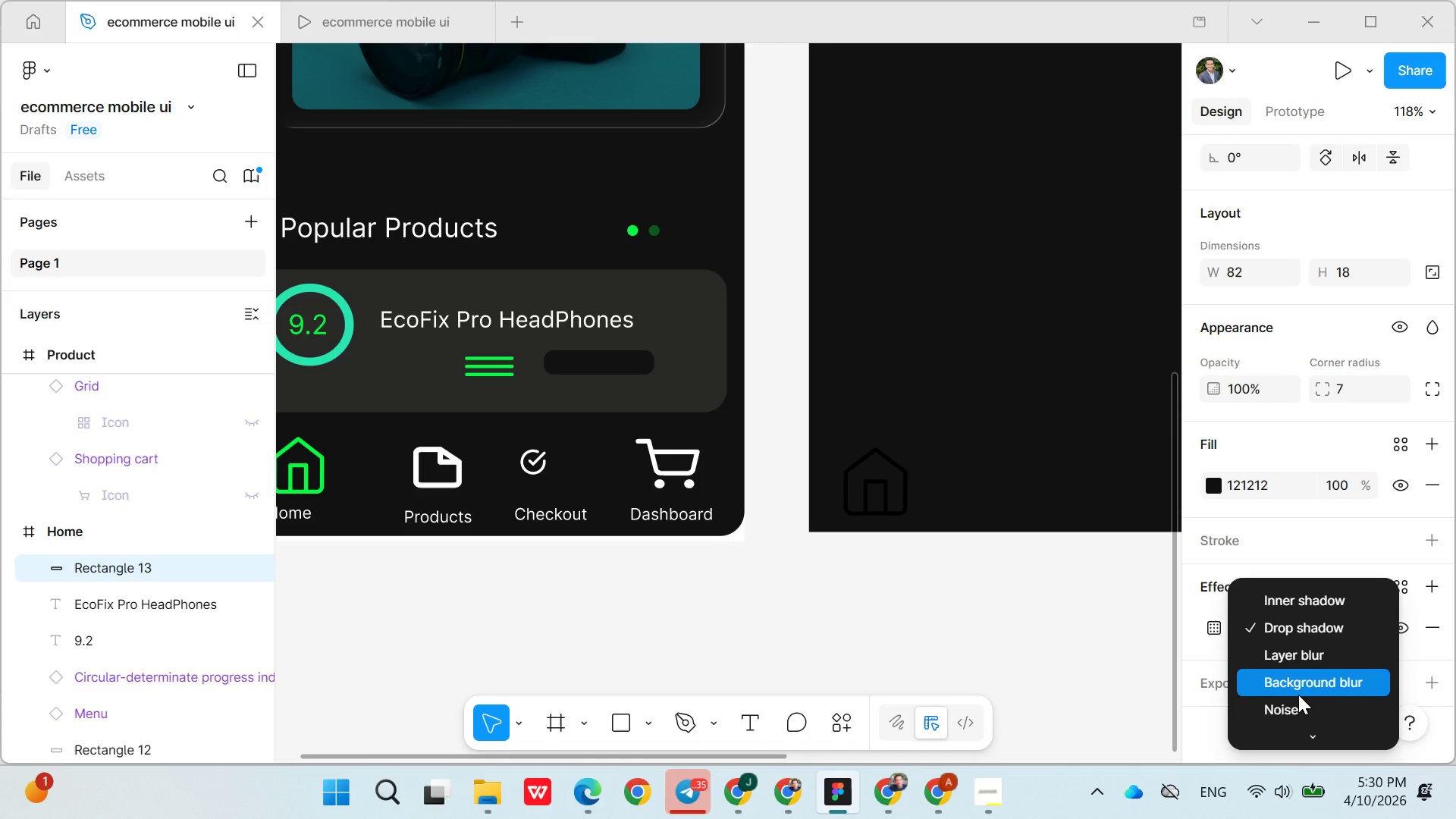 
left_click([1294, 707])
 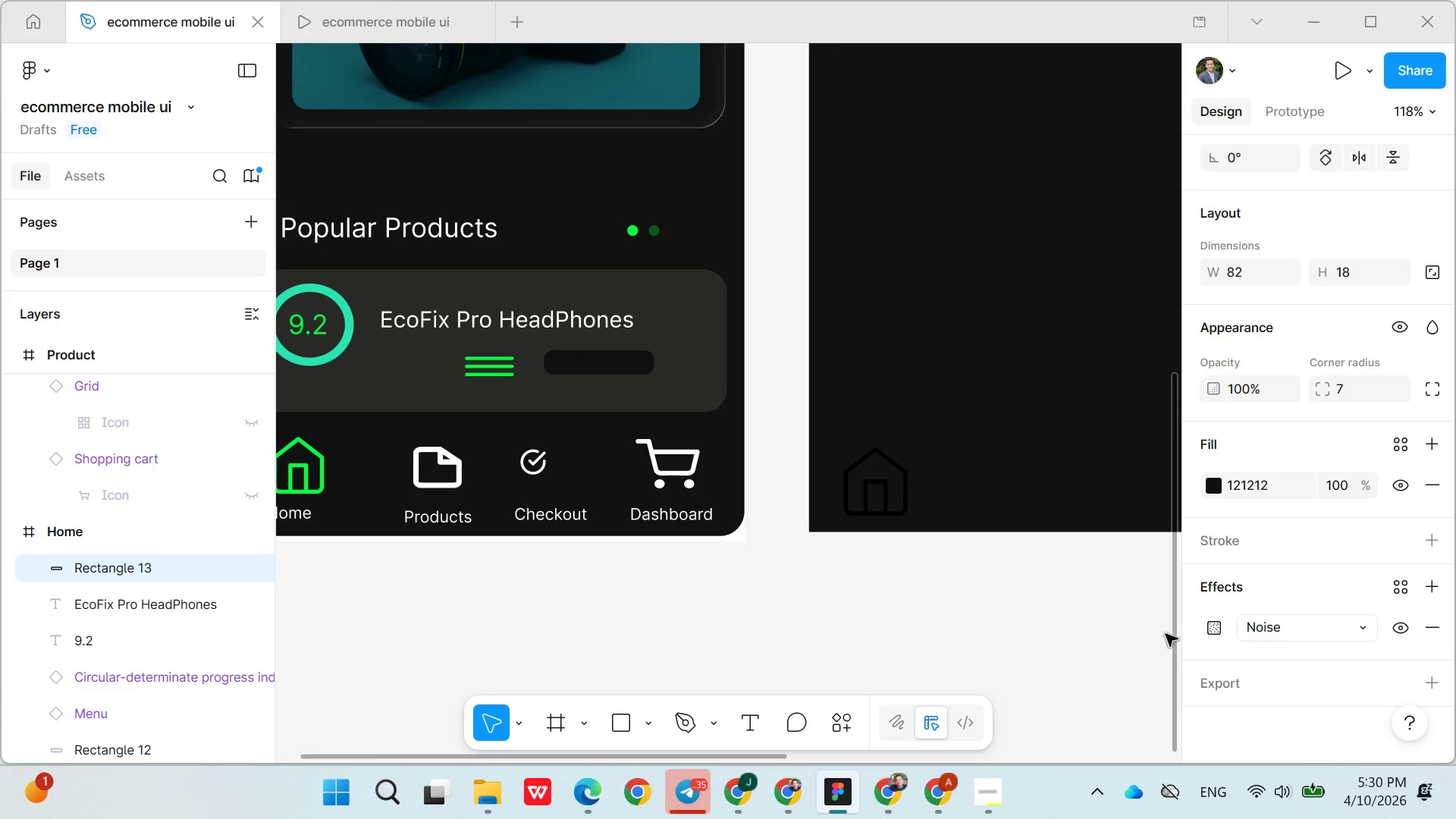 
left_click([1117, 623])
 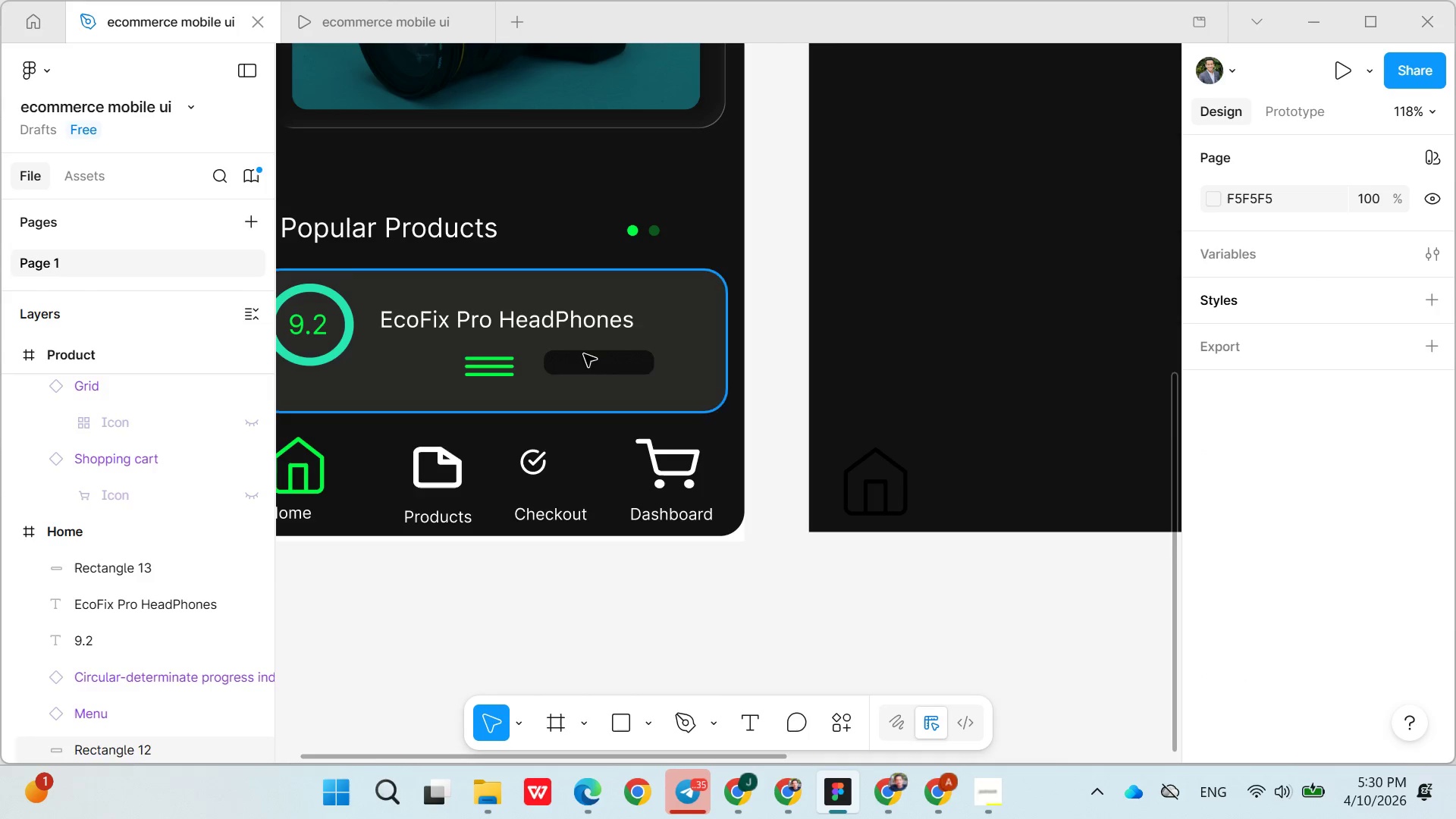 
left_click([585, 360])
 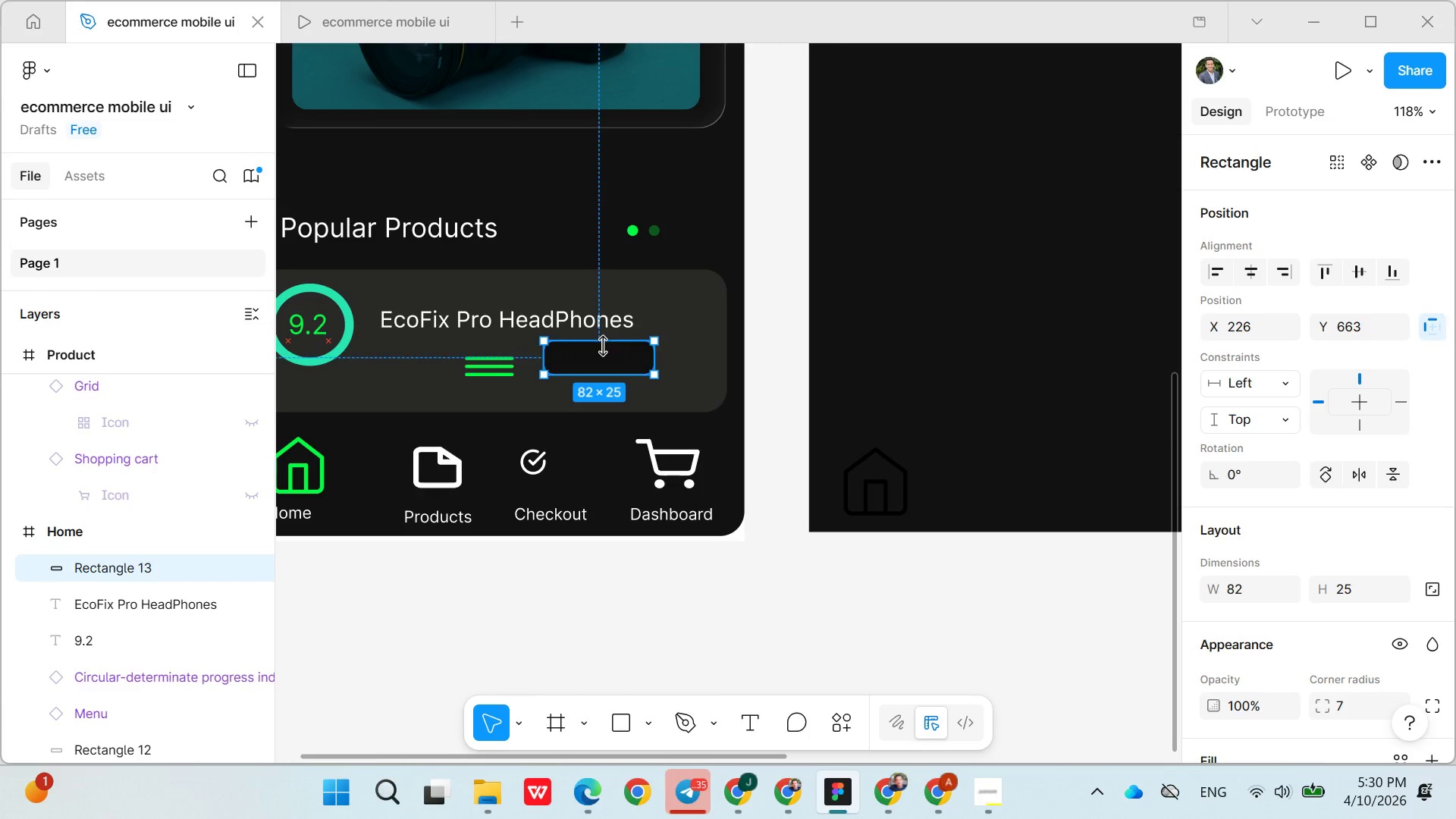 
wait(7.39)
 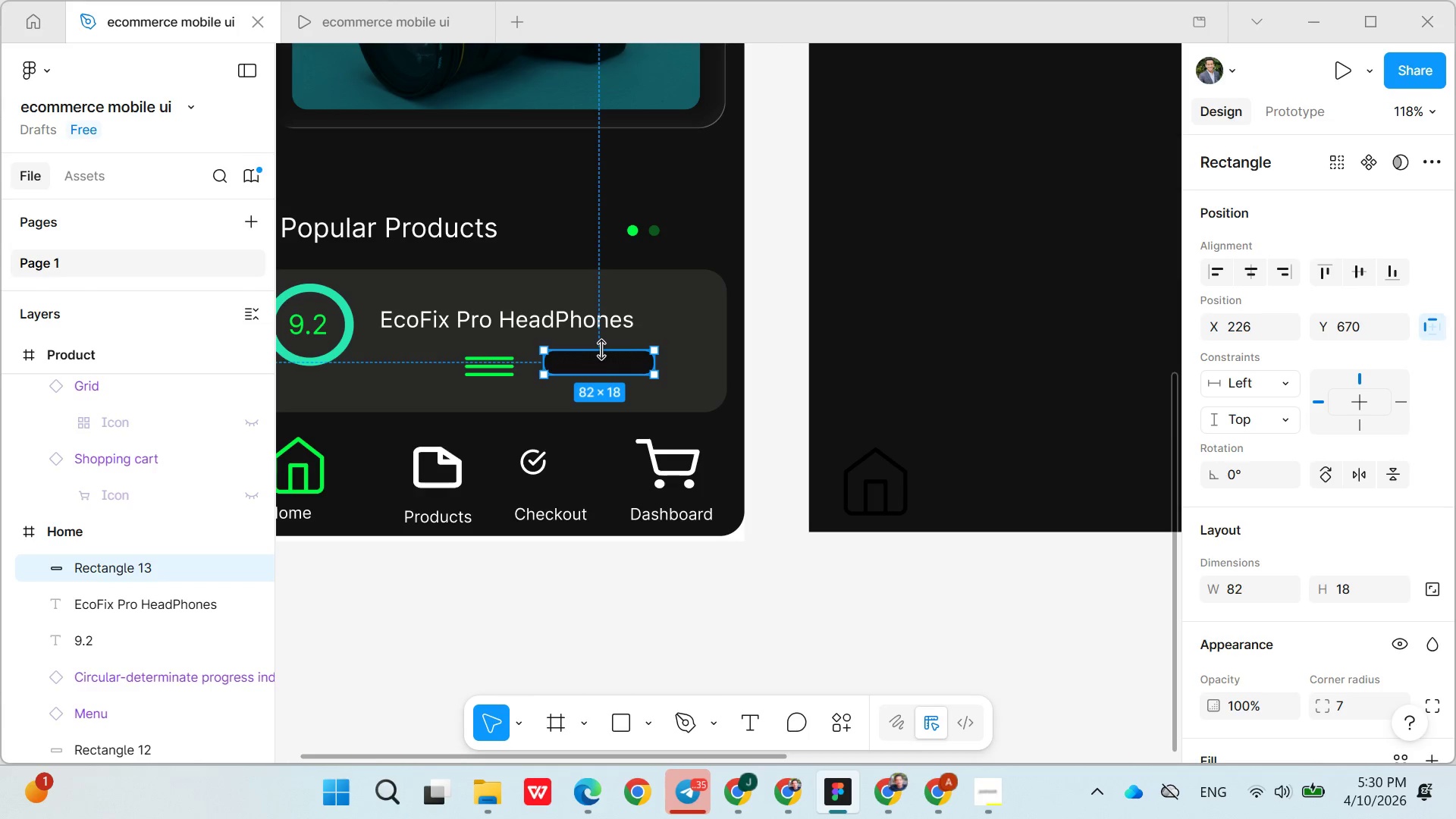 
left_click([746, 719])
 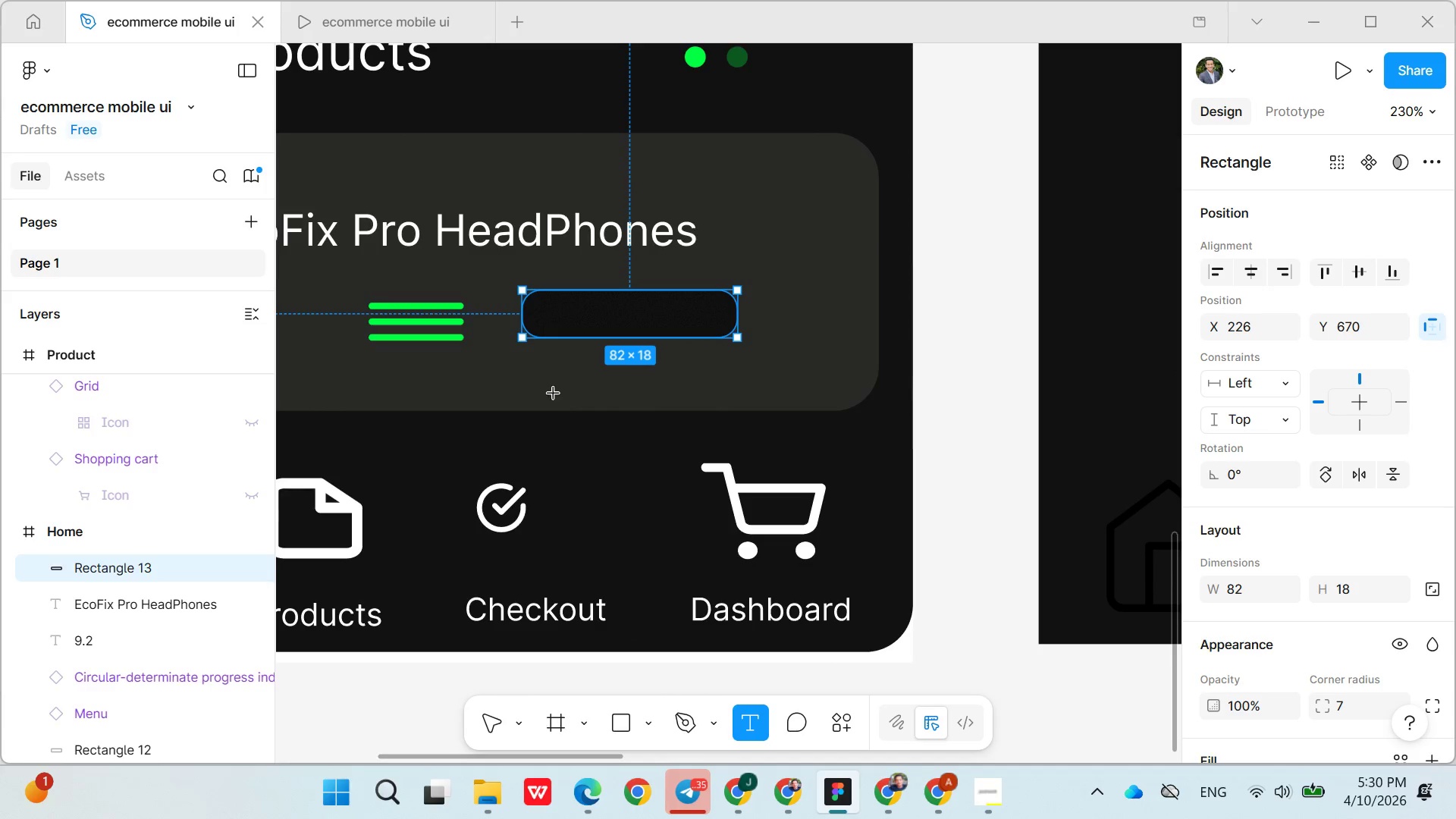 
wait(5.26)
 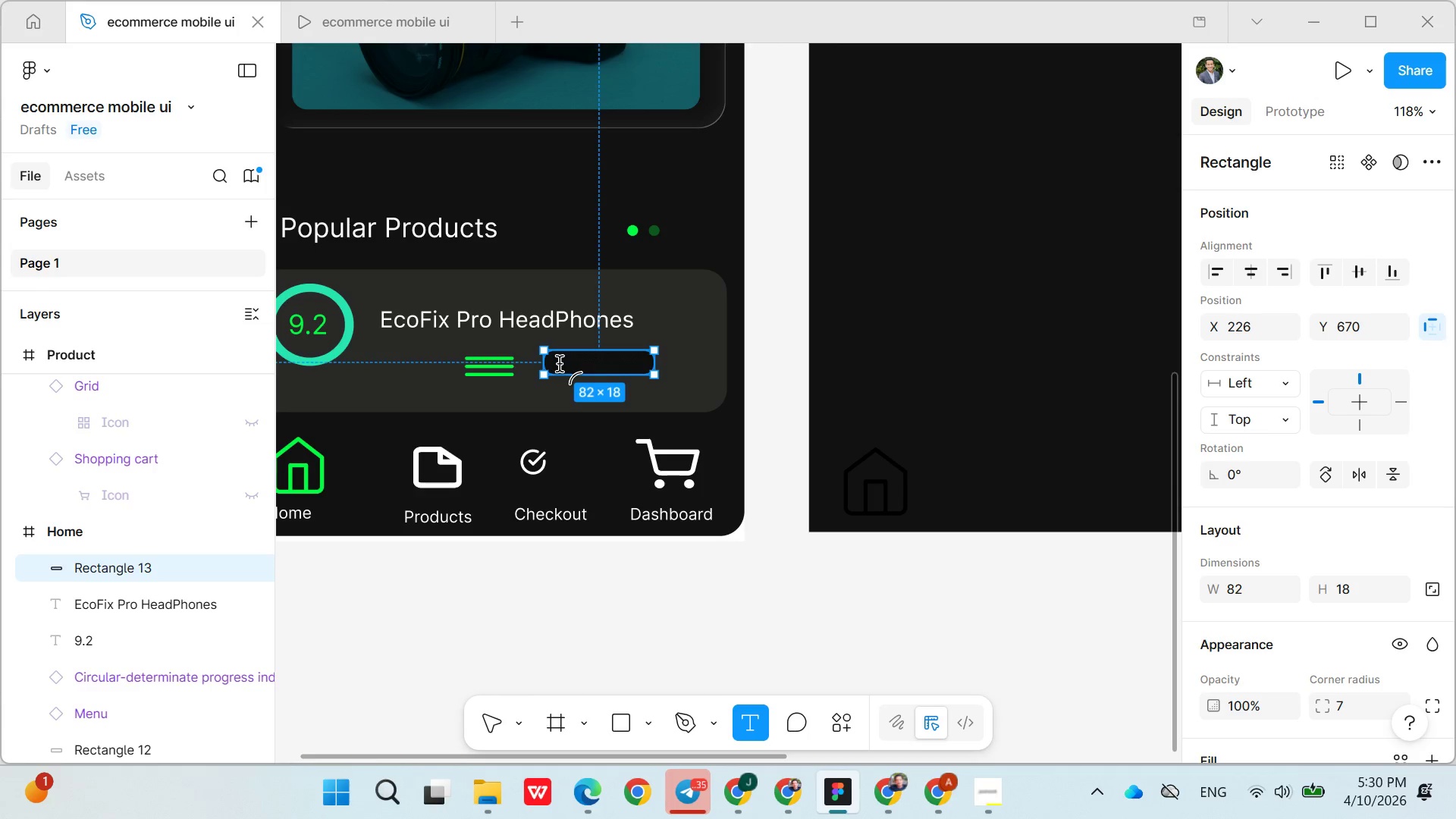 
left_click([535, 312])
 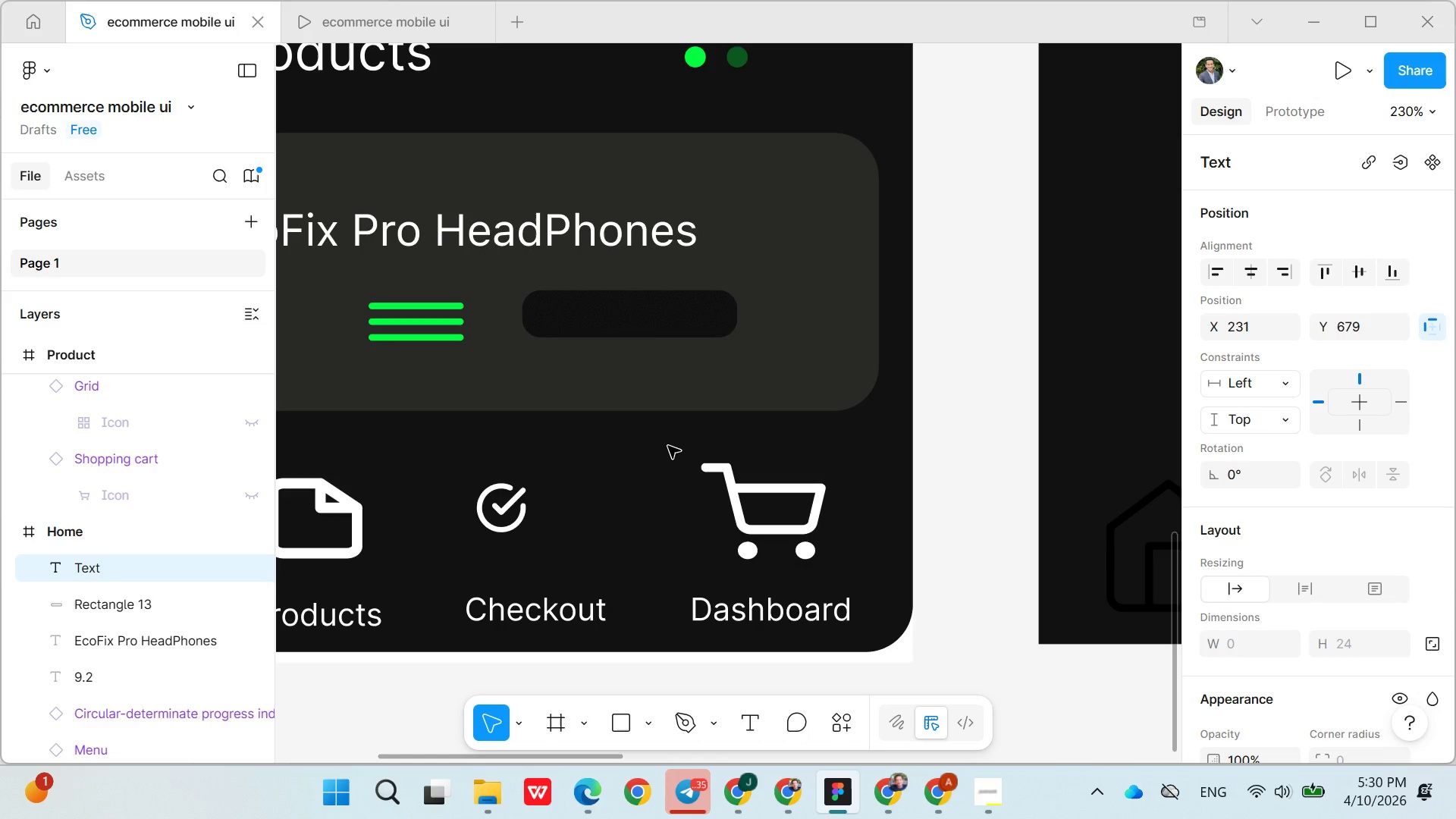 
wait(7.8)
 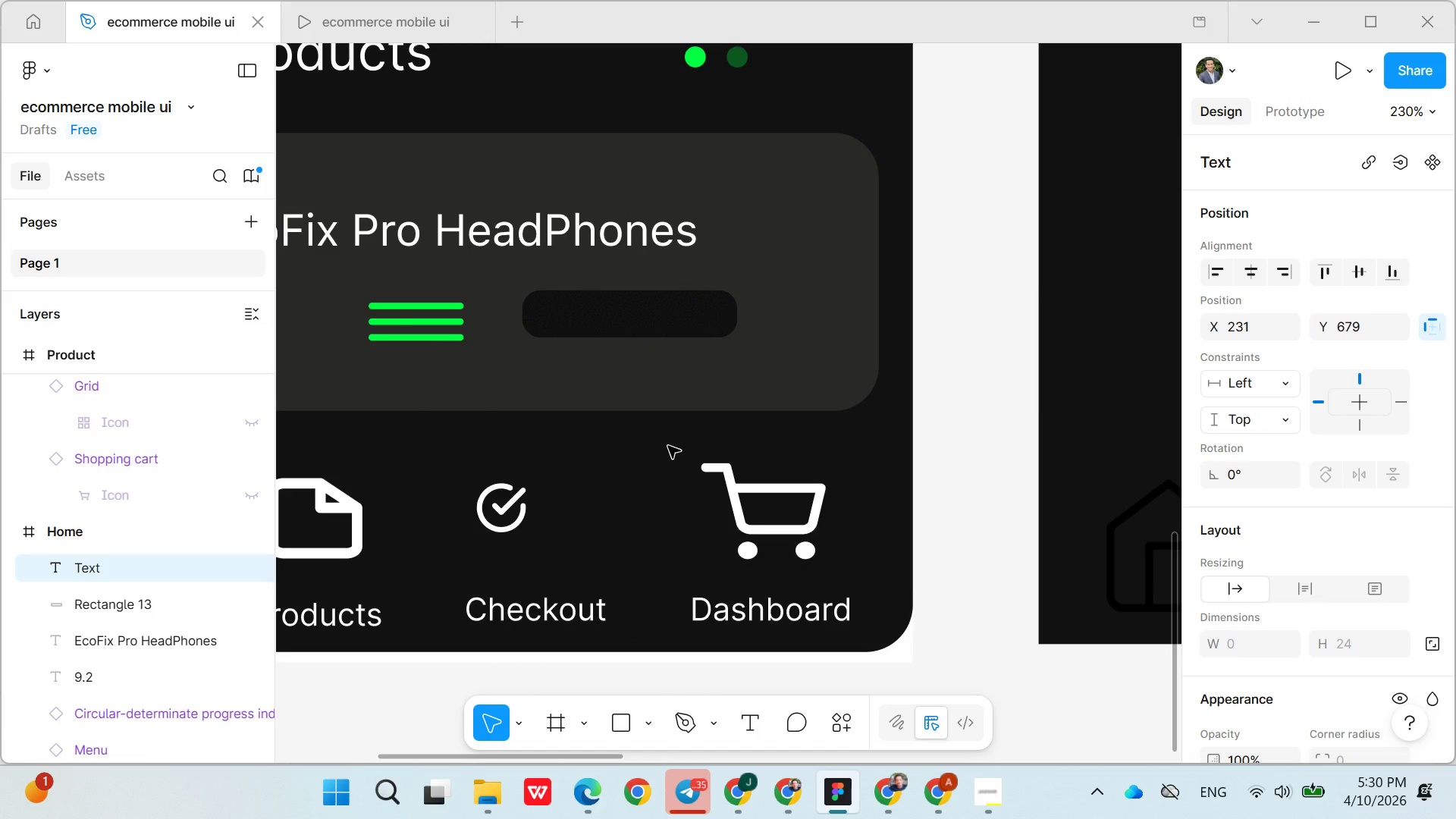 
type(View Details)
 